 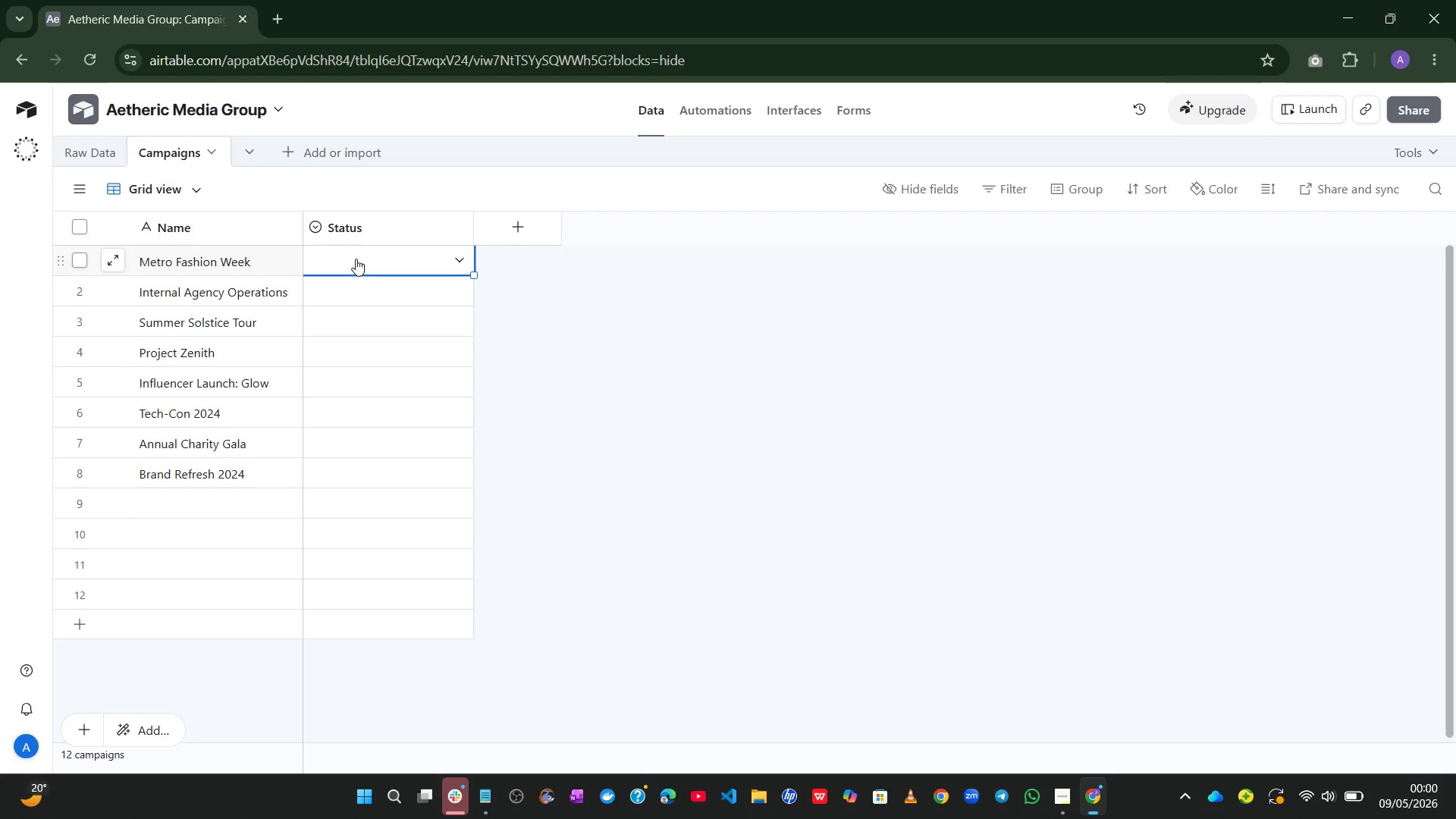 
left_click([460, 254])
 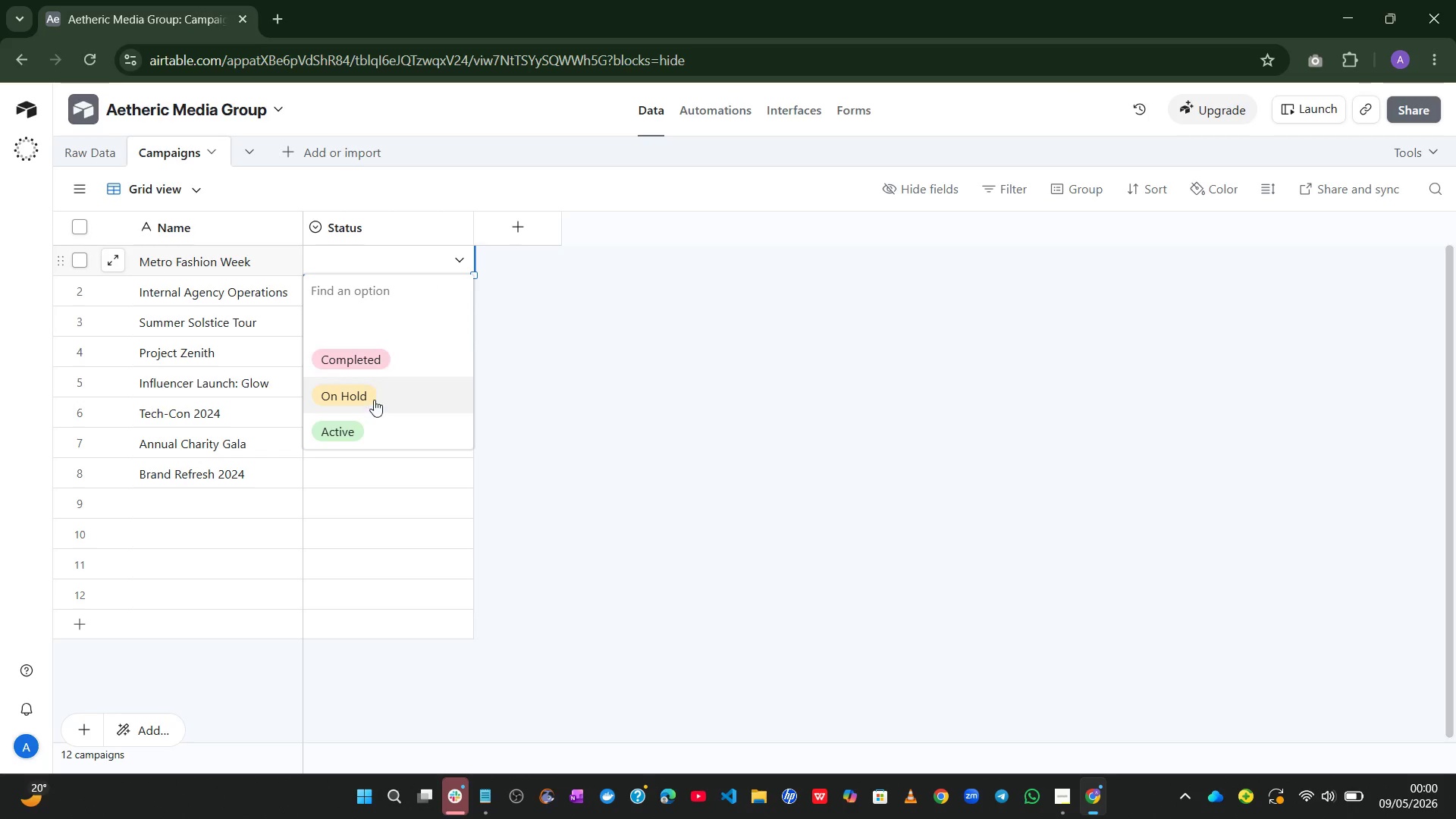 
left_click([358, 442])
 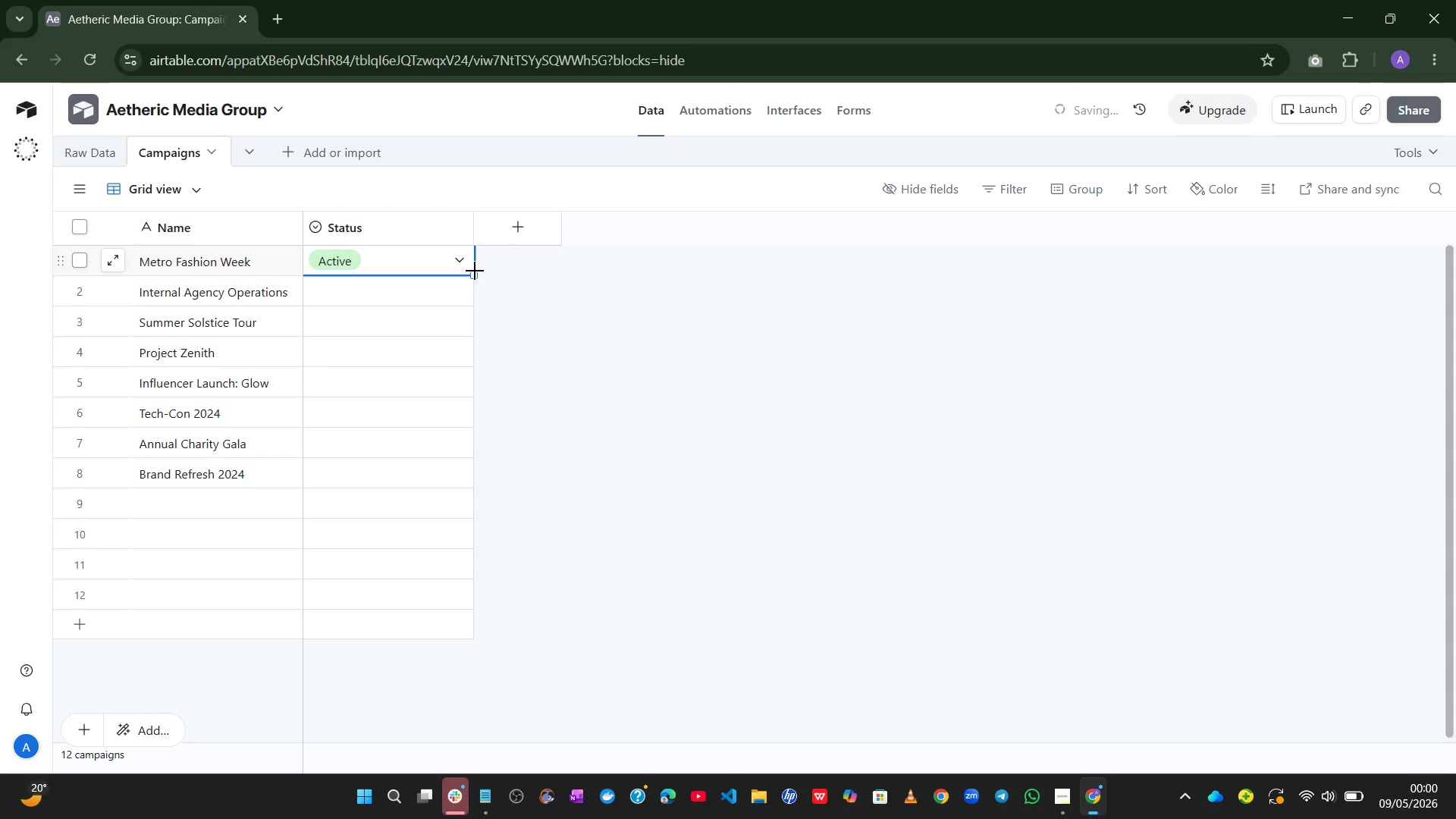 
left_click_drag(start_coordinate=[472, 271], to_coordinate=[431, 466])
 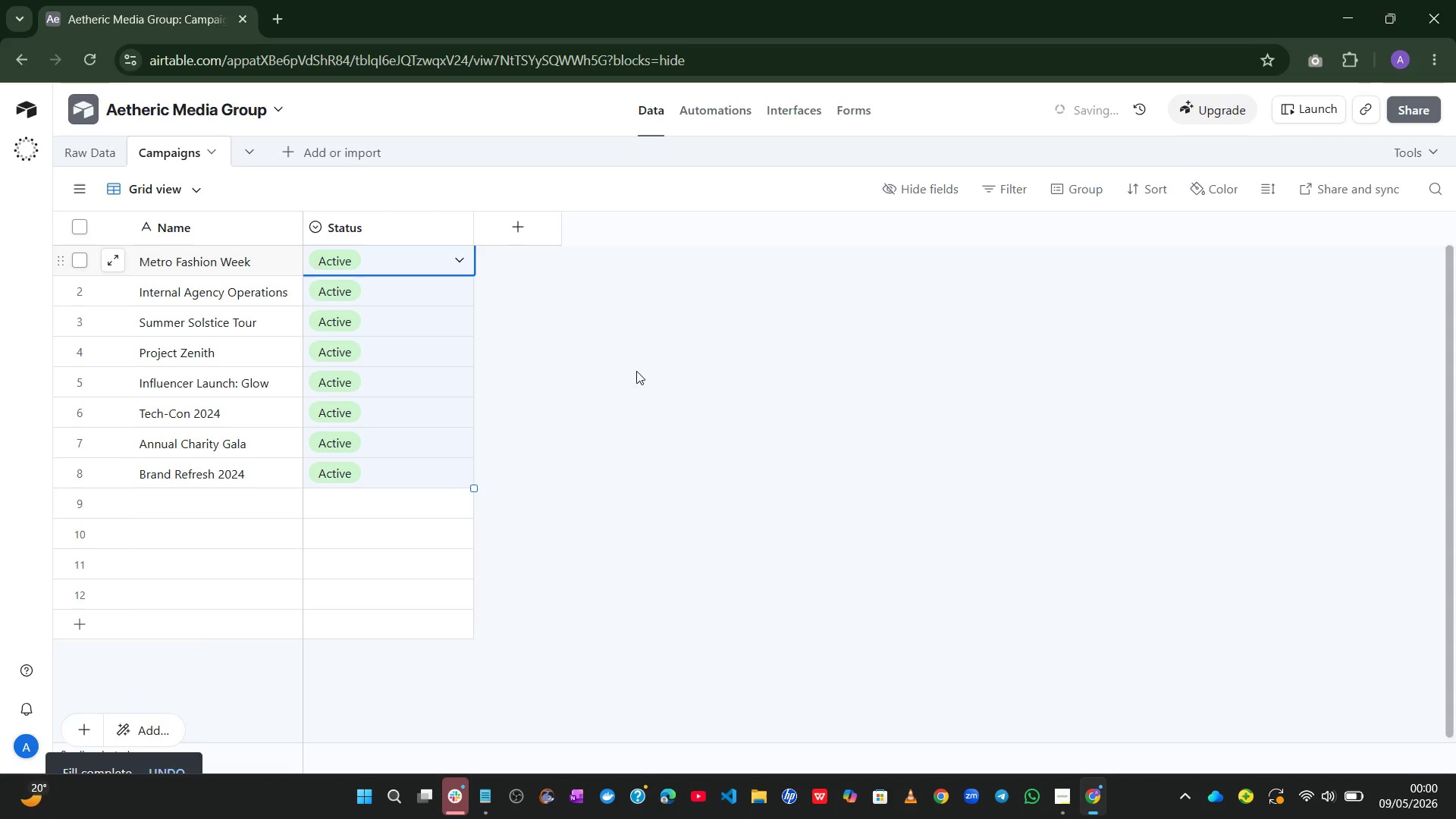 
left_click([653, 363])
 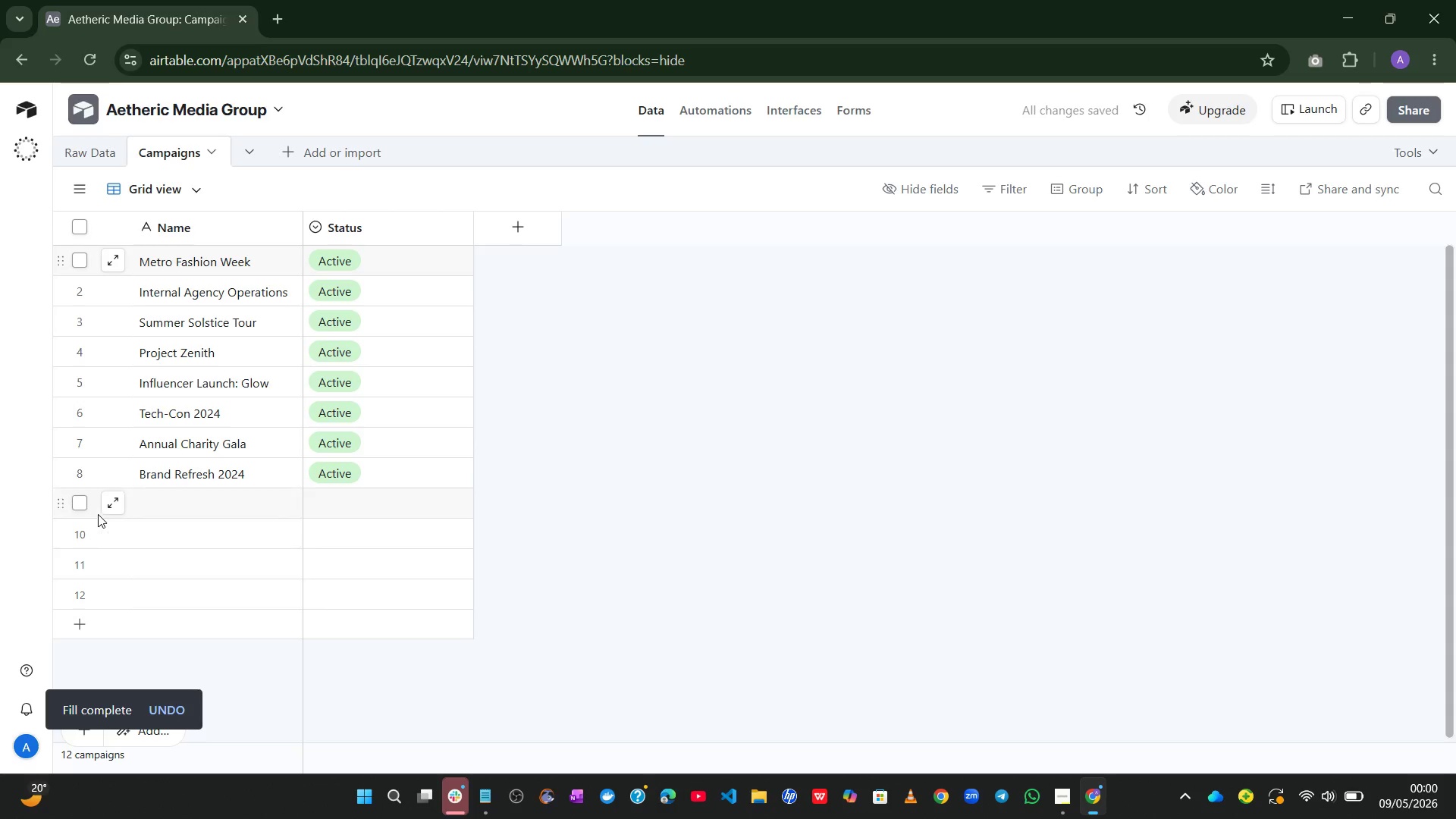 
left_click([83, 494])
 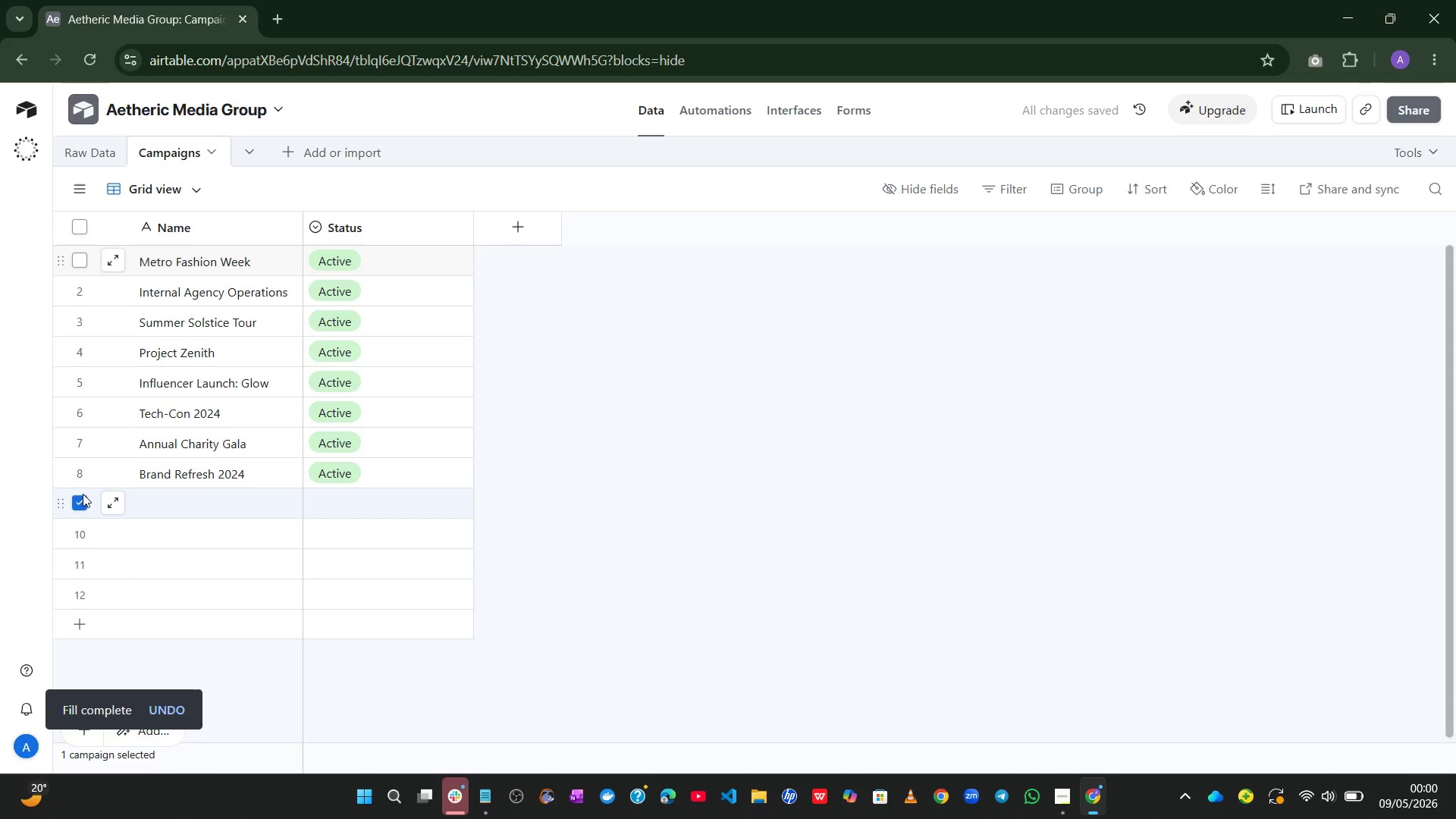 
hold_key(key=ShiftLeft, duration=12.2)
 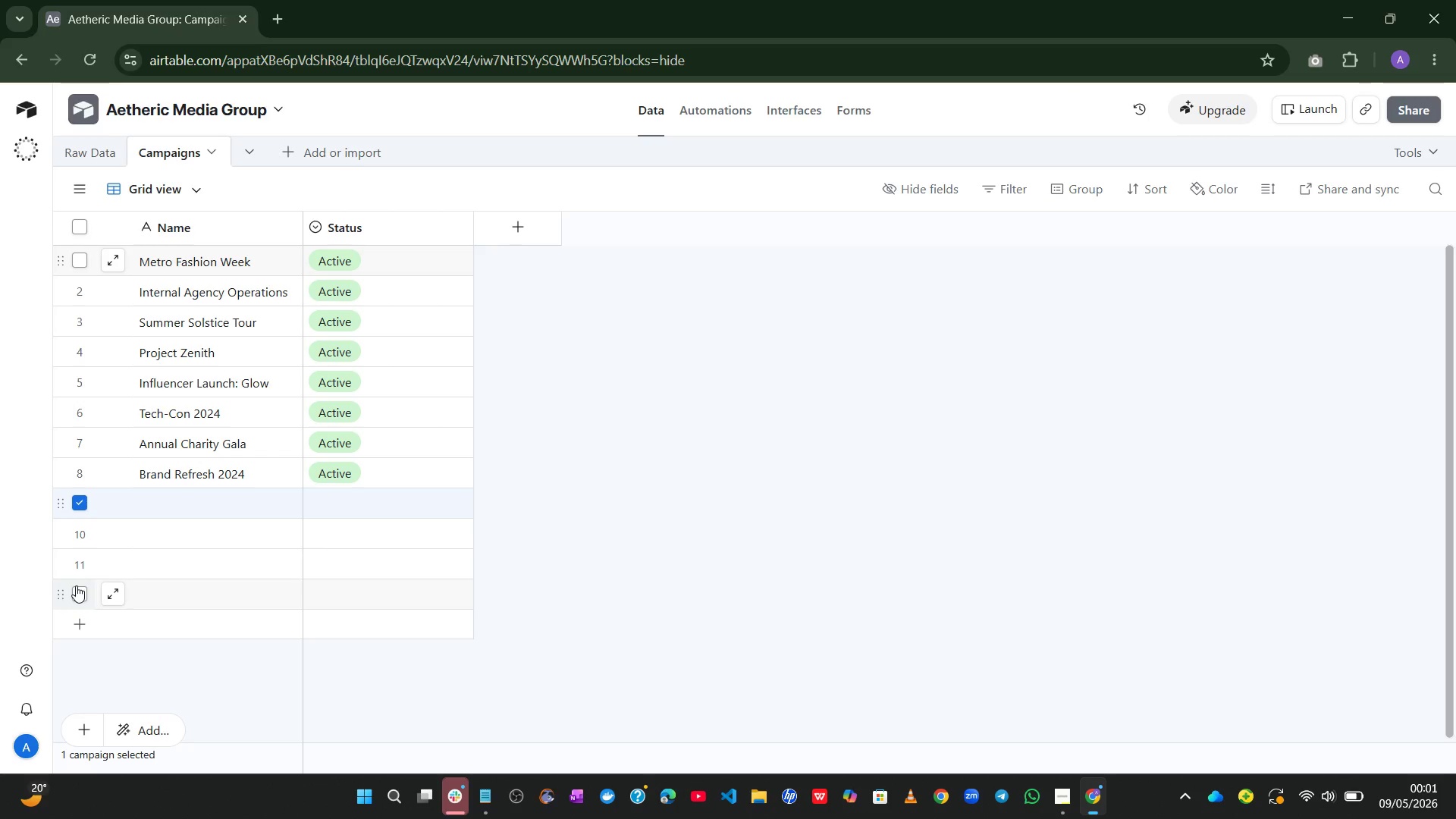 
hold_key(key=X, duration=0.33)
 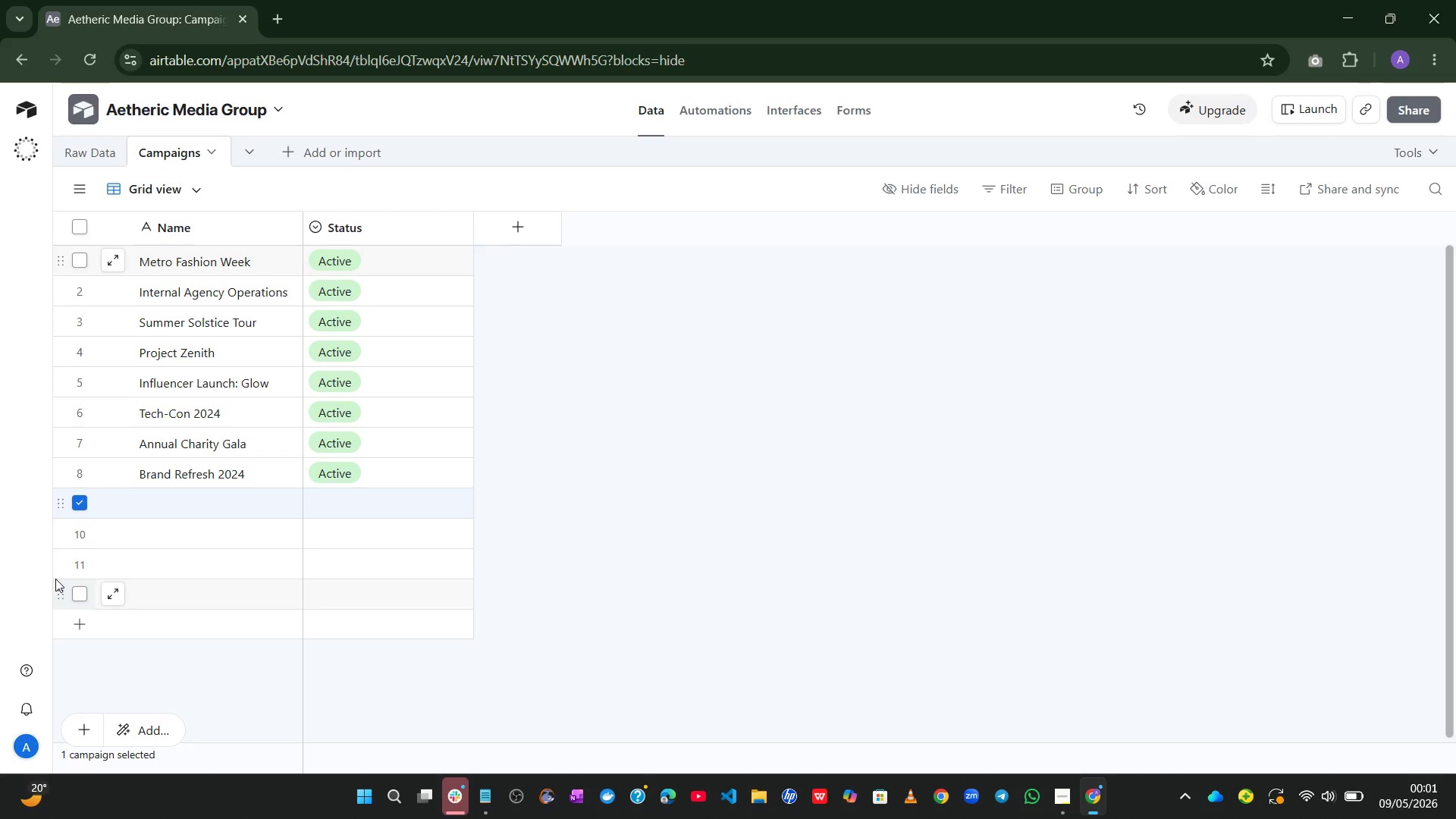 
hold_key(key=X, duration=0.58)
 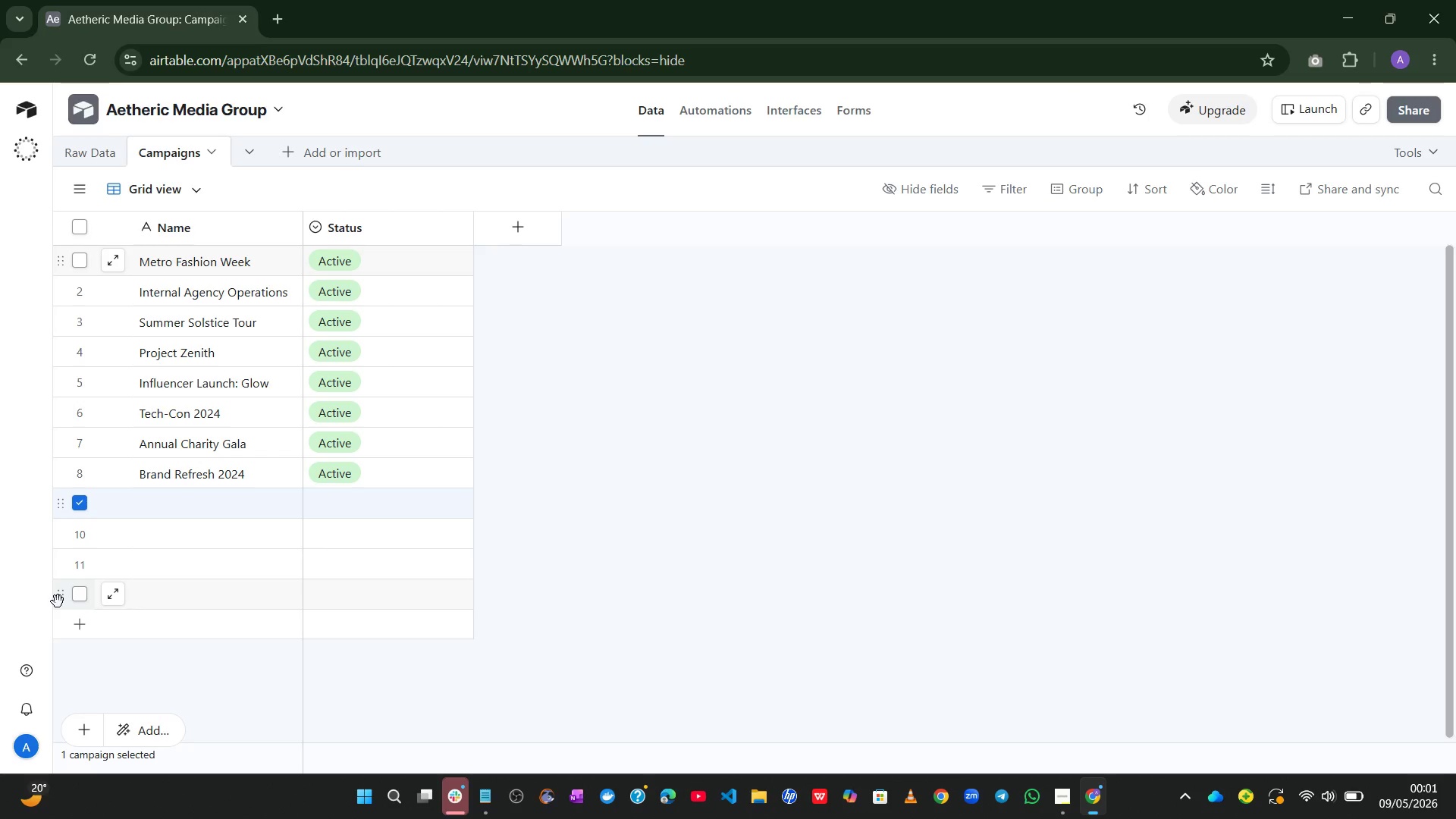 
hold_key(key=X, duration=0.94)
 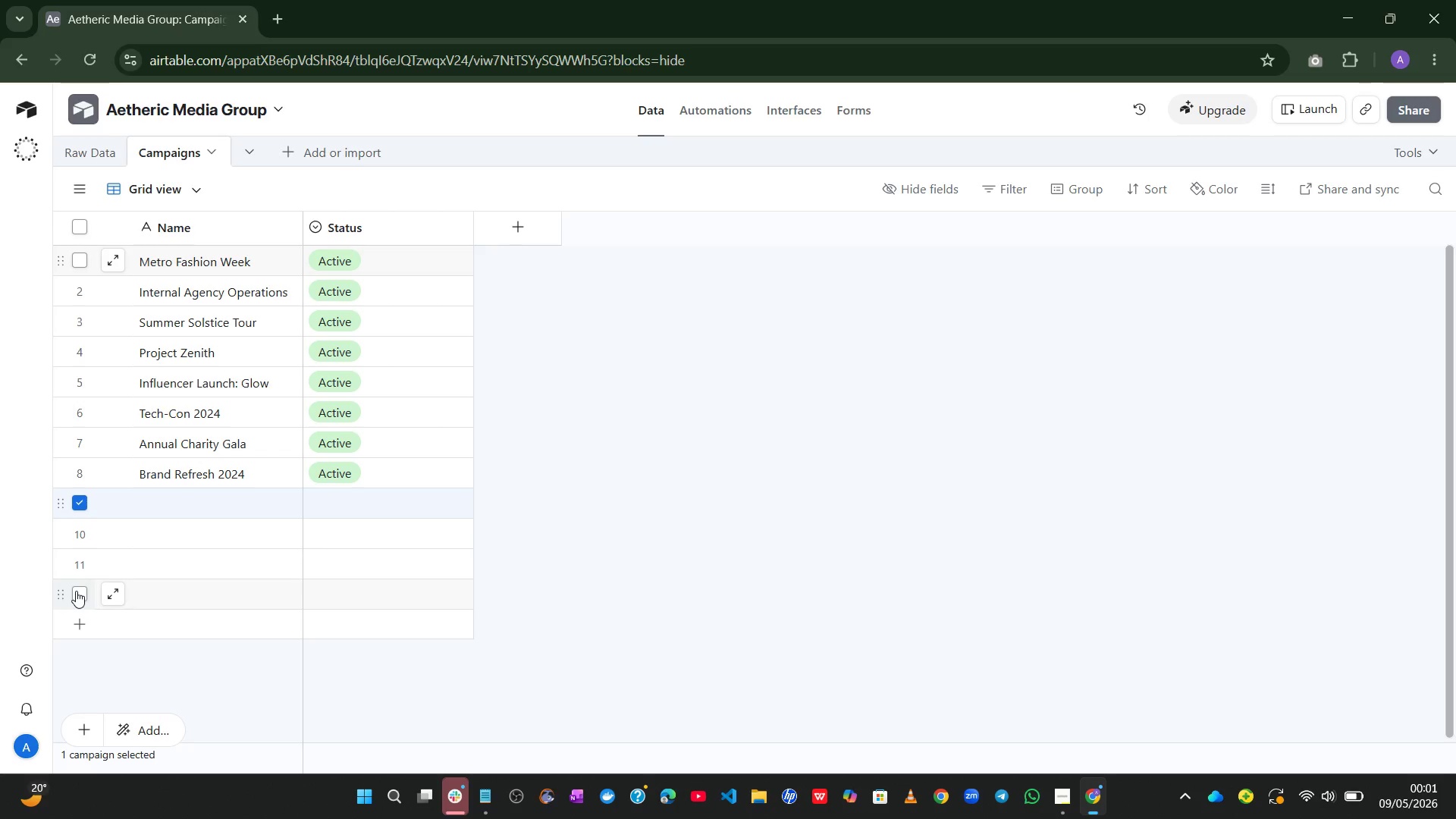 
hold_key(key=ShiftLeft, duration=2.08)
left_click([80, 588])
 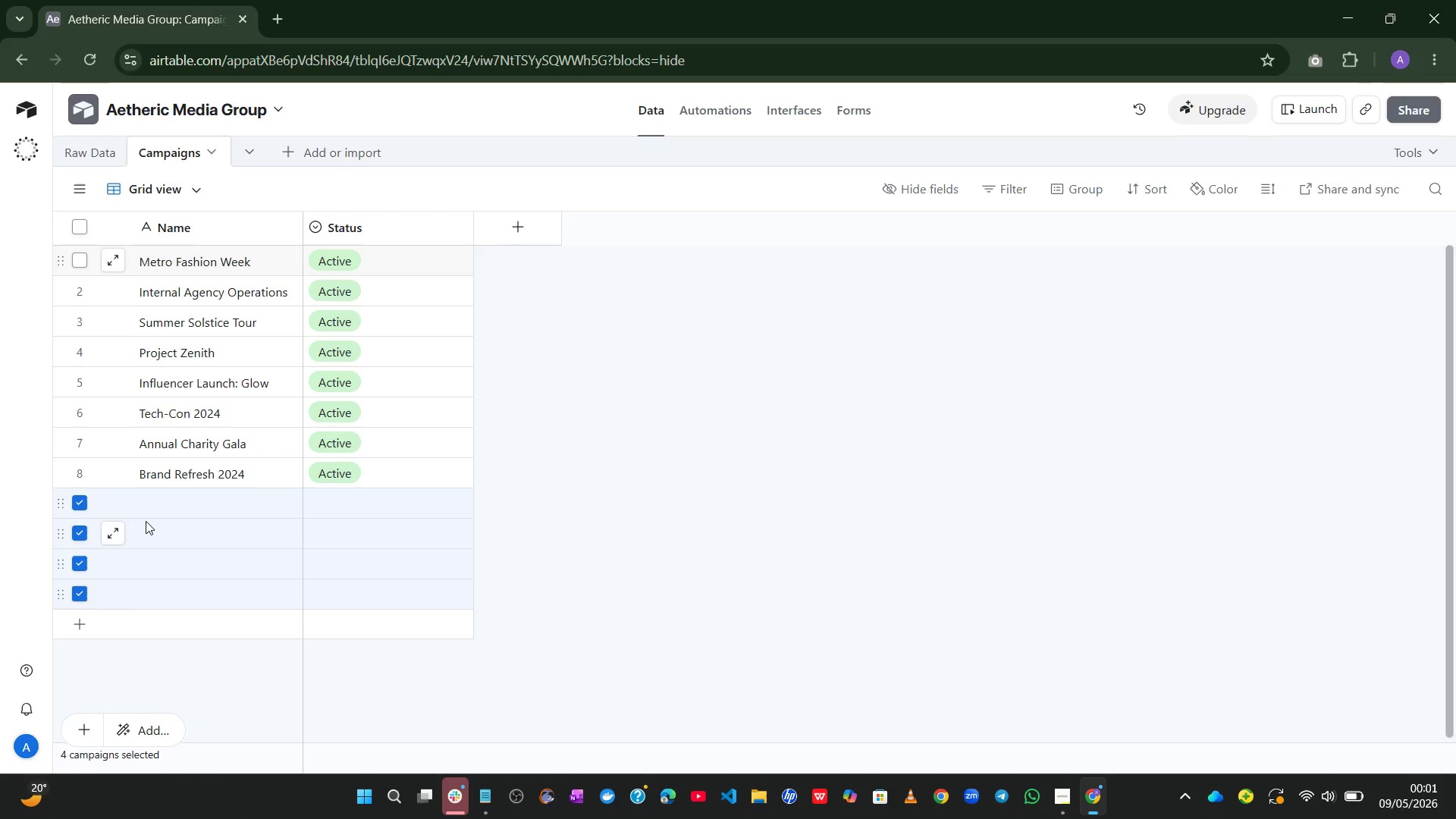 
right_click([146, 521])
 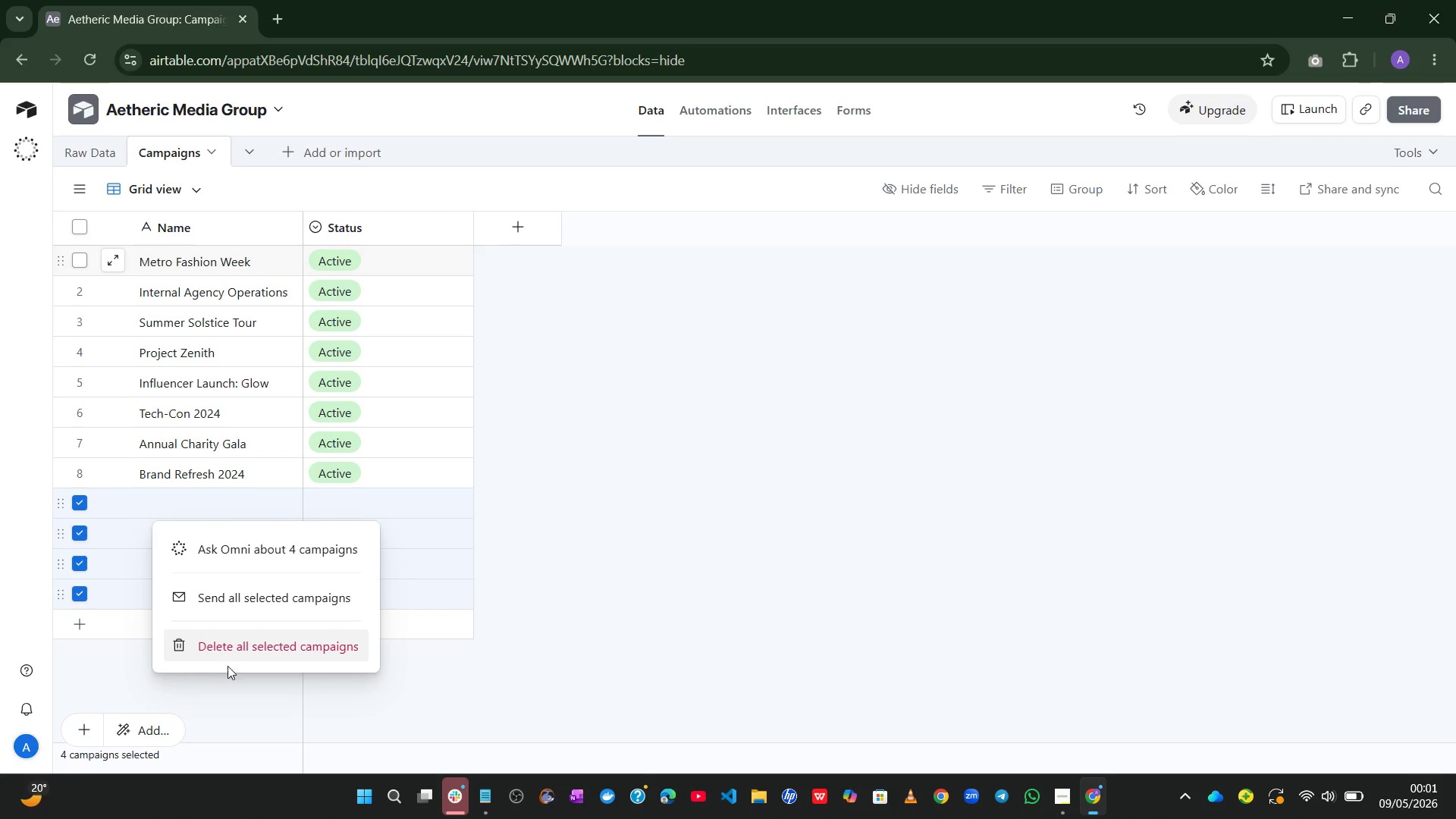 
left_click([228, 667])
 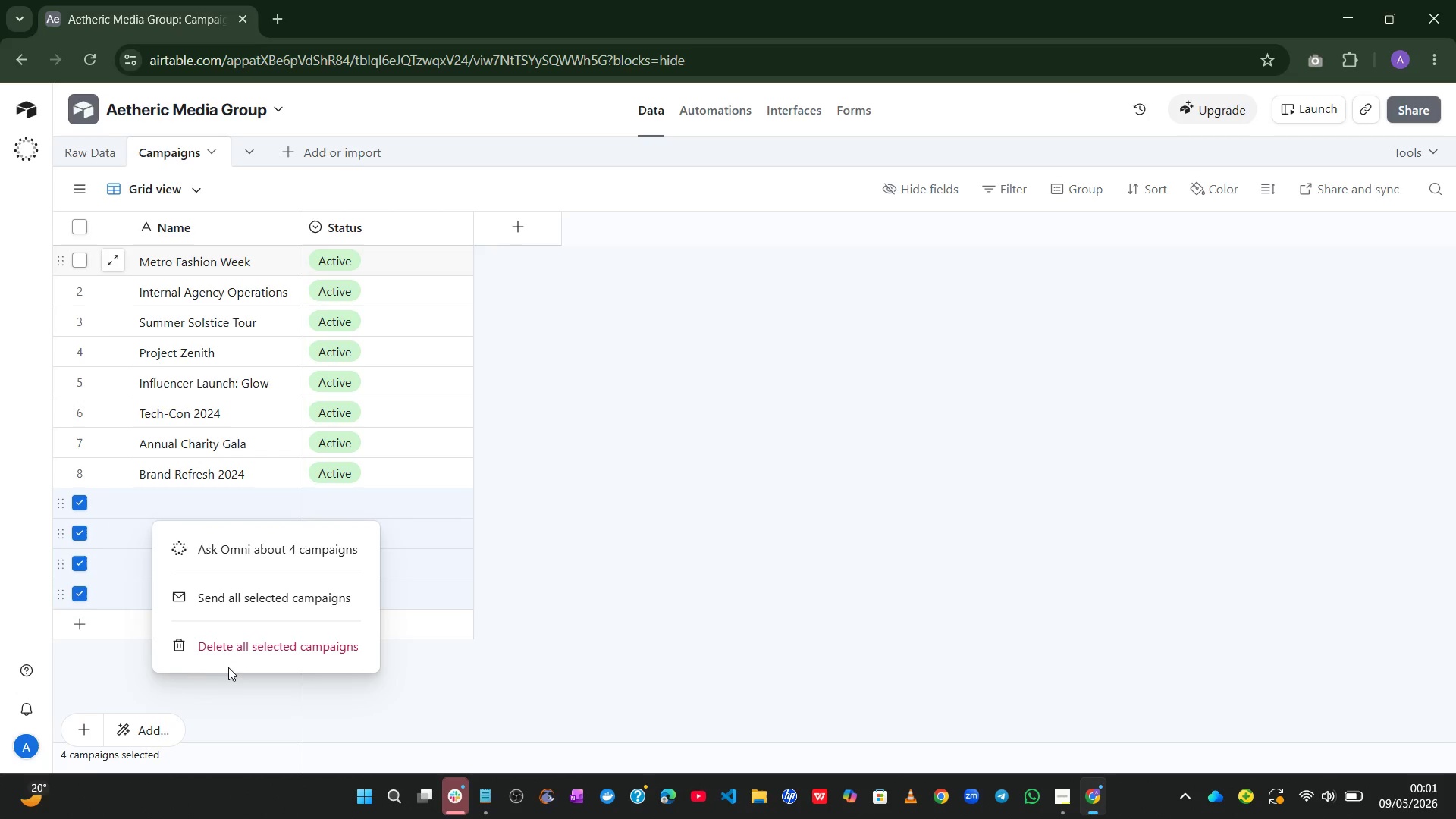 
left_click([239, 650])
 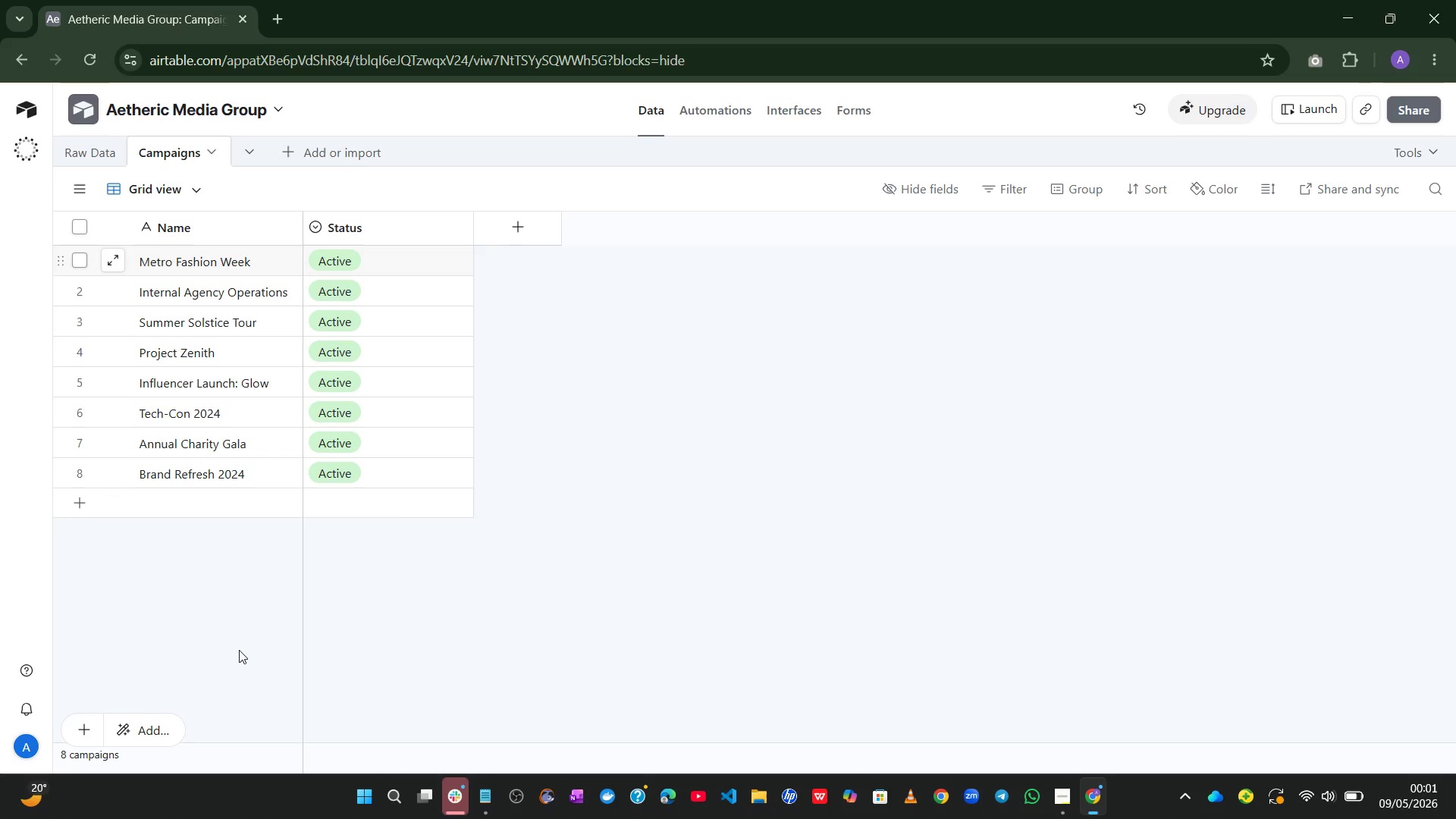 
wait(29.2)
 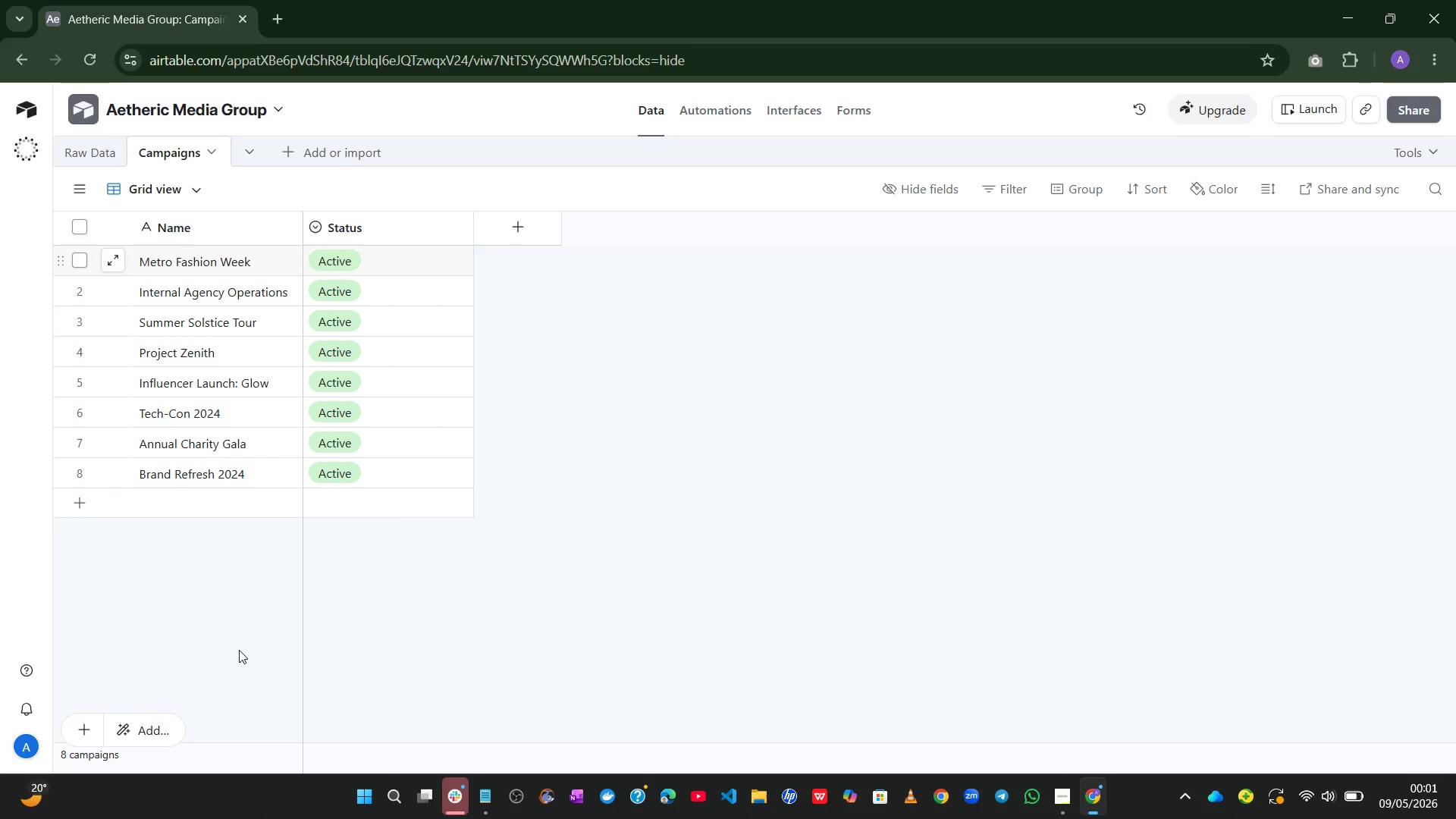 
left_click([84, 150])
 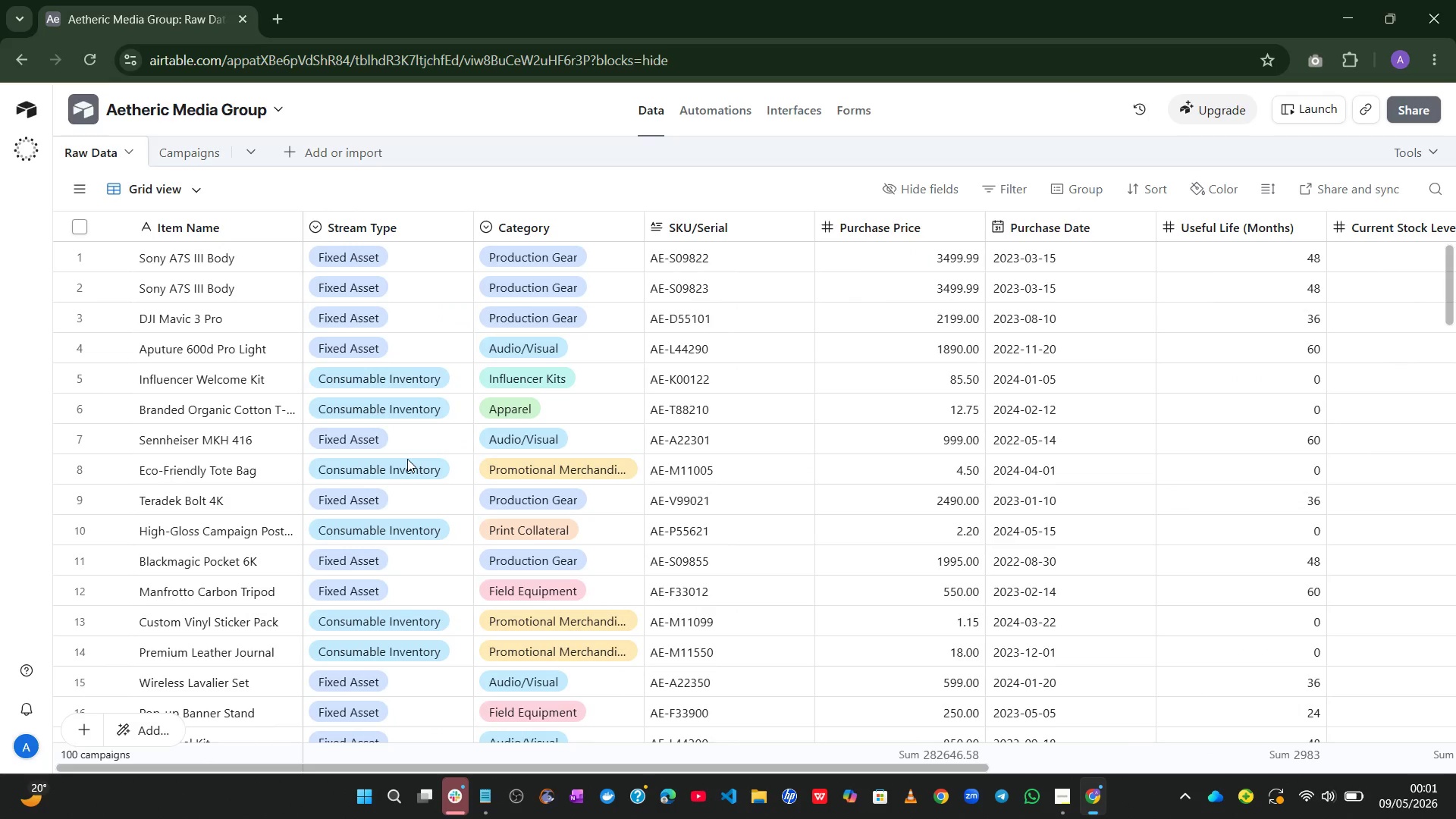 
wait(13.28)
 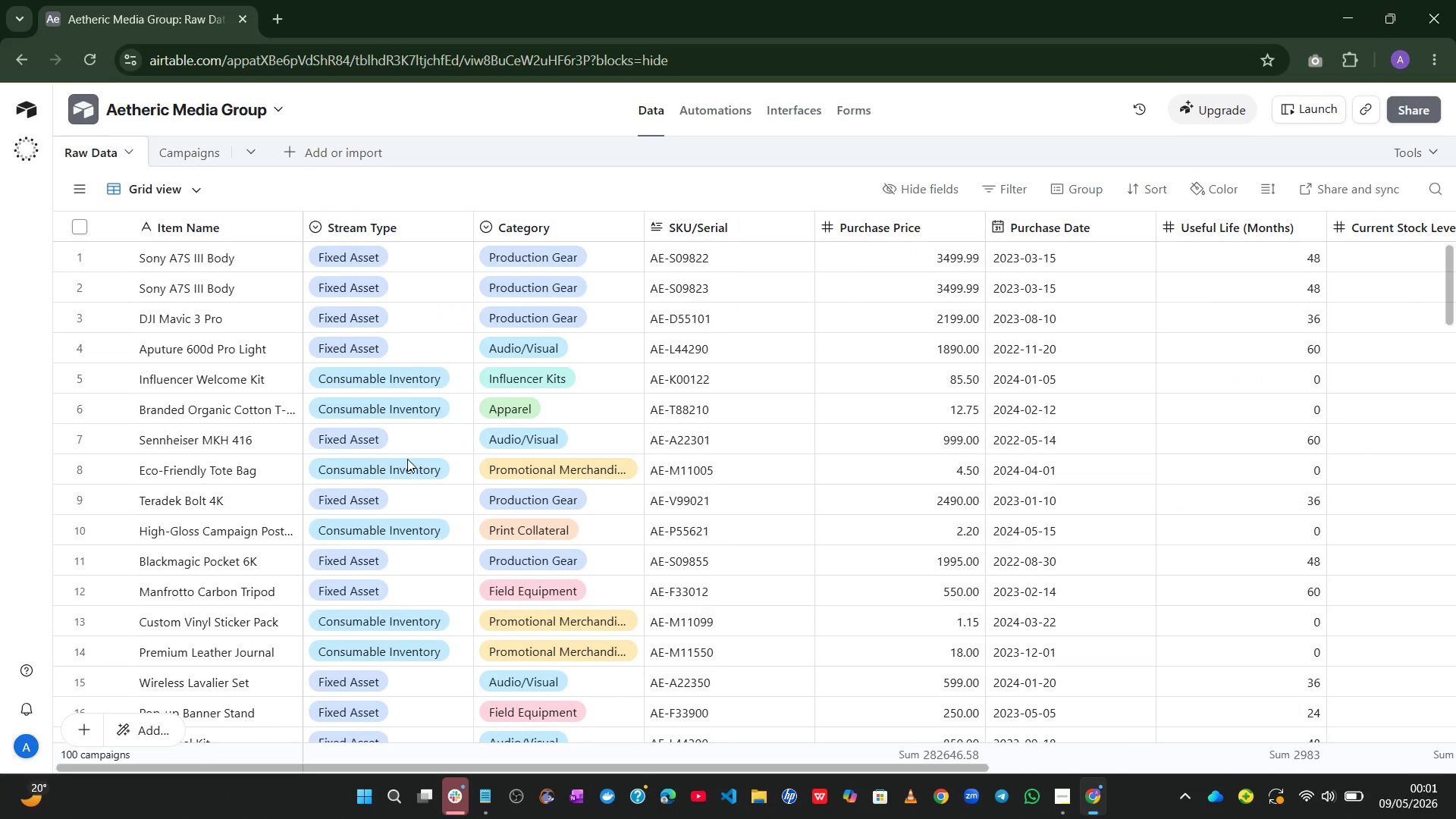 
left_click([314, 149])
 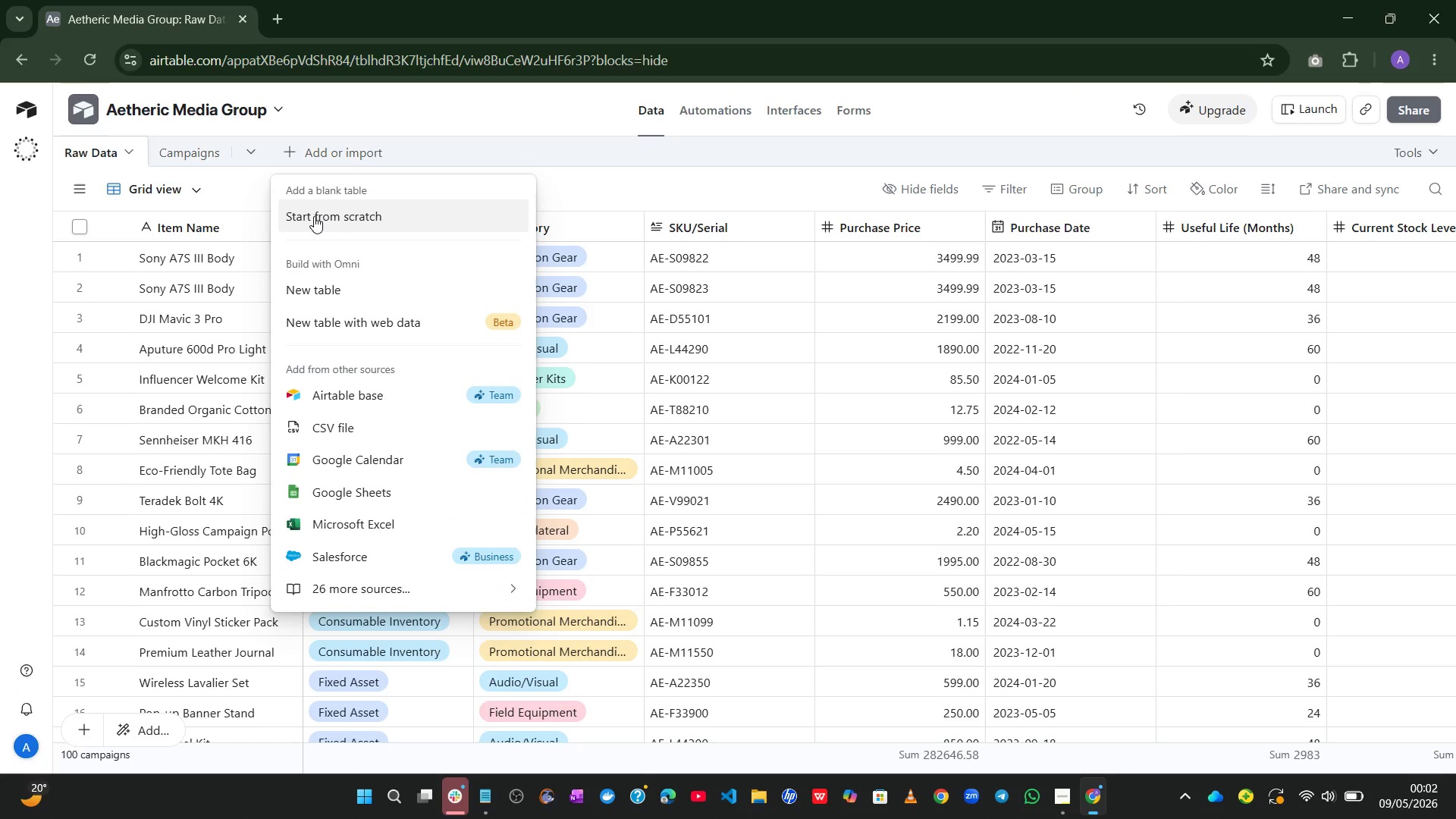 
left_click([314, 216])
 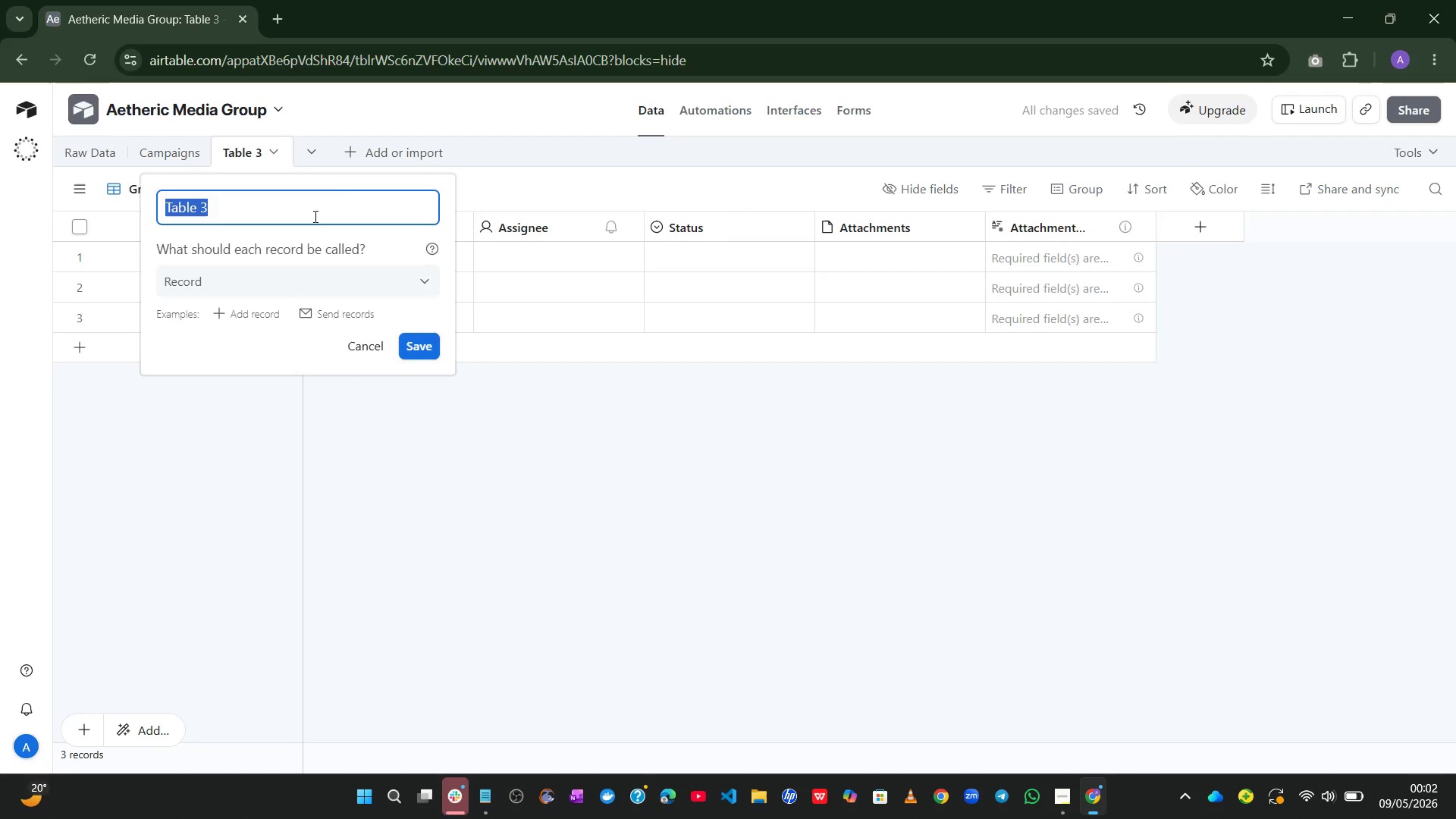 
wait(6.78)
 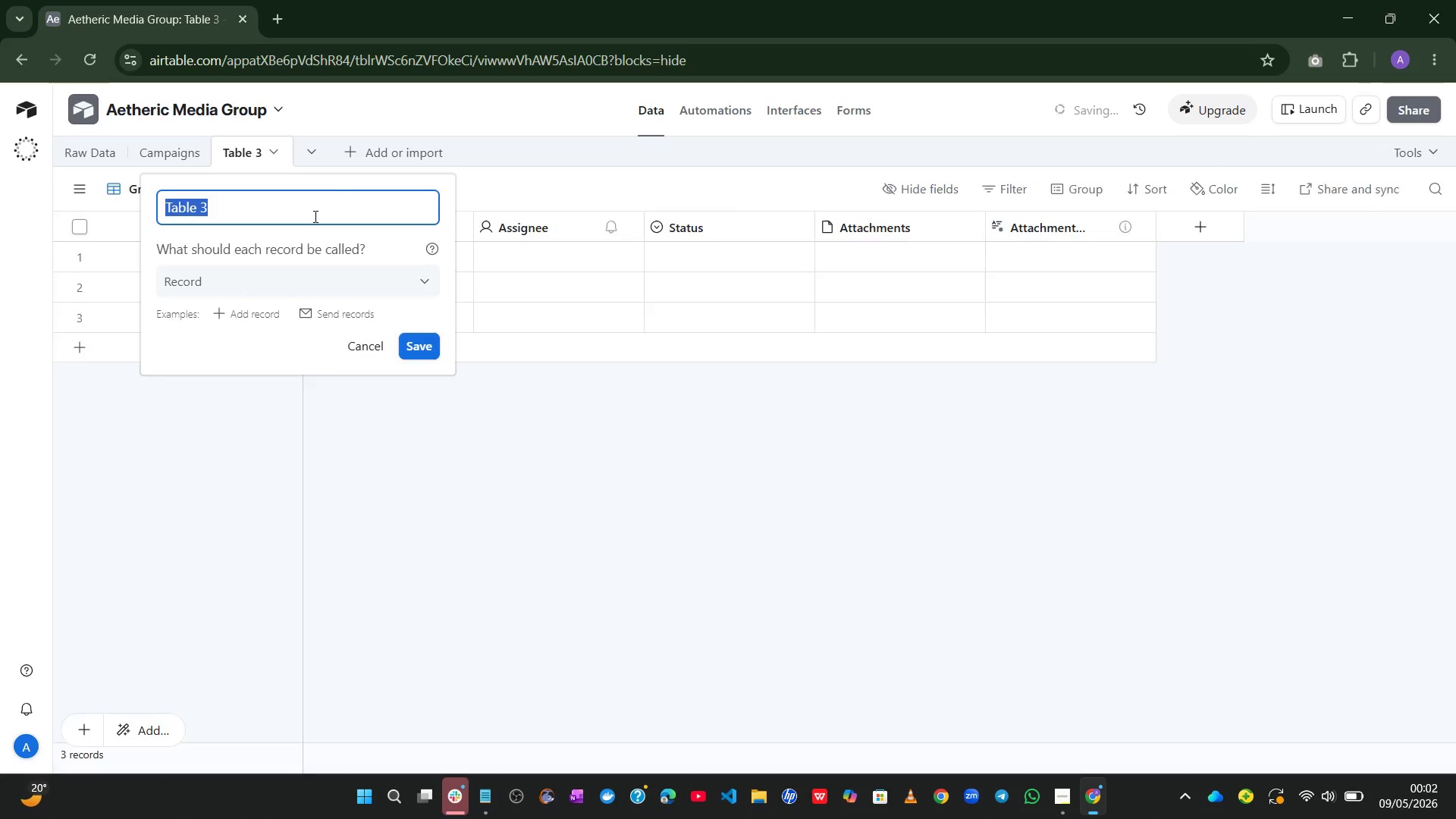 
type(Fixed Assets)
 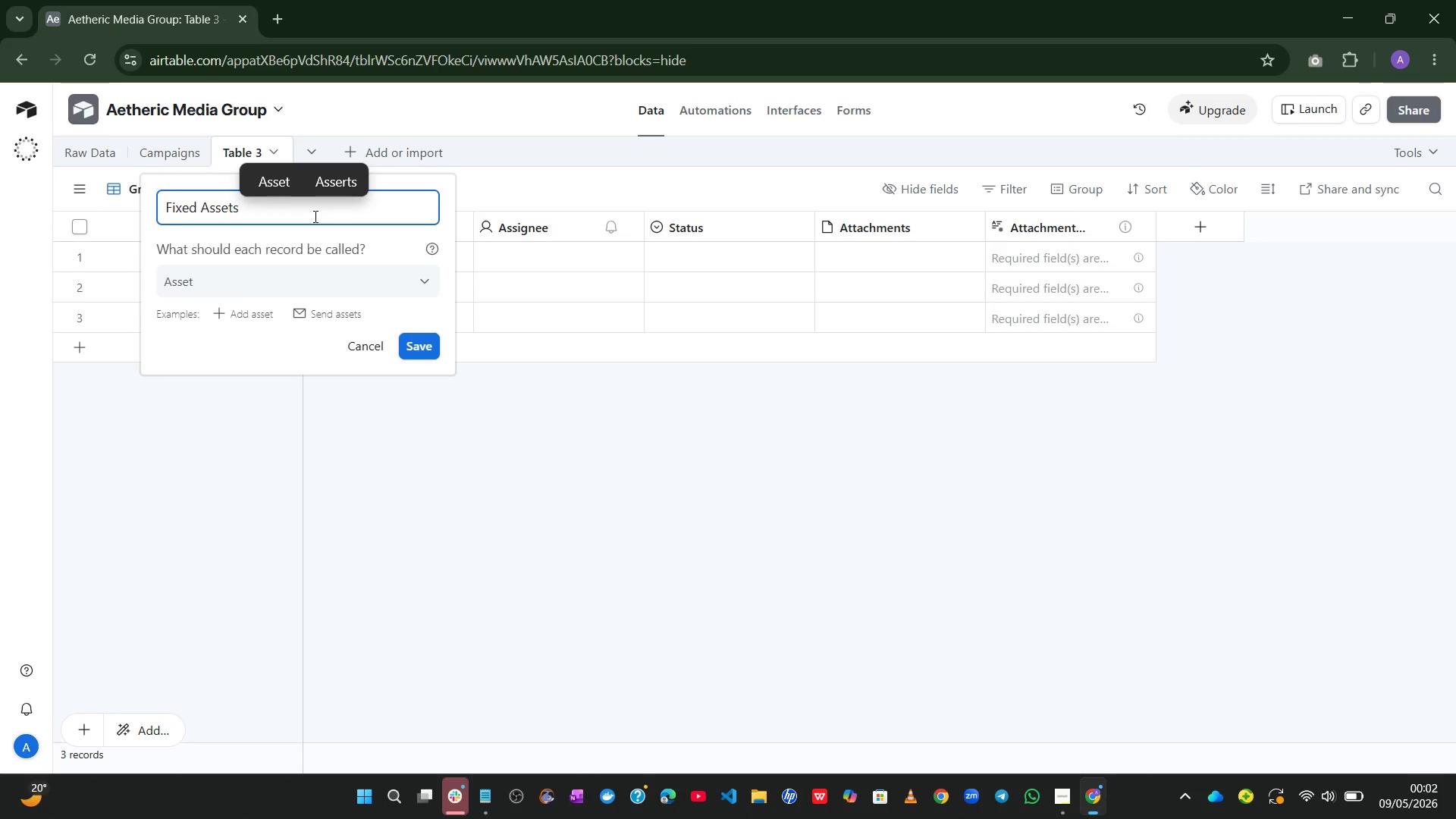 
wait(9.3)
 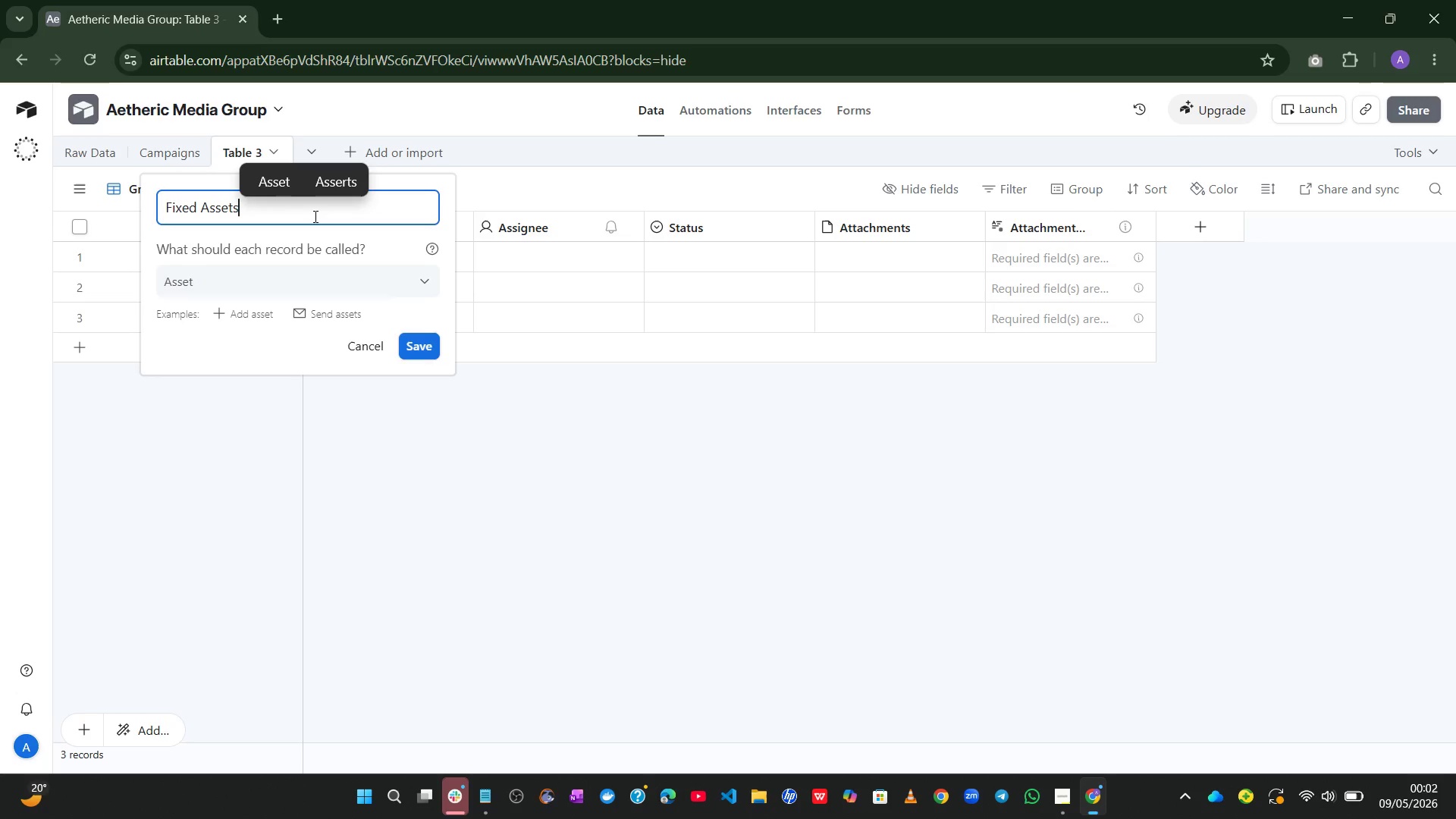 
left_click([416, 344])
 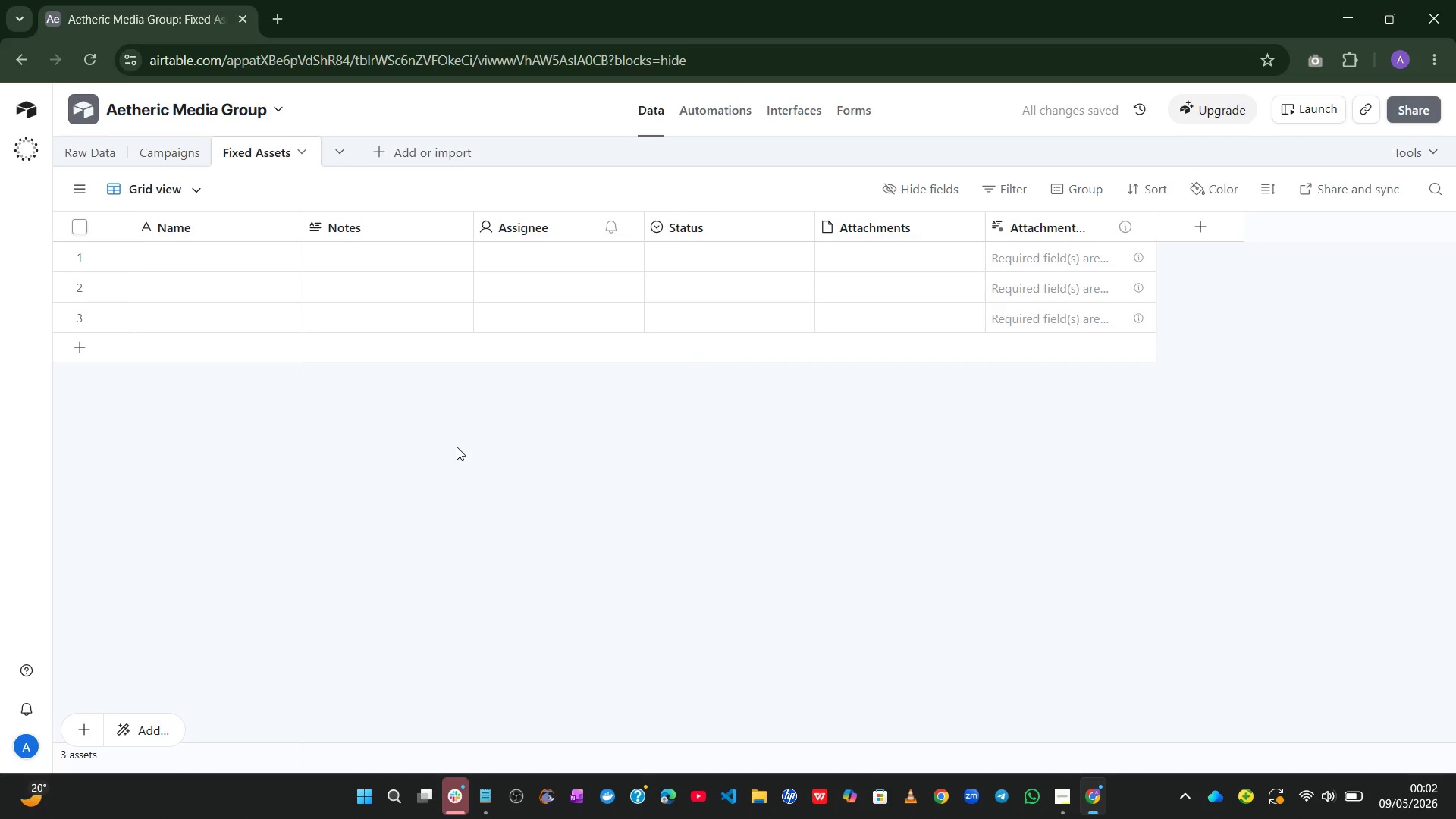 
wait(5.69)
 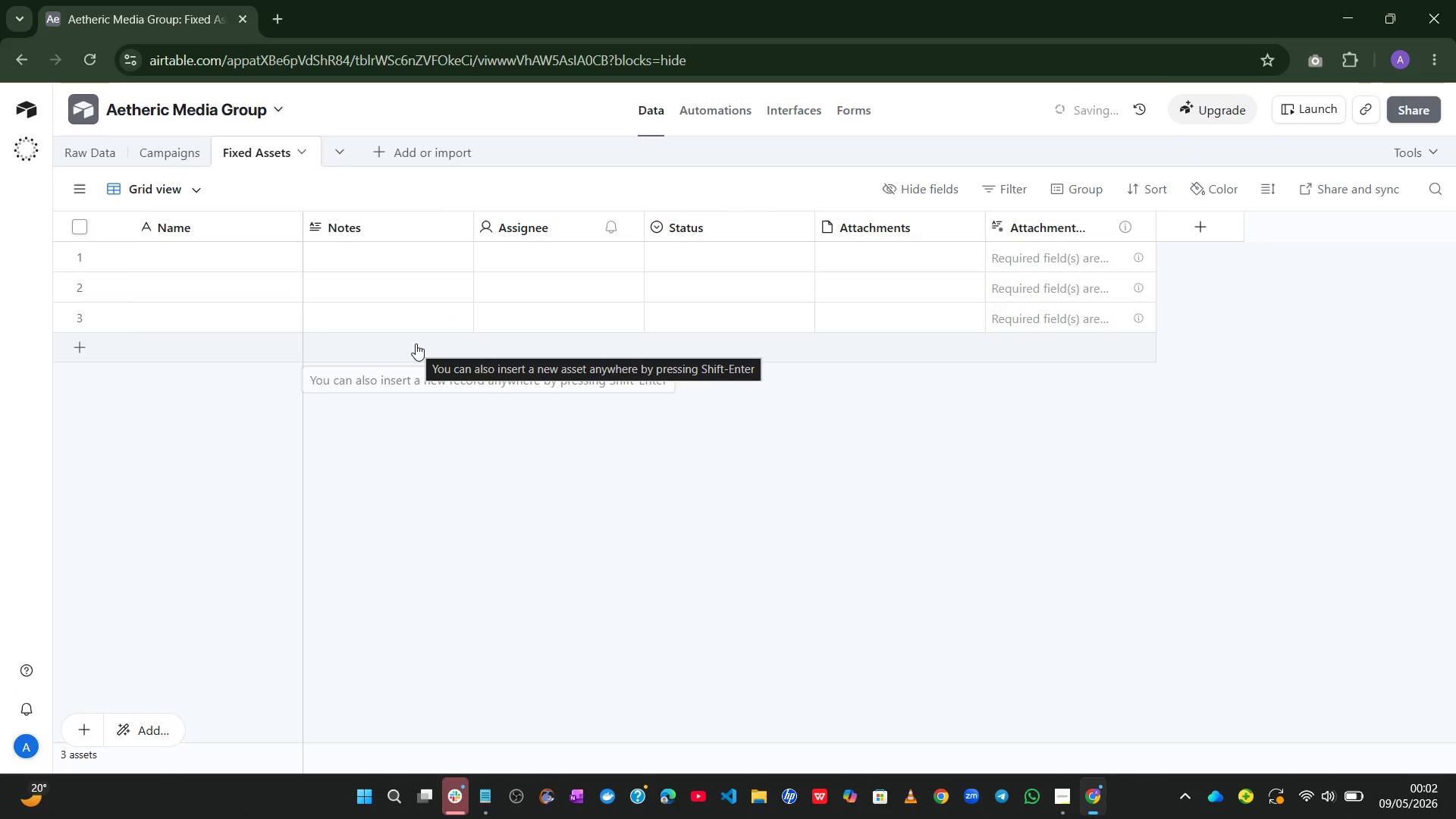 
right_click([1063, 228])
 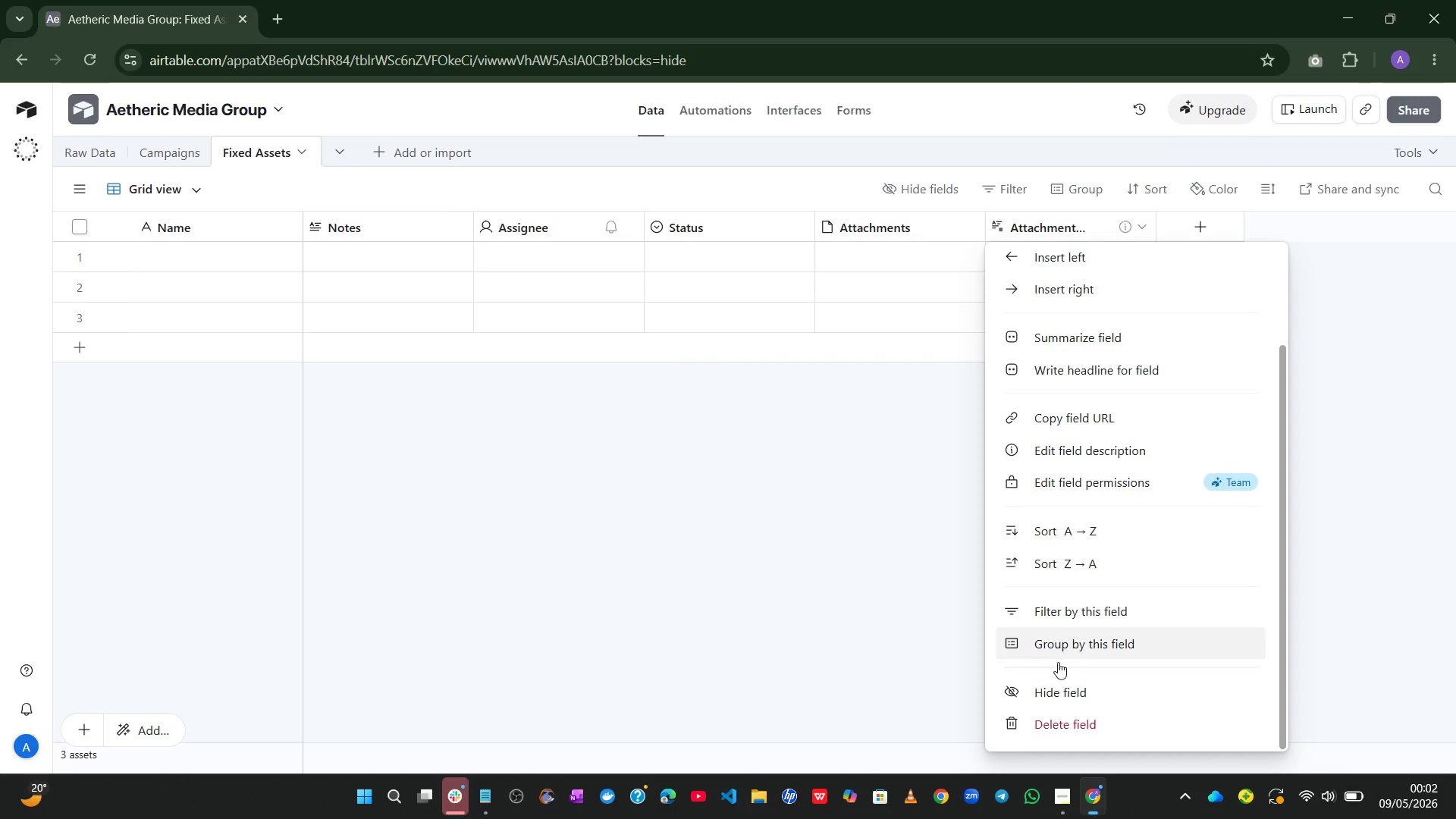 
left_click([1043, 723])
 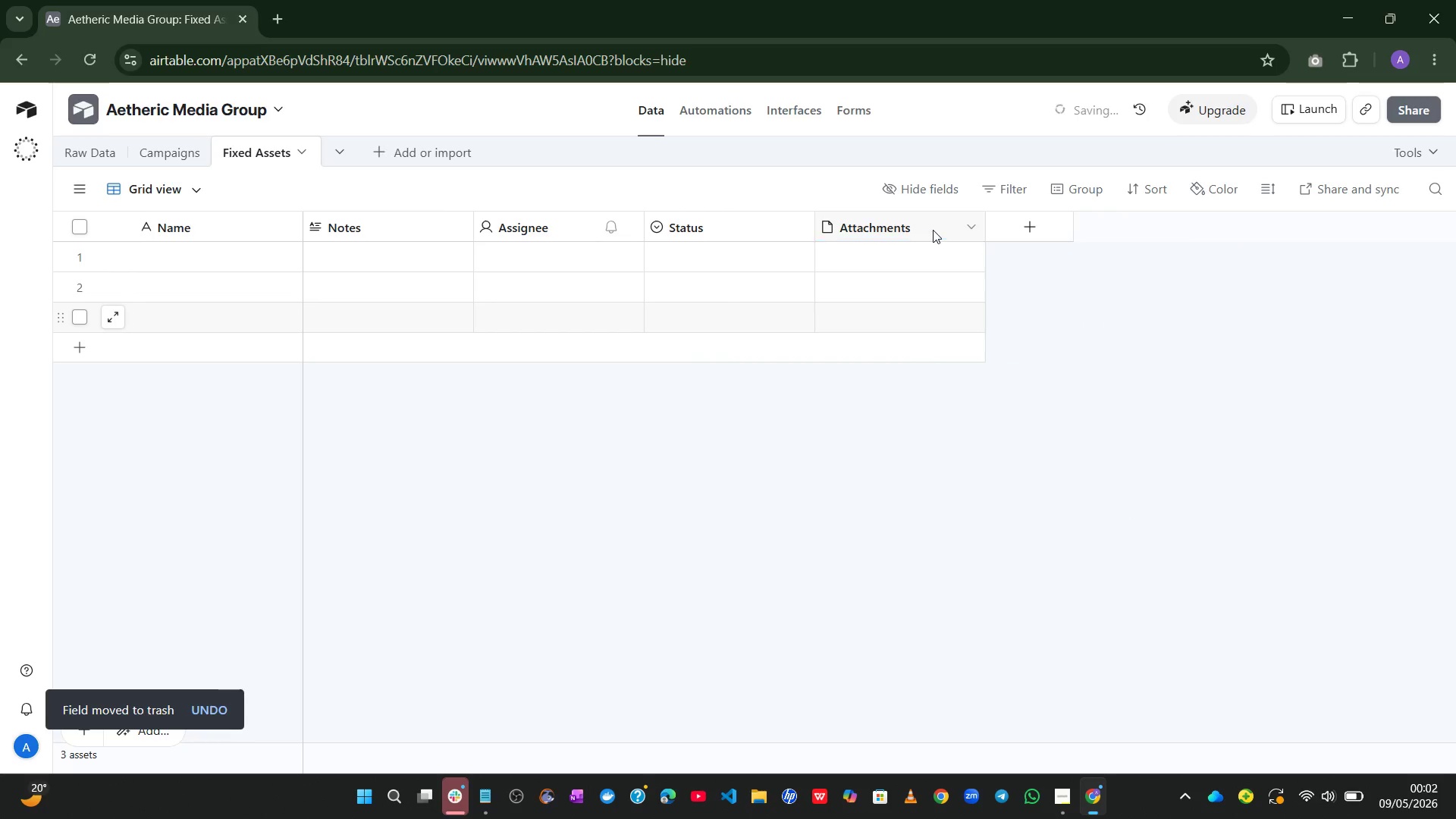 
right_click([933, 229])
 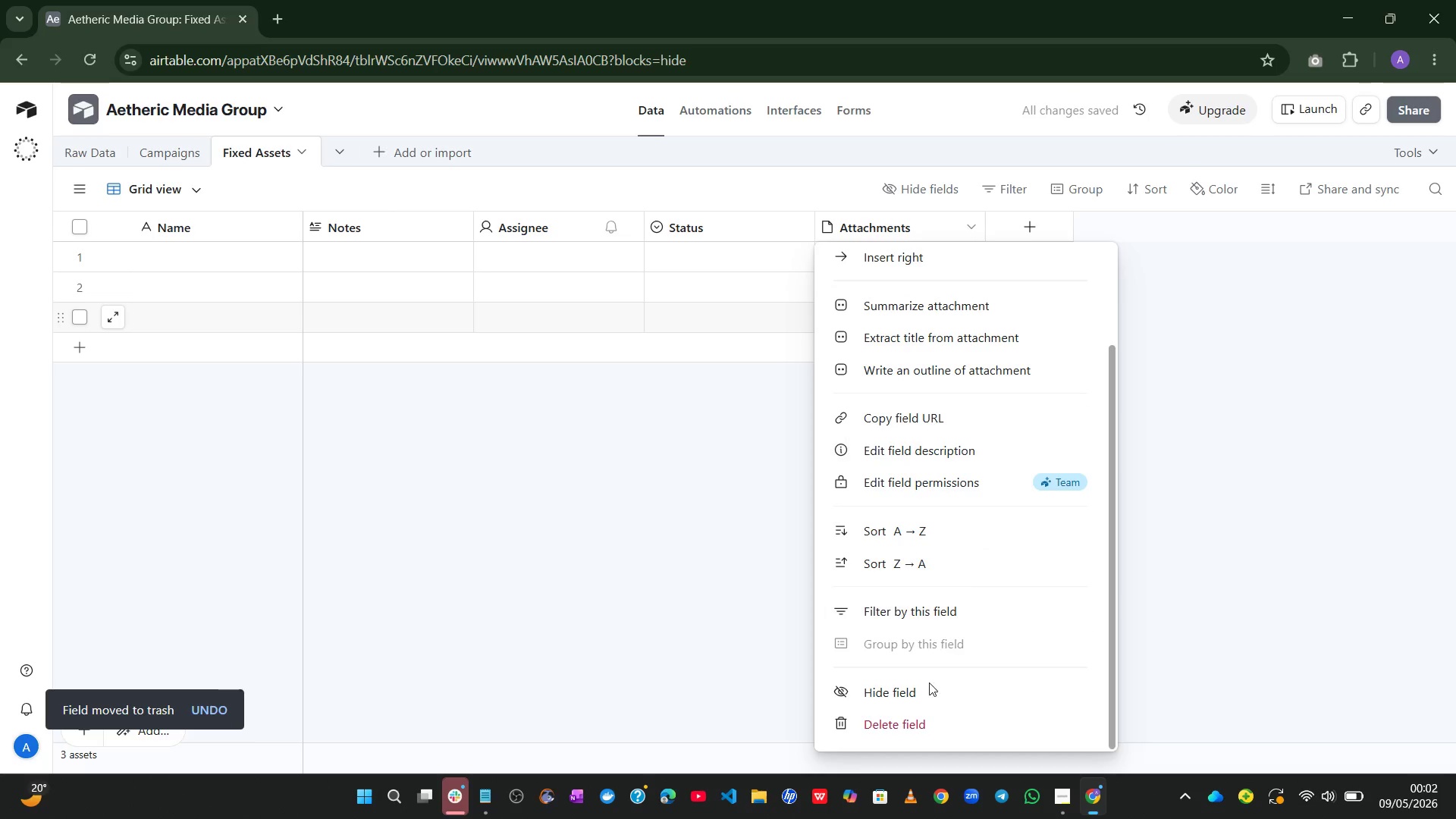 
left_click([908, 732])
 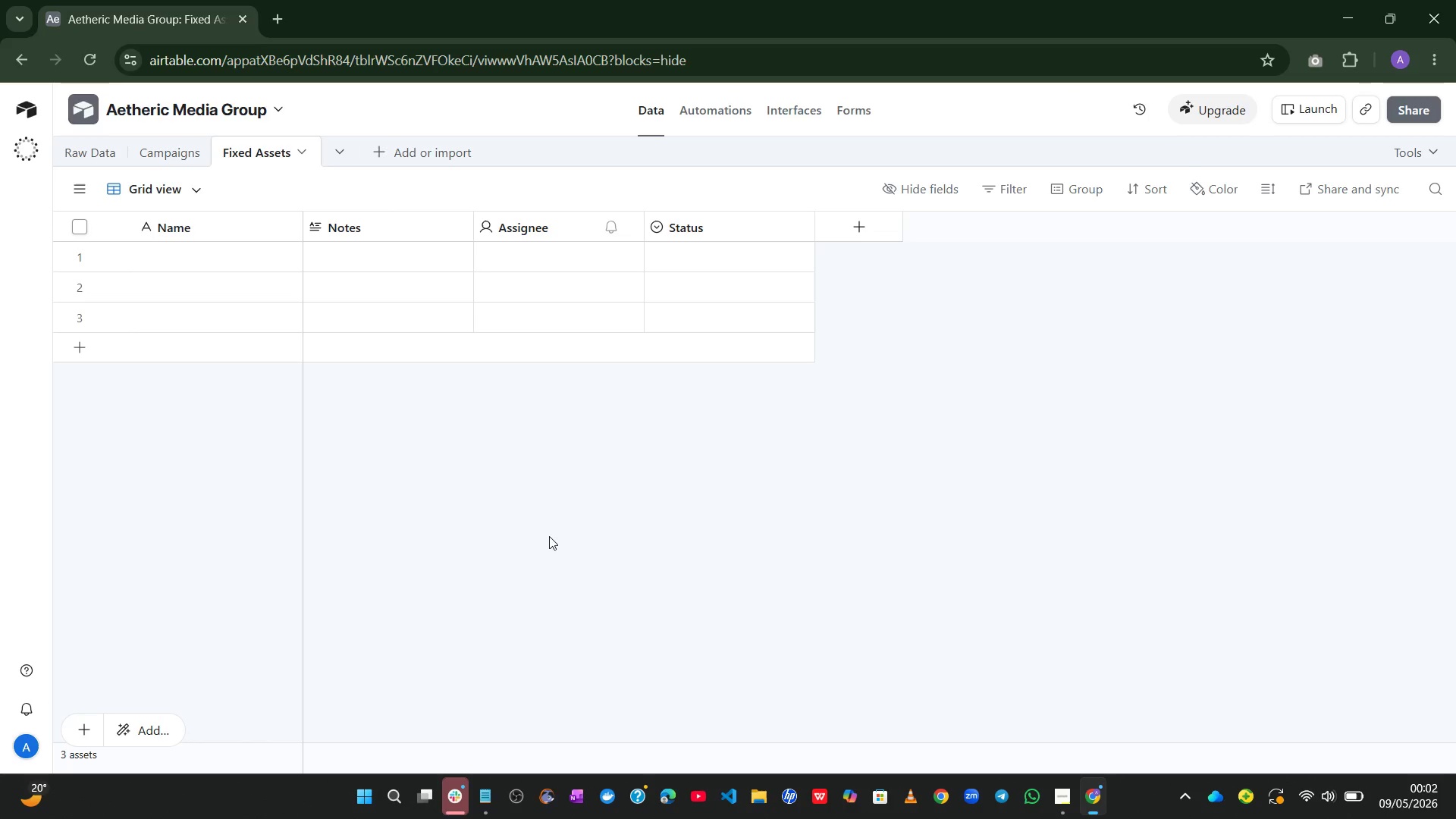 
wait(23.22)
 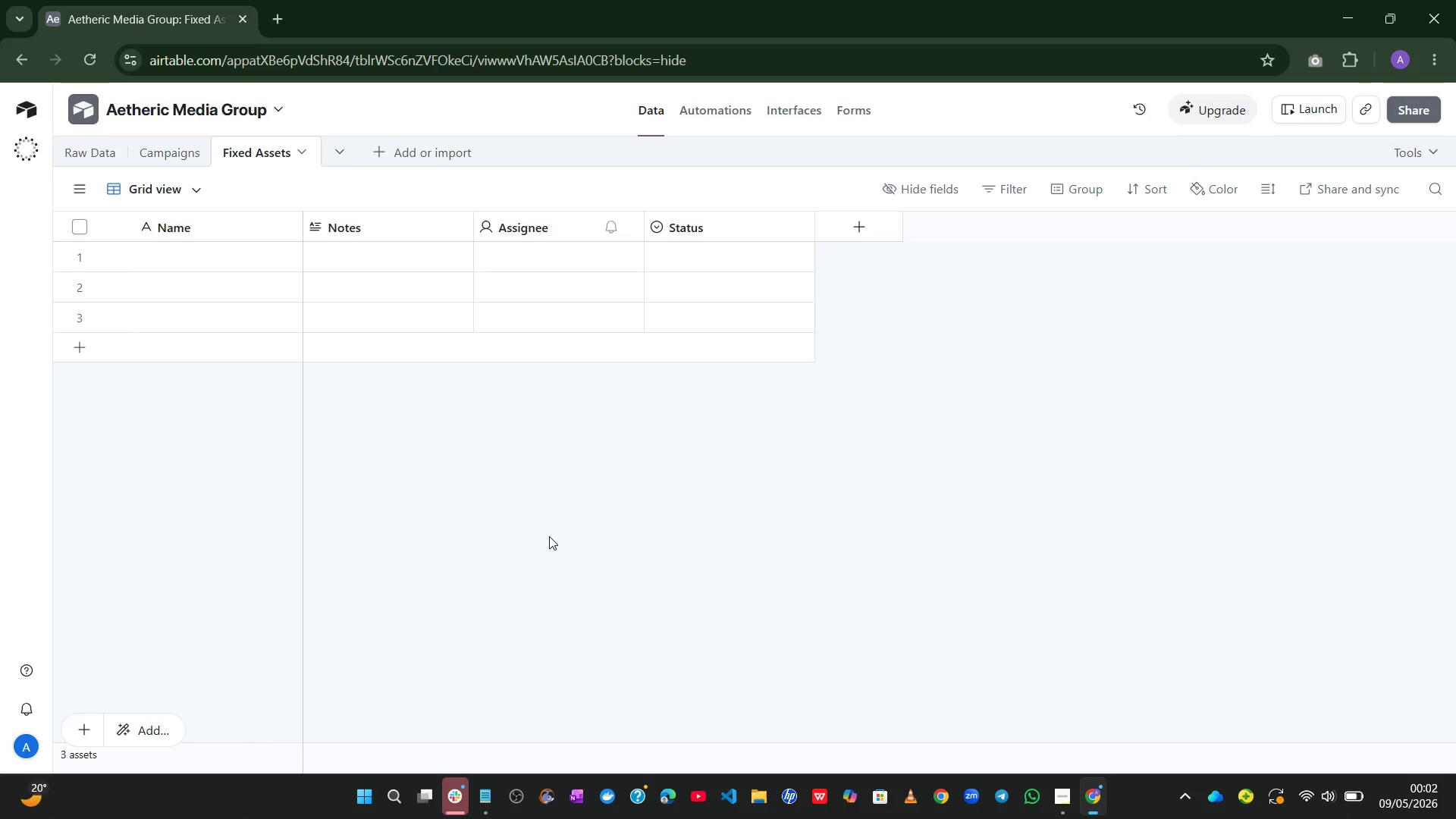 
mouse_move([341, 330])
 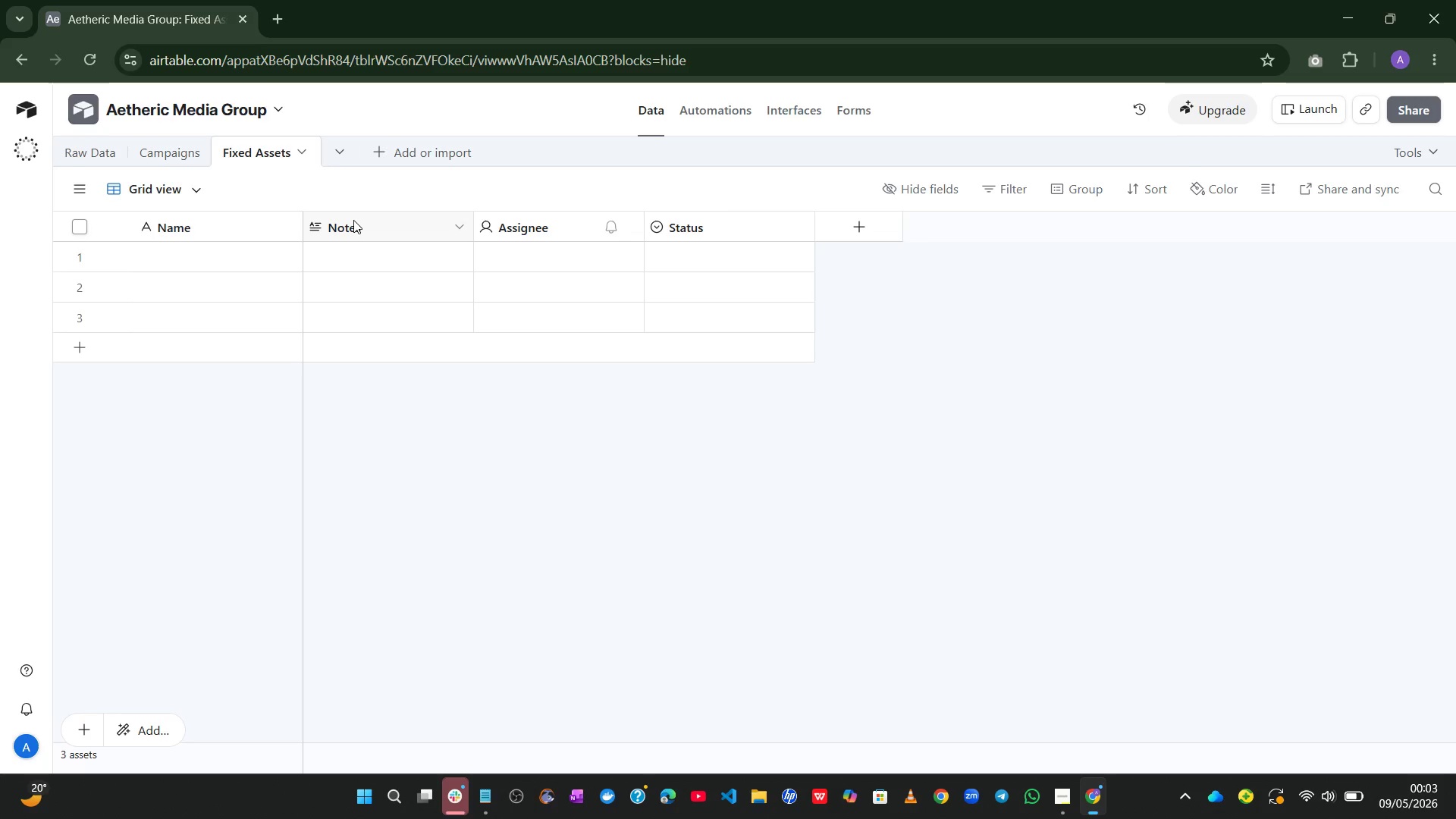 
right_click([353, 220])
 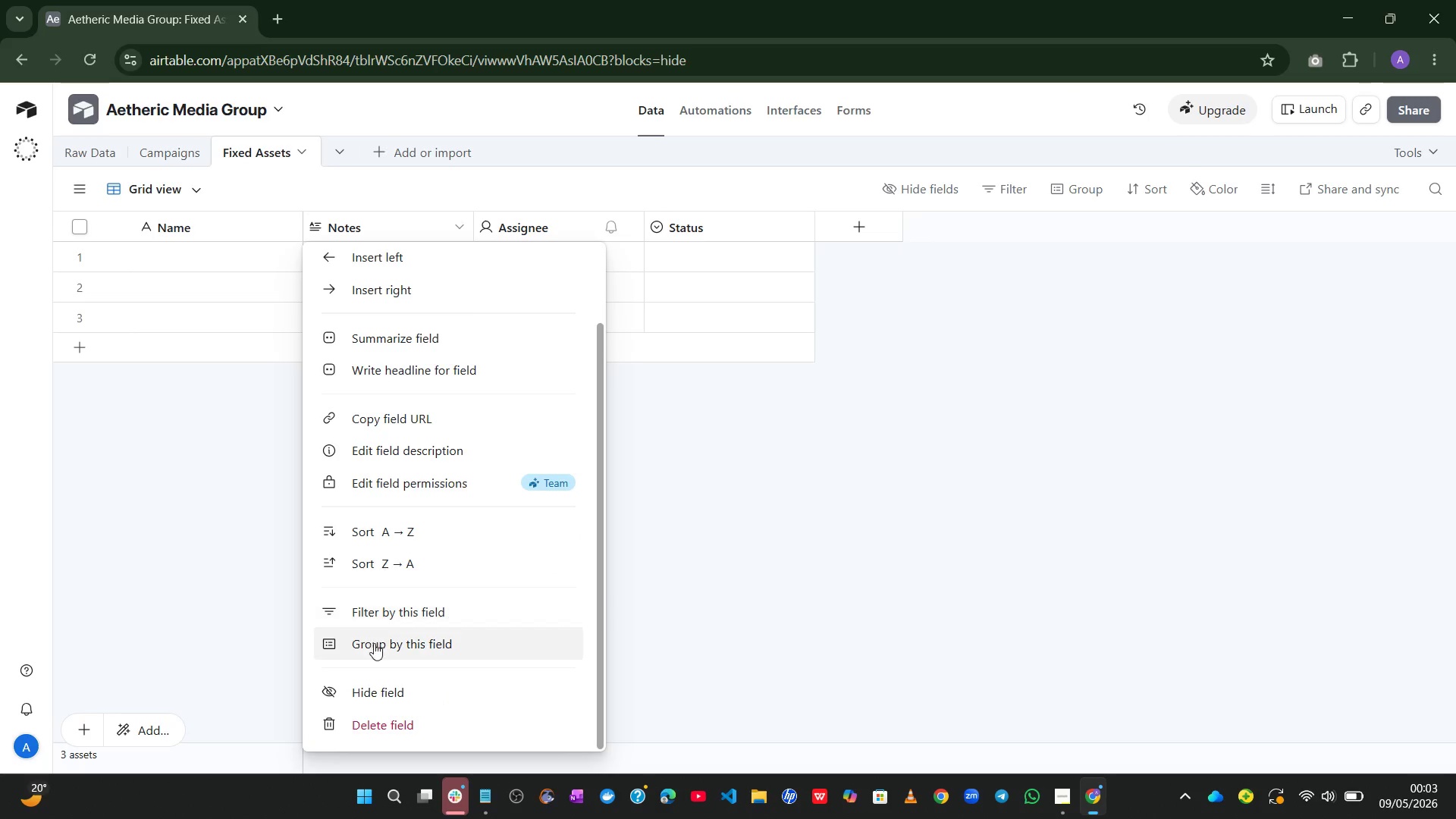 
mouse_move([447, 405])
 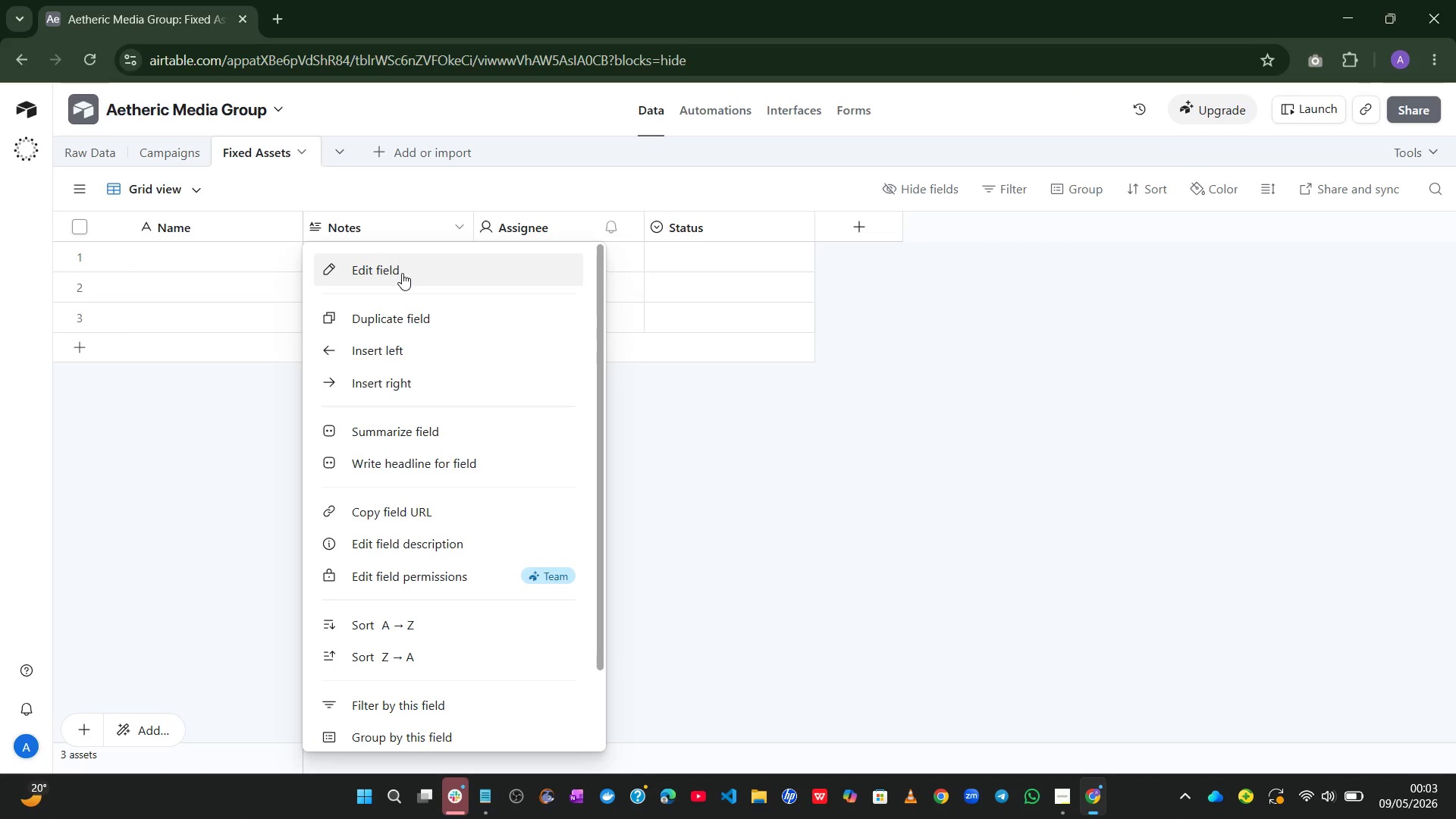 
left_click([402, 273])
 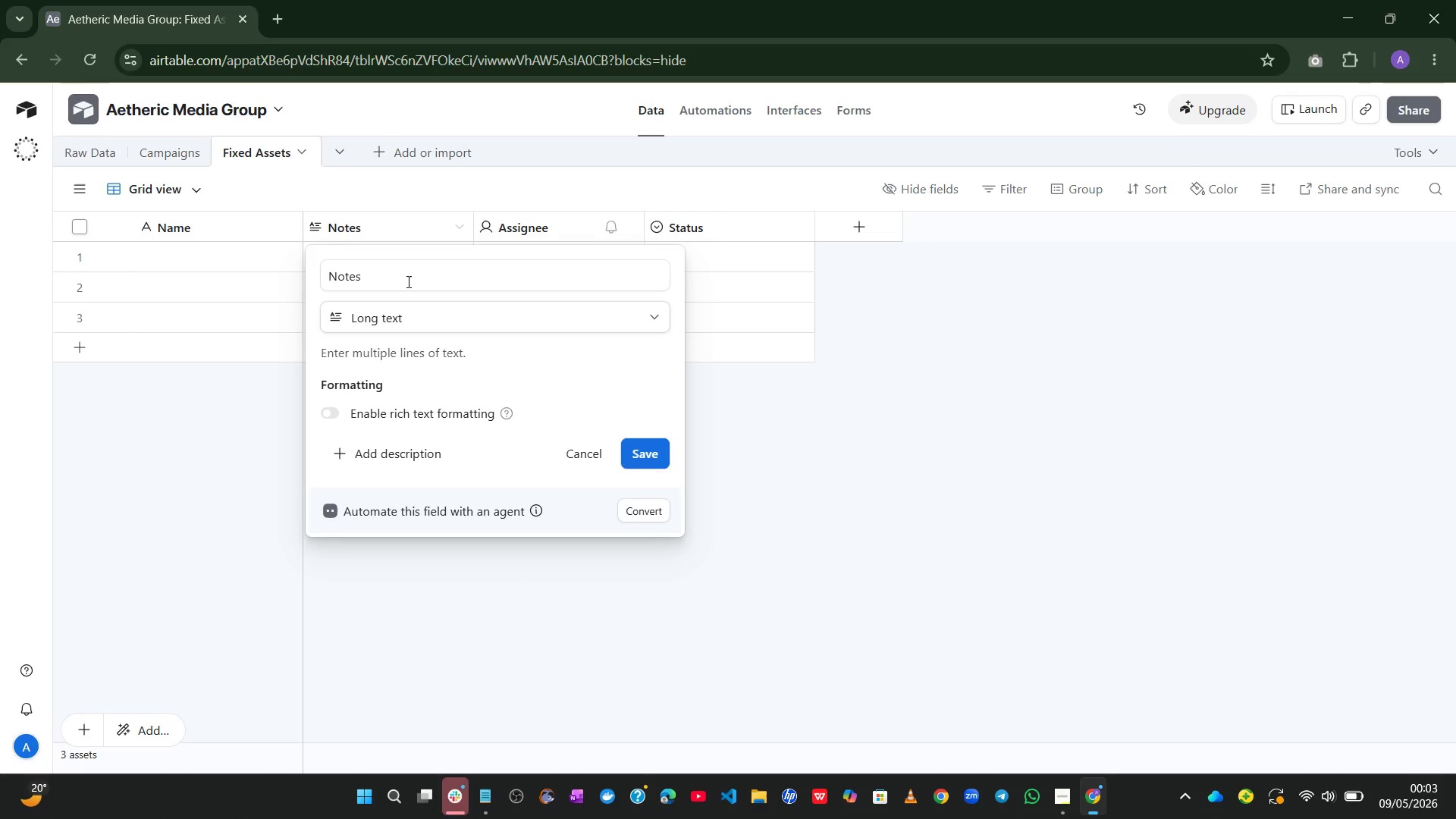 
left_click_drag(start_coordinate=[386, 262], to_coordinate=[293, 274])
 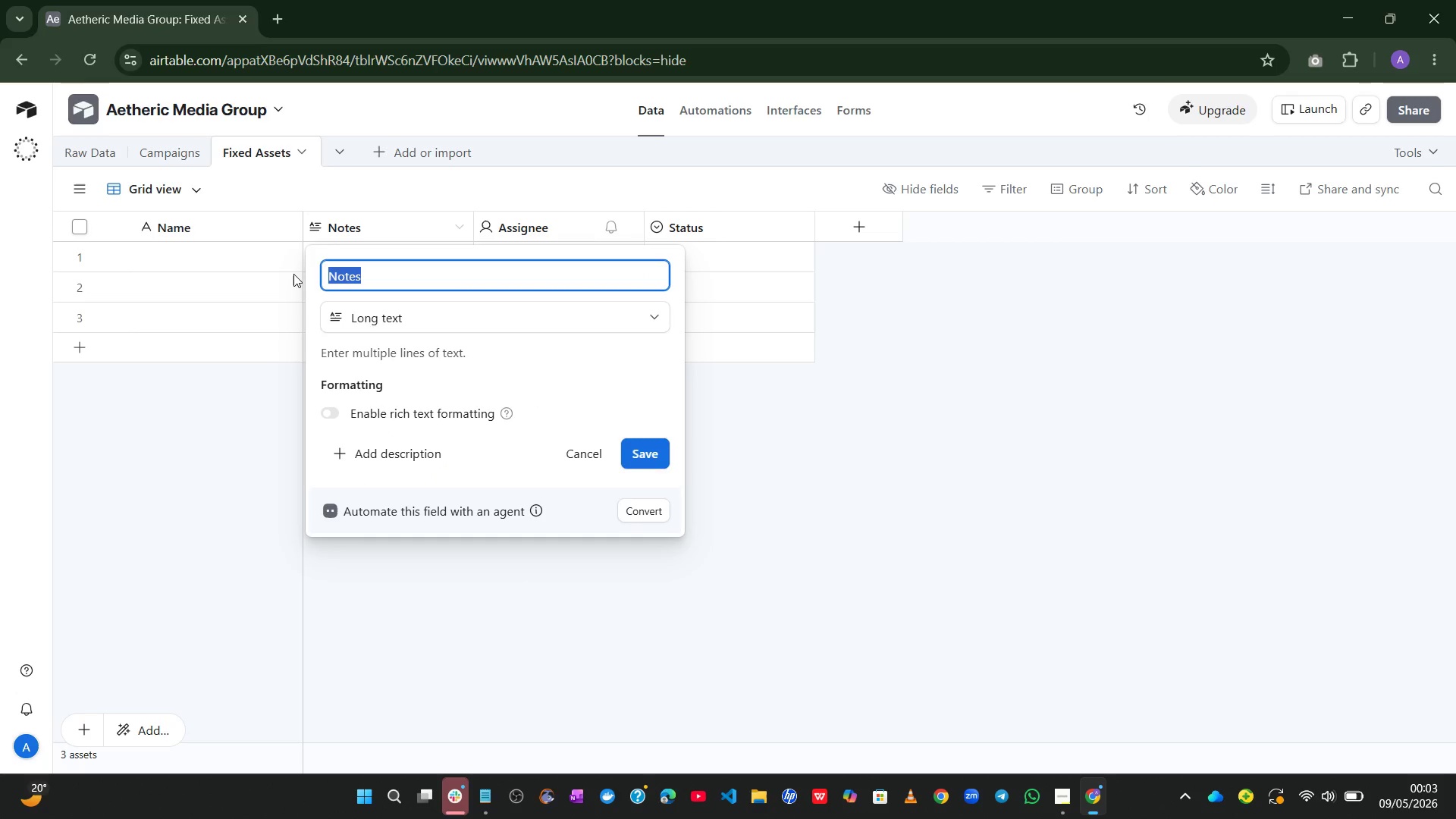 
type(Category)
 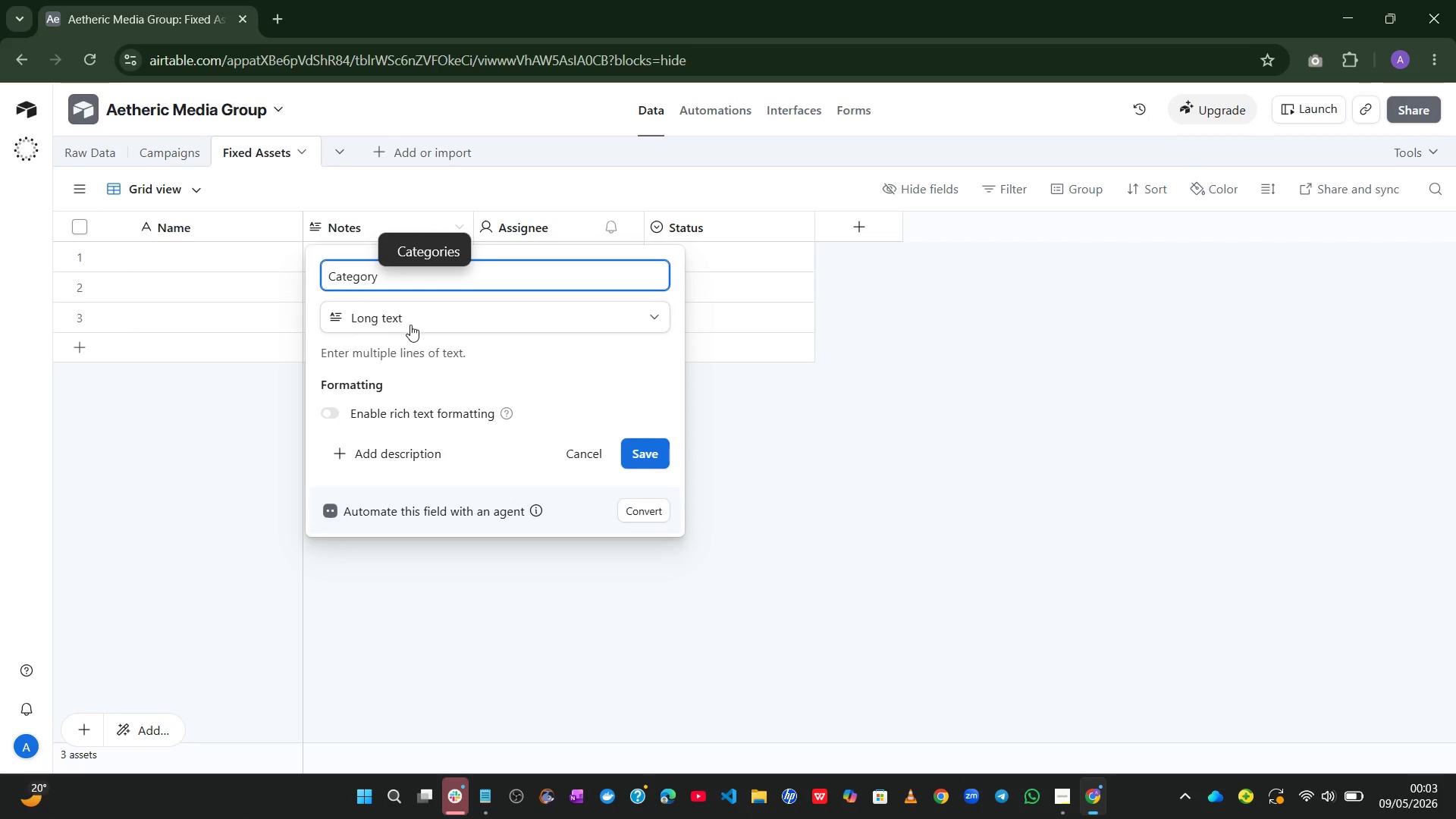 
left_click([419, 319])
 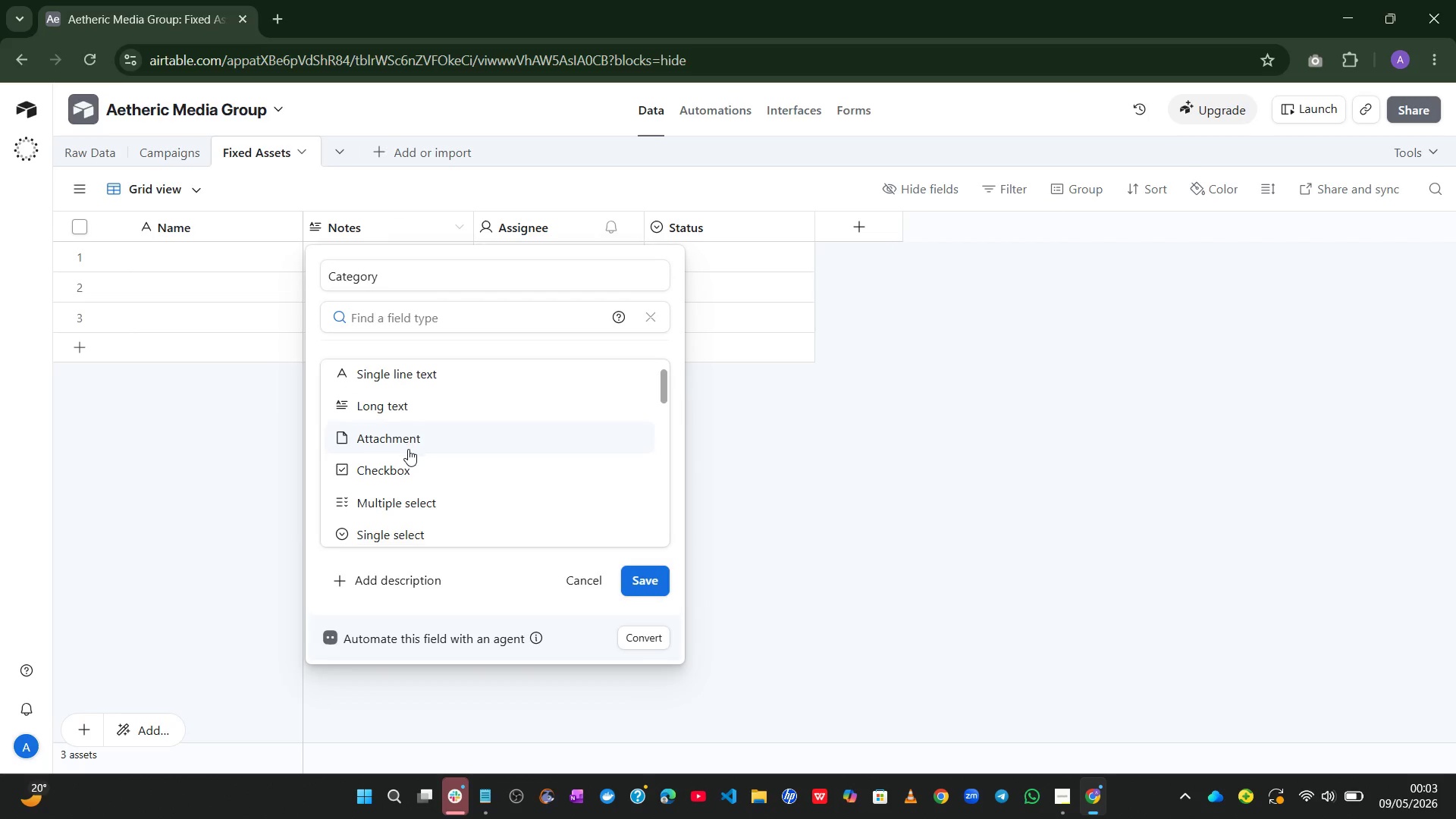 
wait(5.39)
 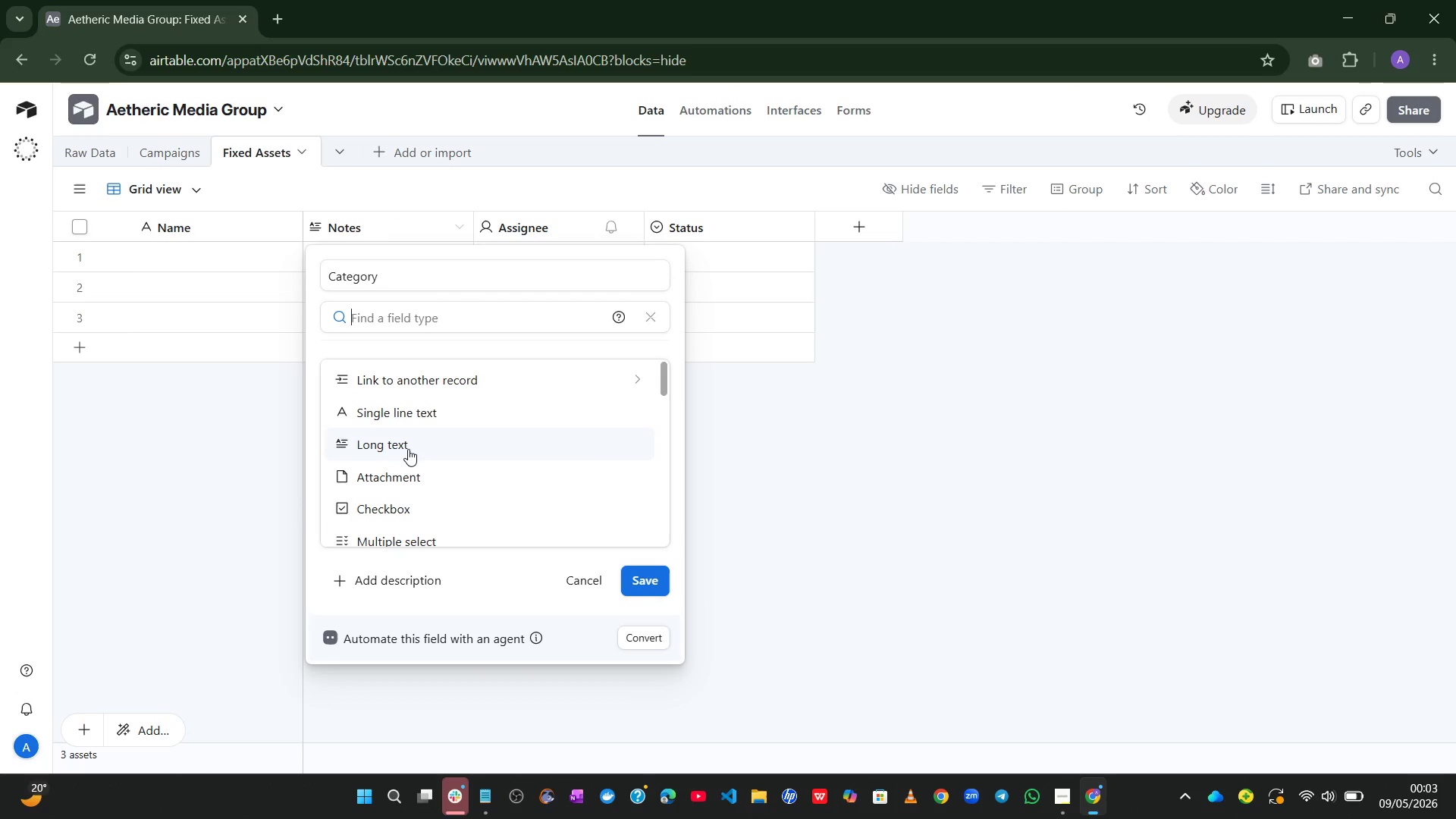 
left_click([406, 477])
 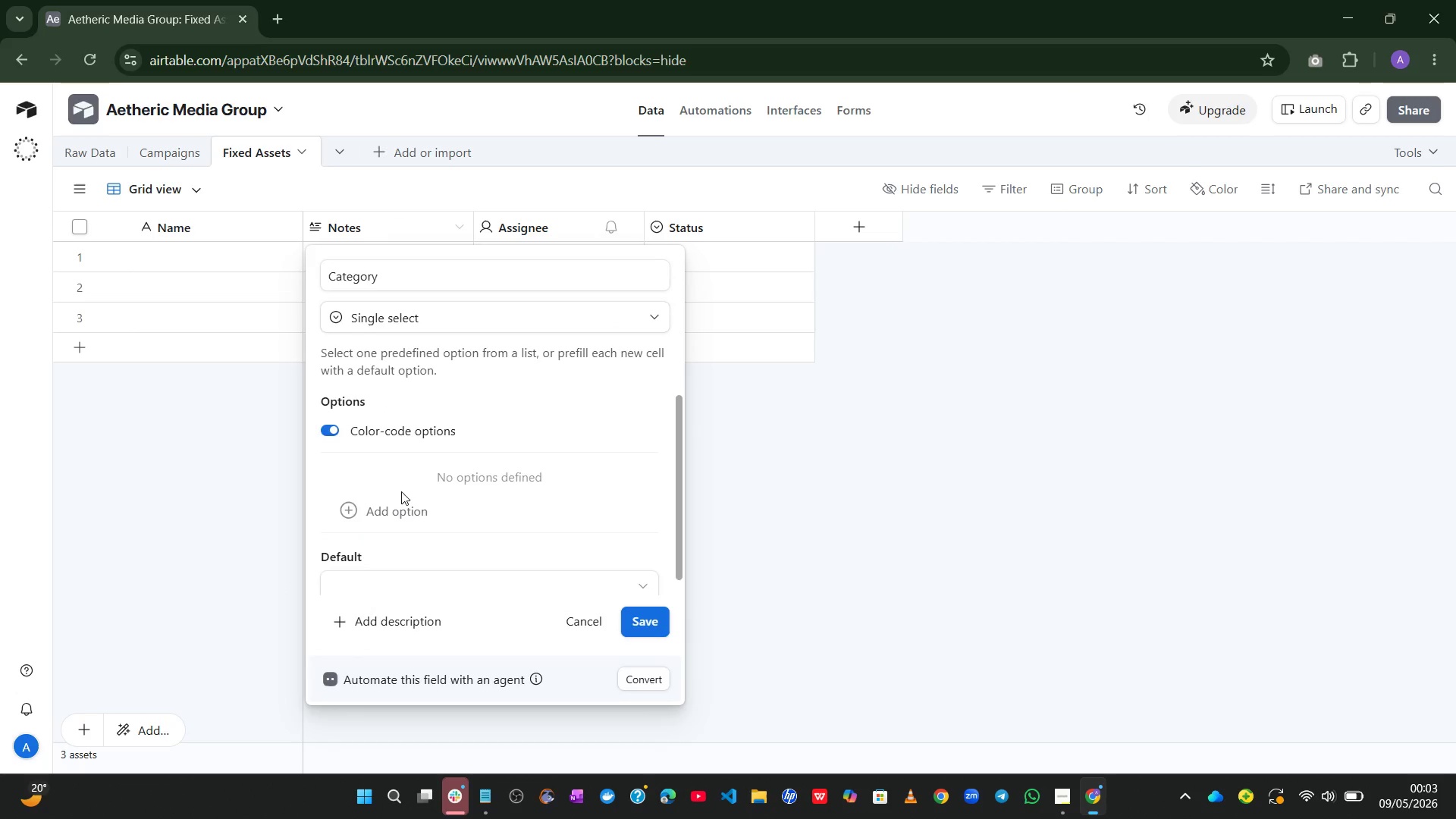 
left_click([384, 520])
 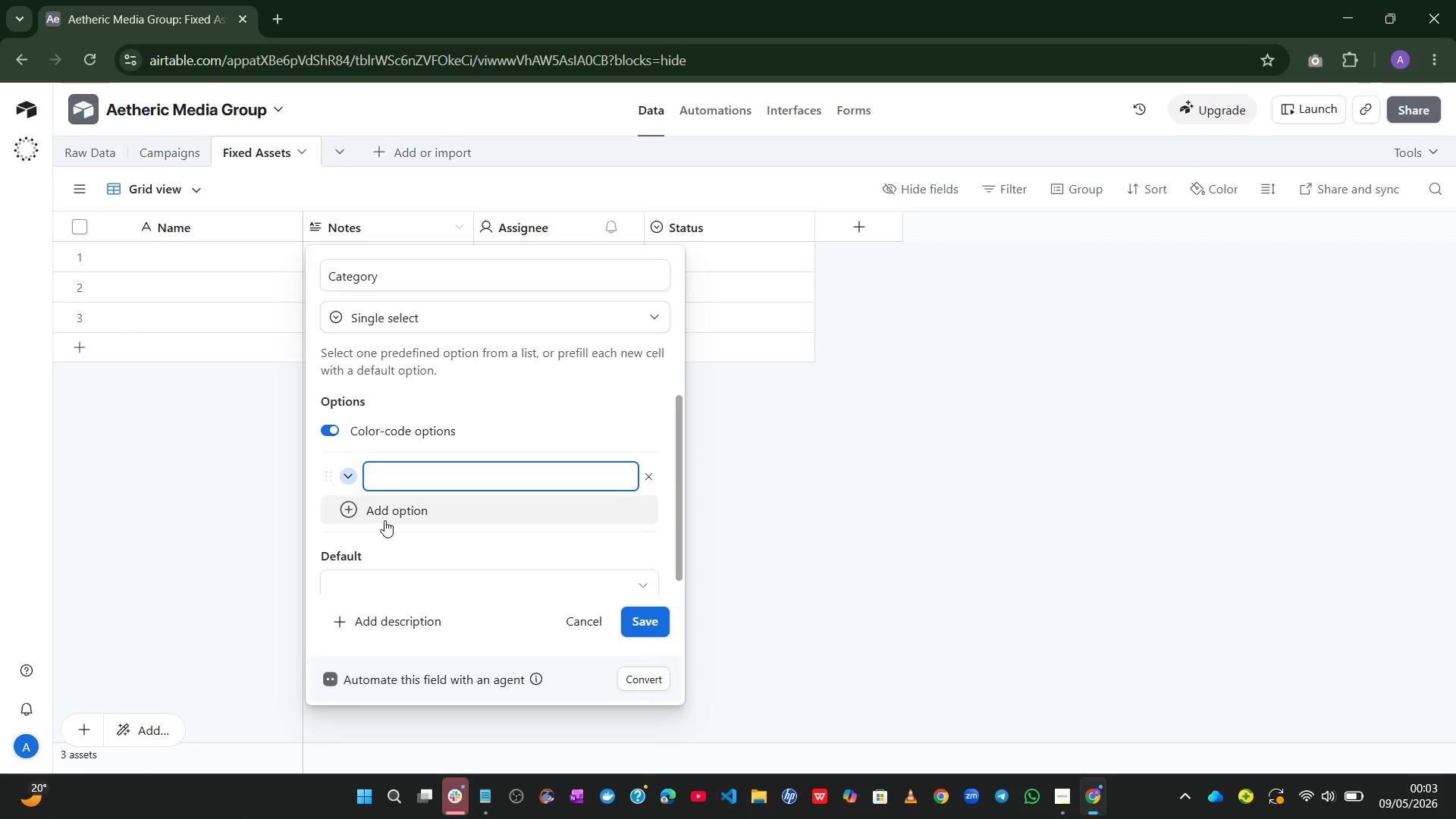 
wait(5.23)
 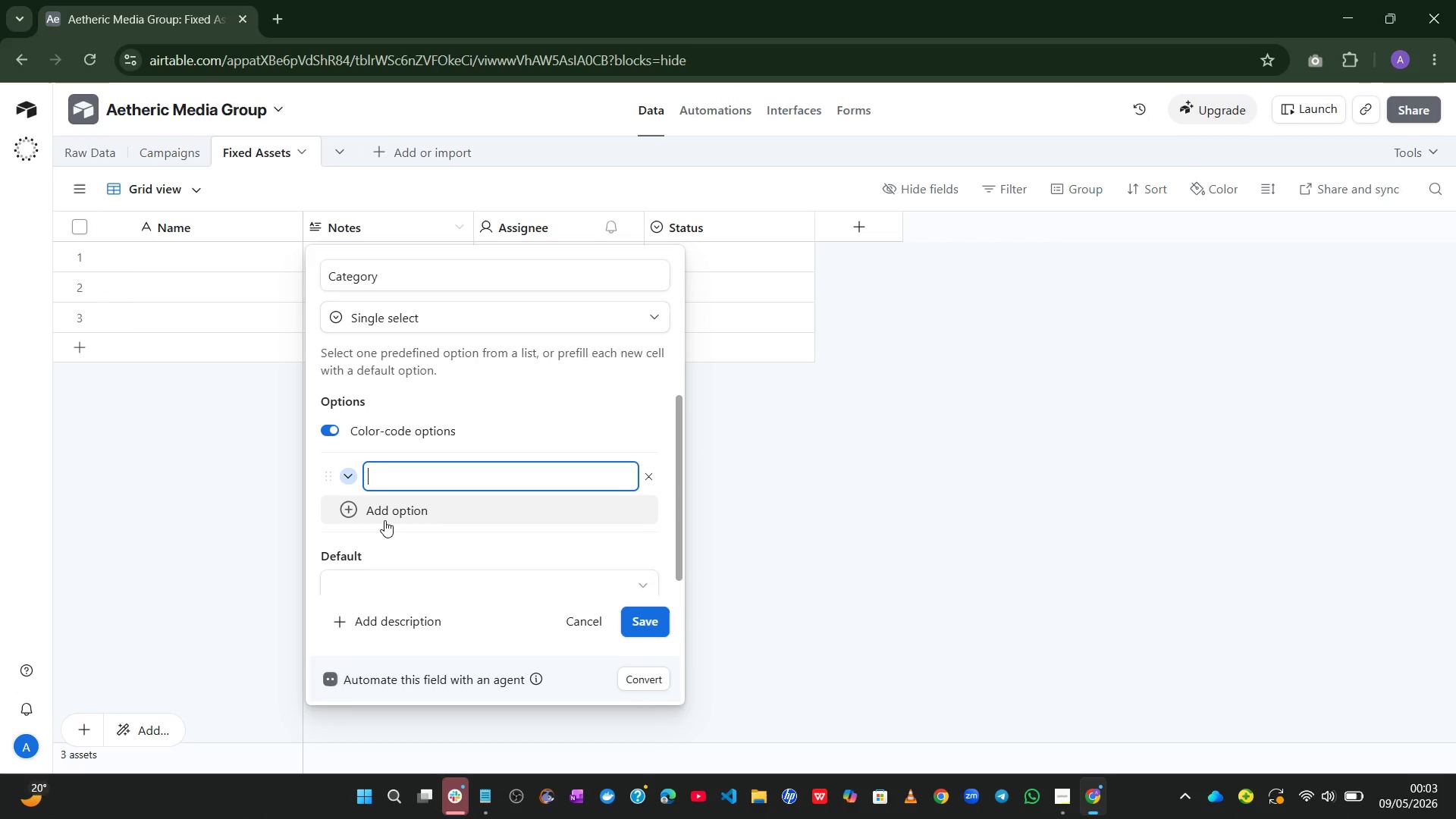 
type(Production )
 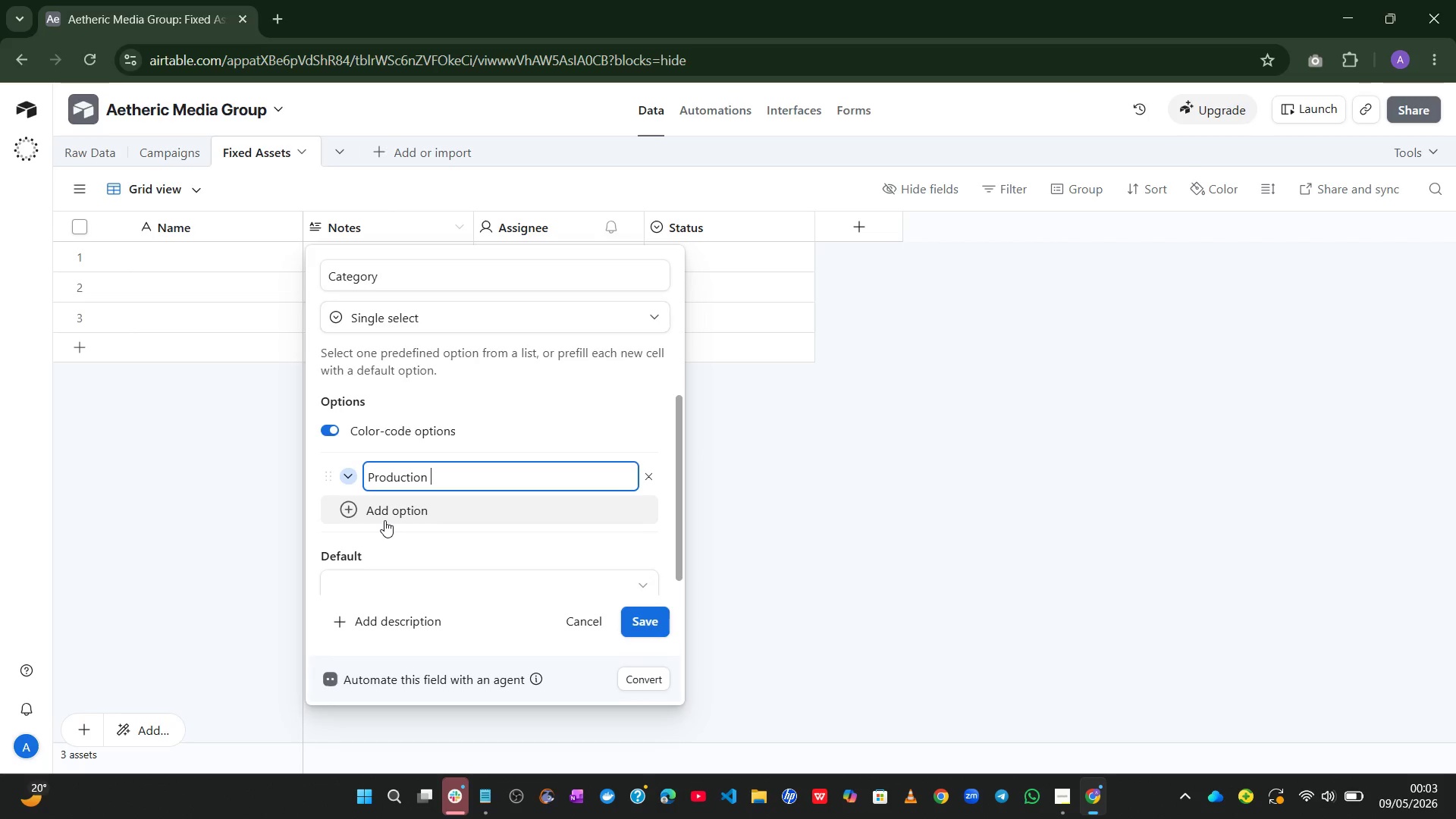 
type(Gear)
 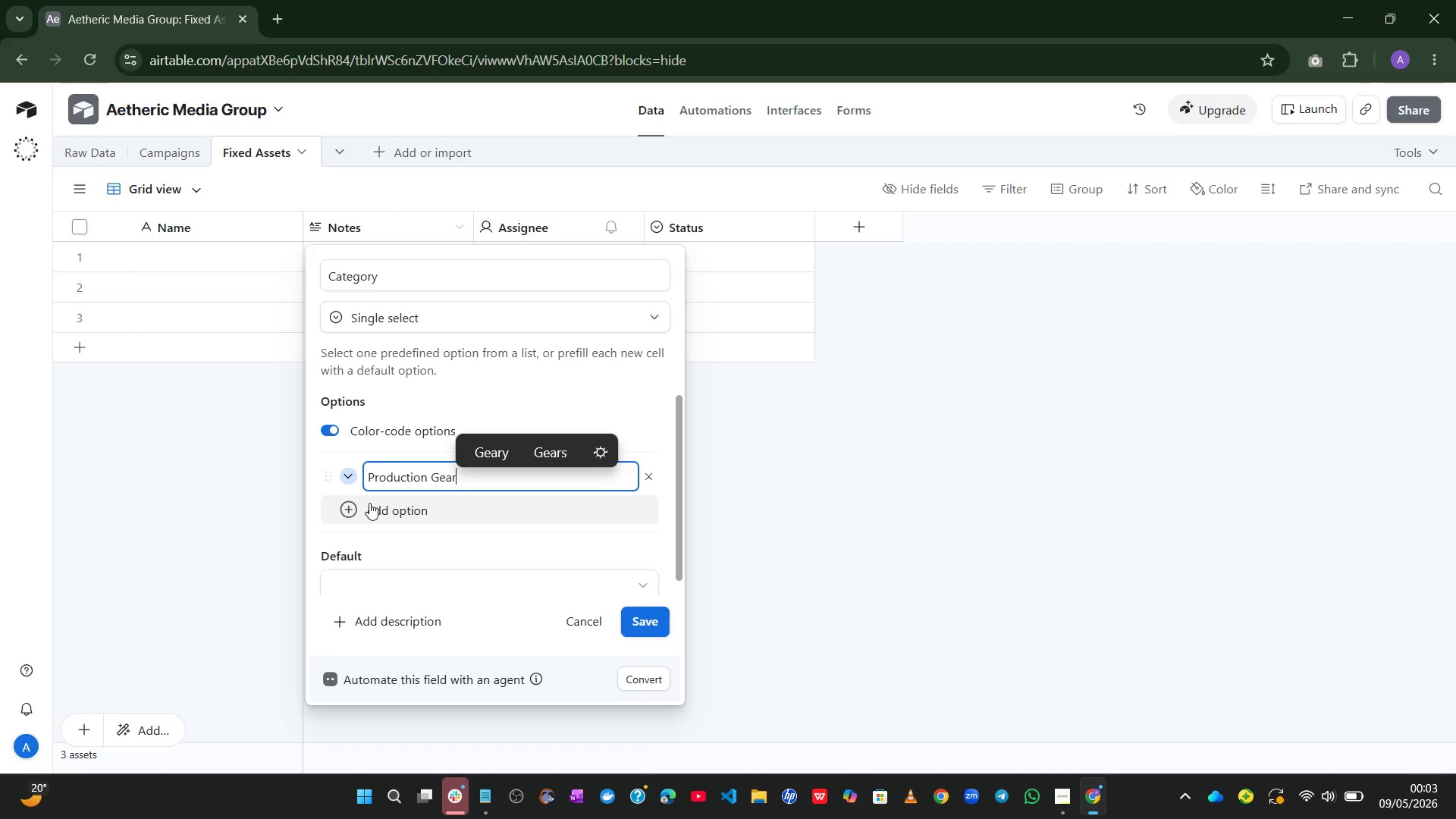 
key(Enter)
 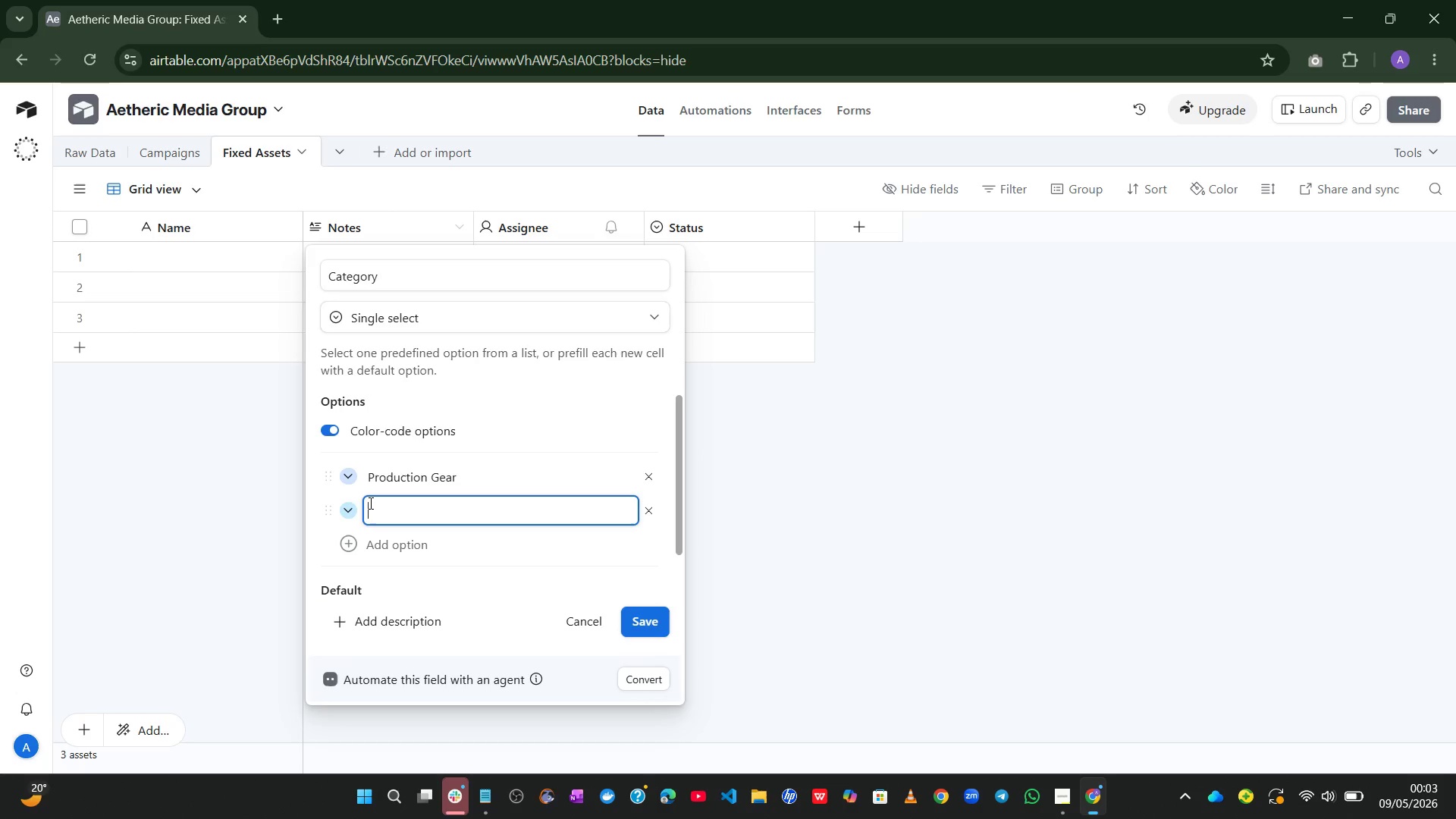 
type(Audio)
 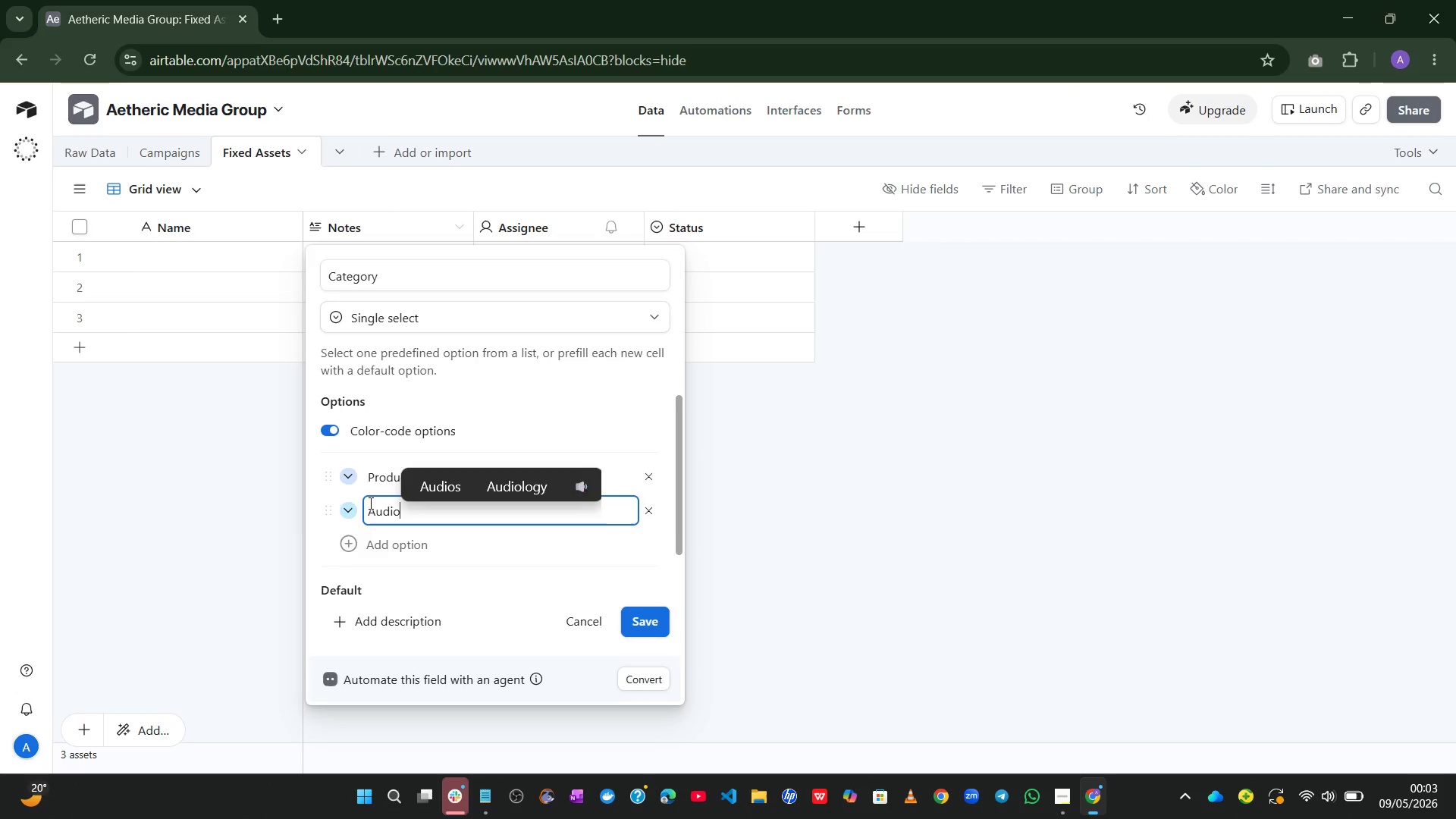 
key(Enter)
 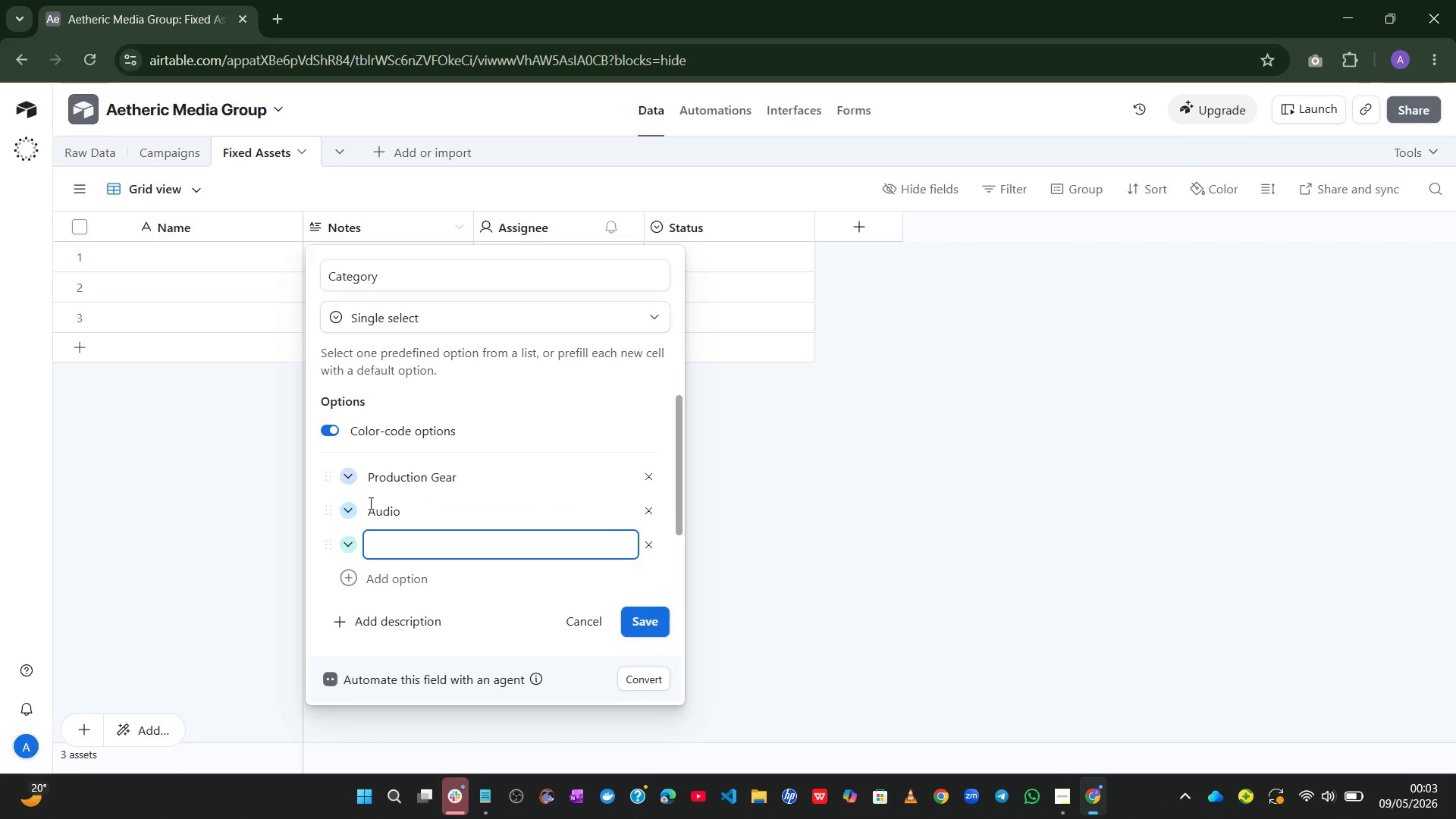 
type(Visual)
 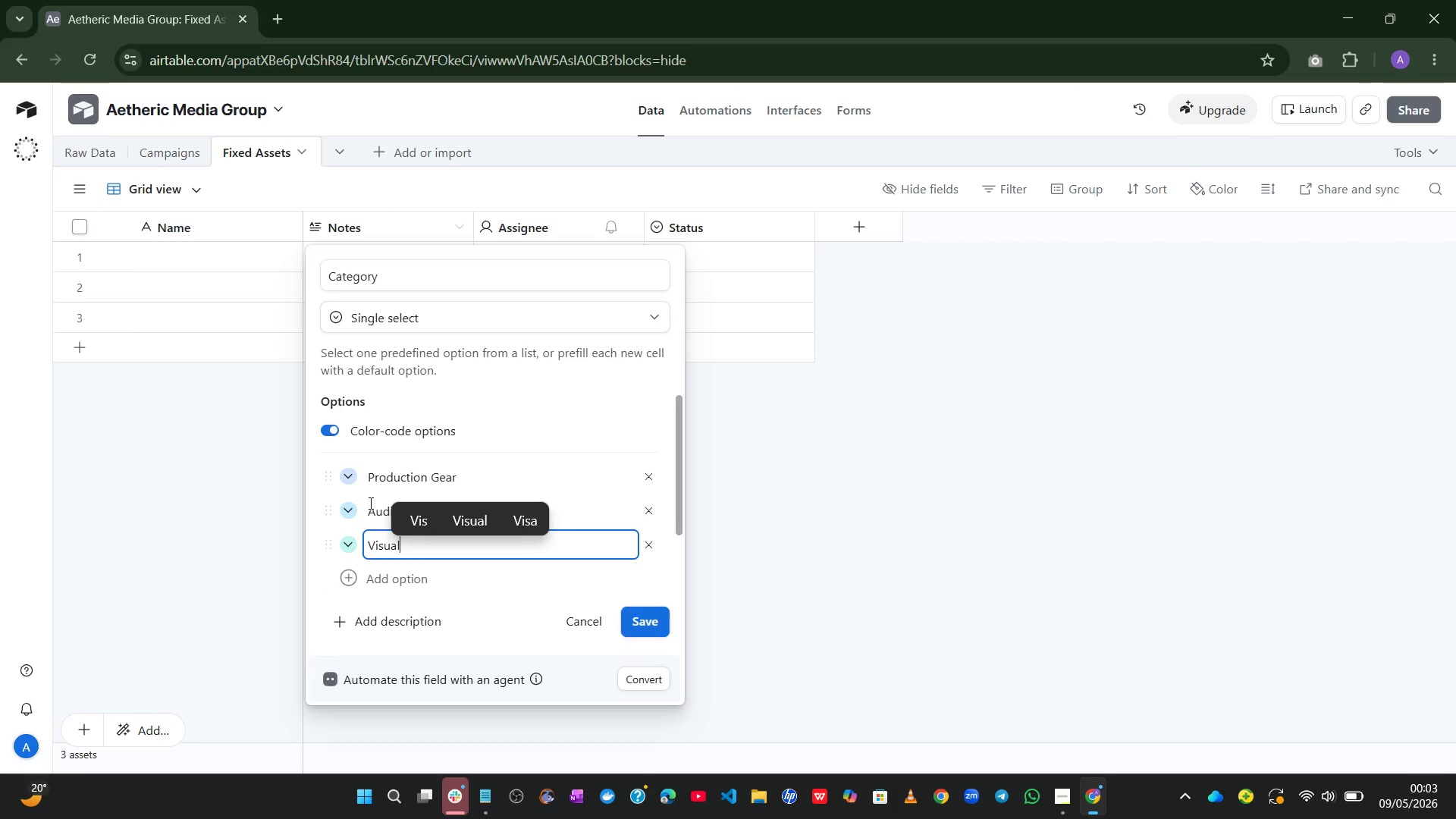 
key(Enter)
 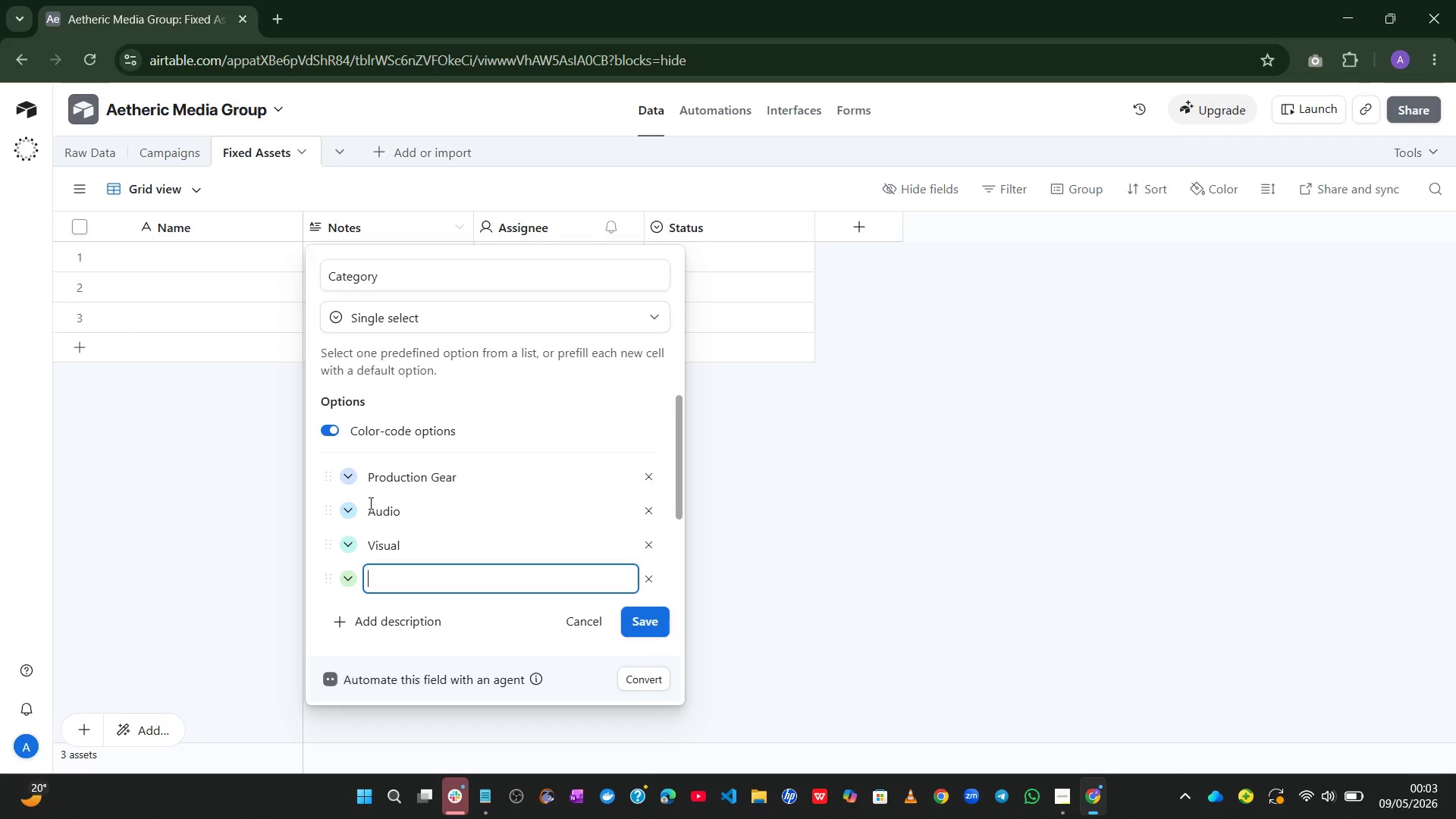 
type(Field Equipment)
 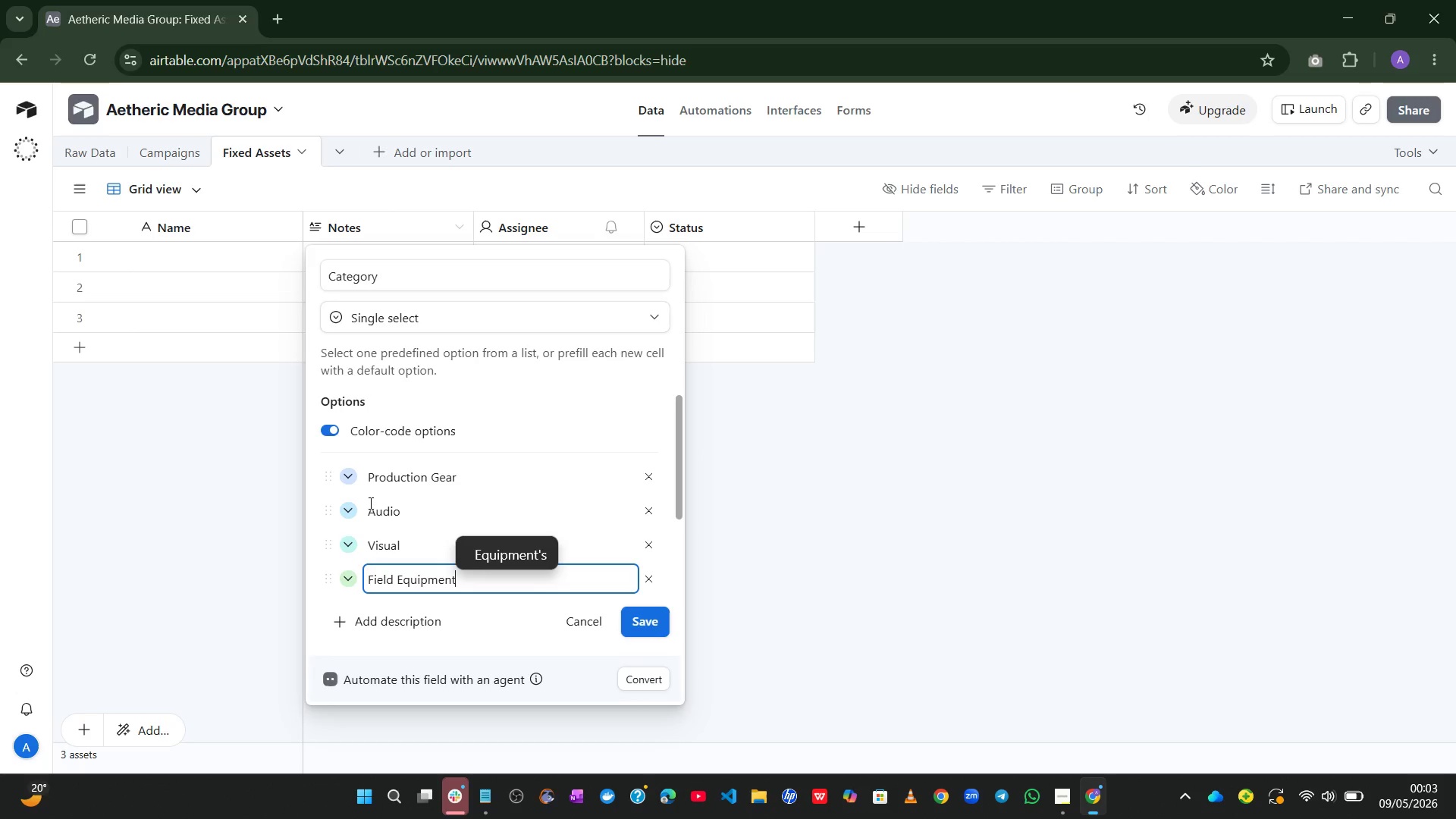 
wait(9.75)
 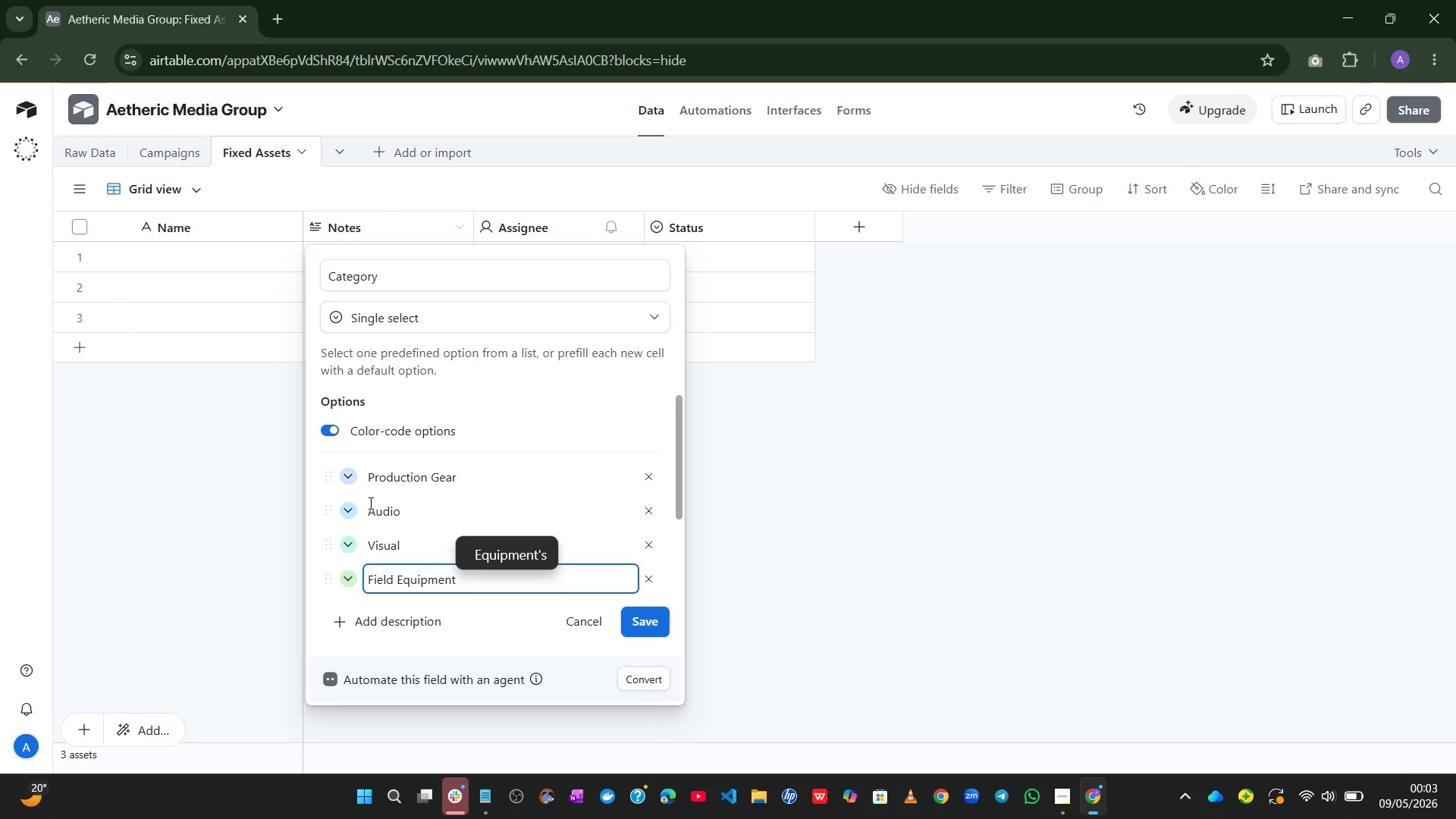 
left_click([655, 626])
 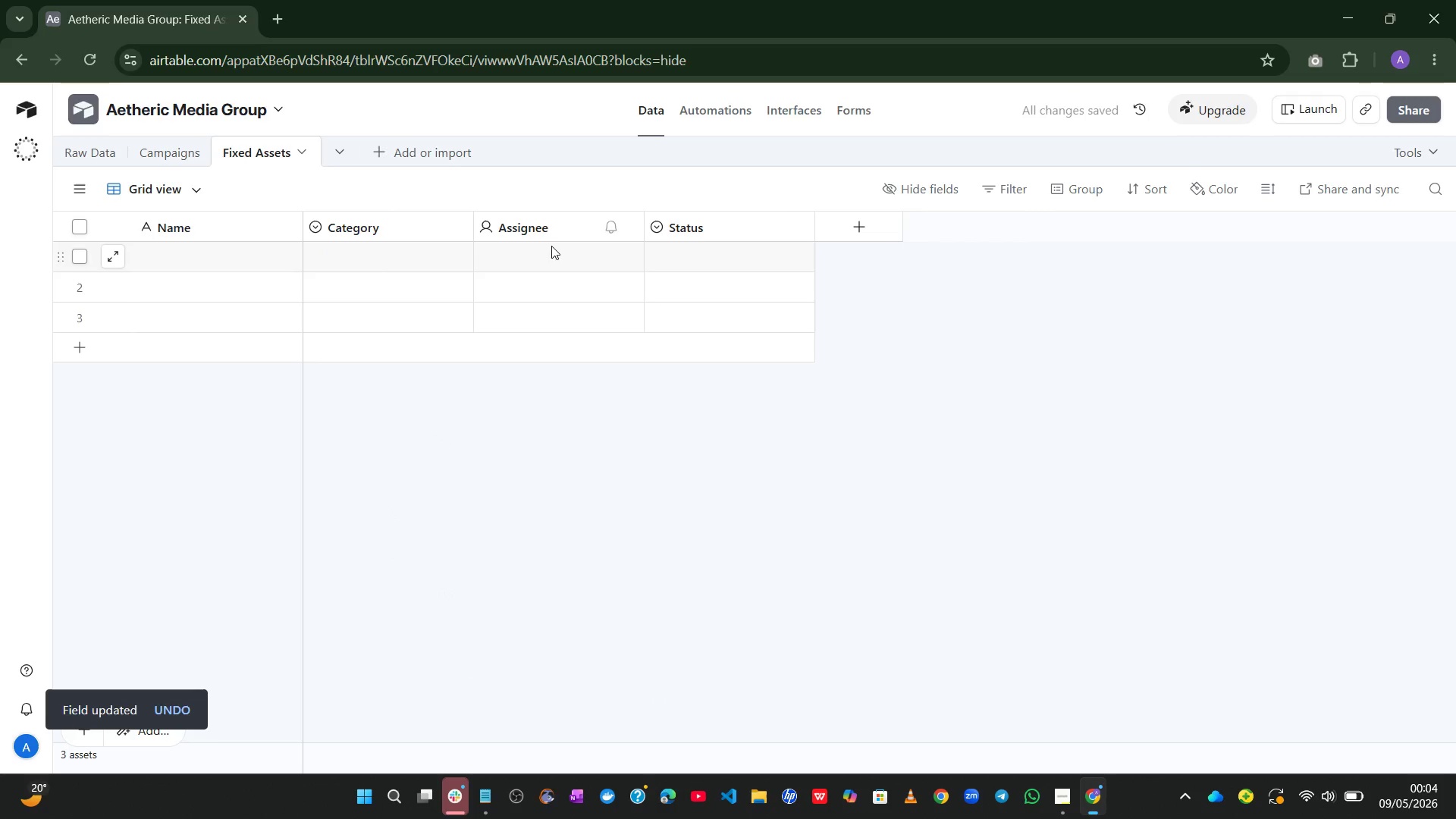 
double_click([539, 226])
 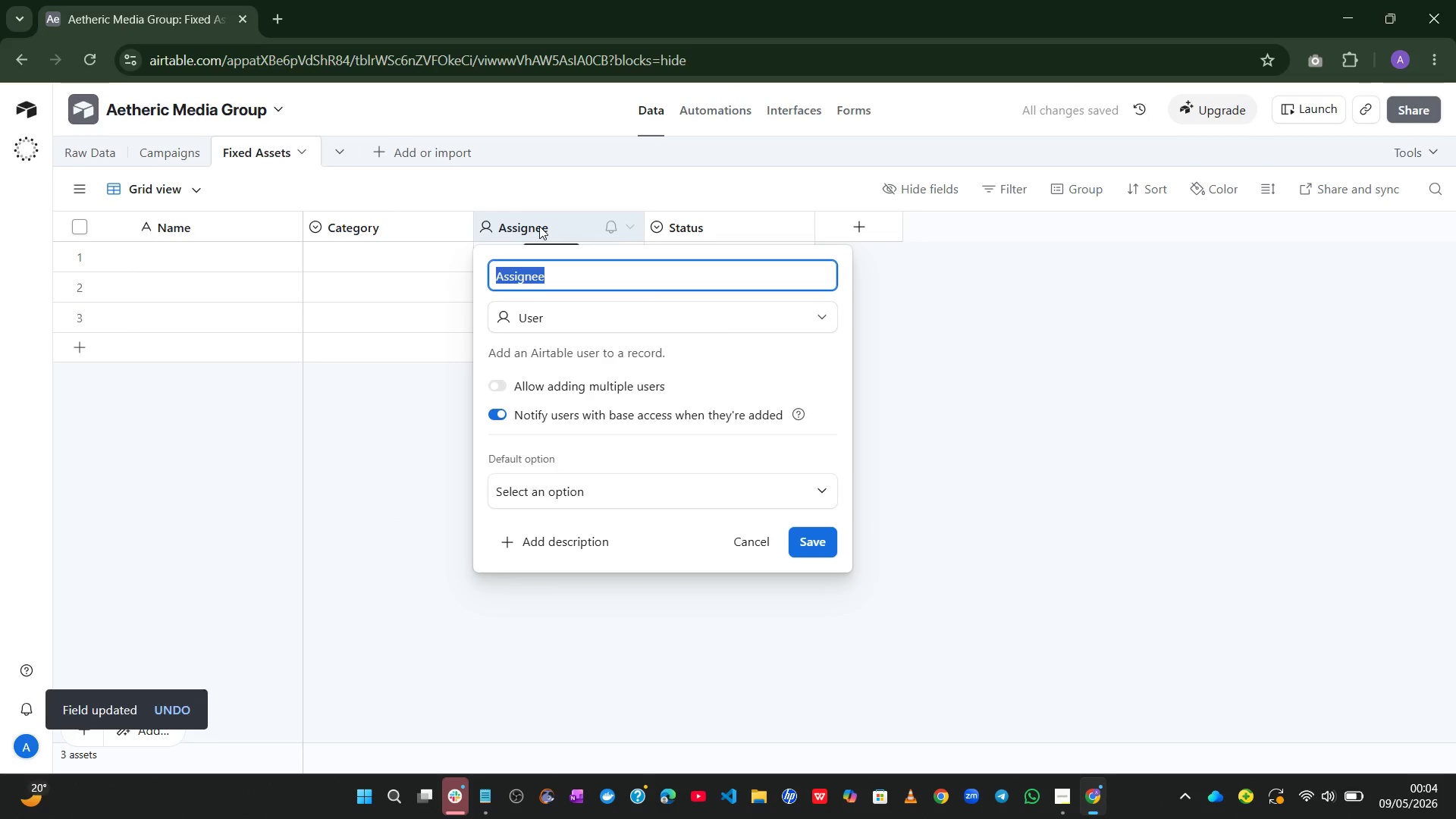 
type(SKU/Serial)
 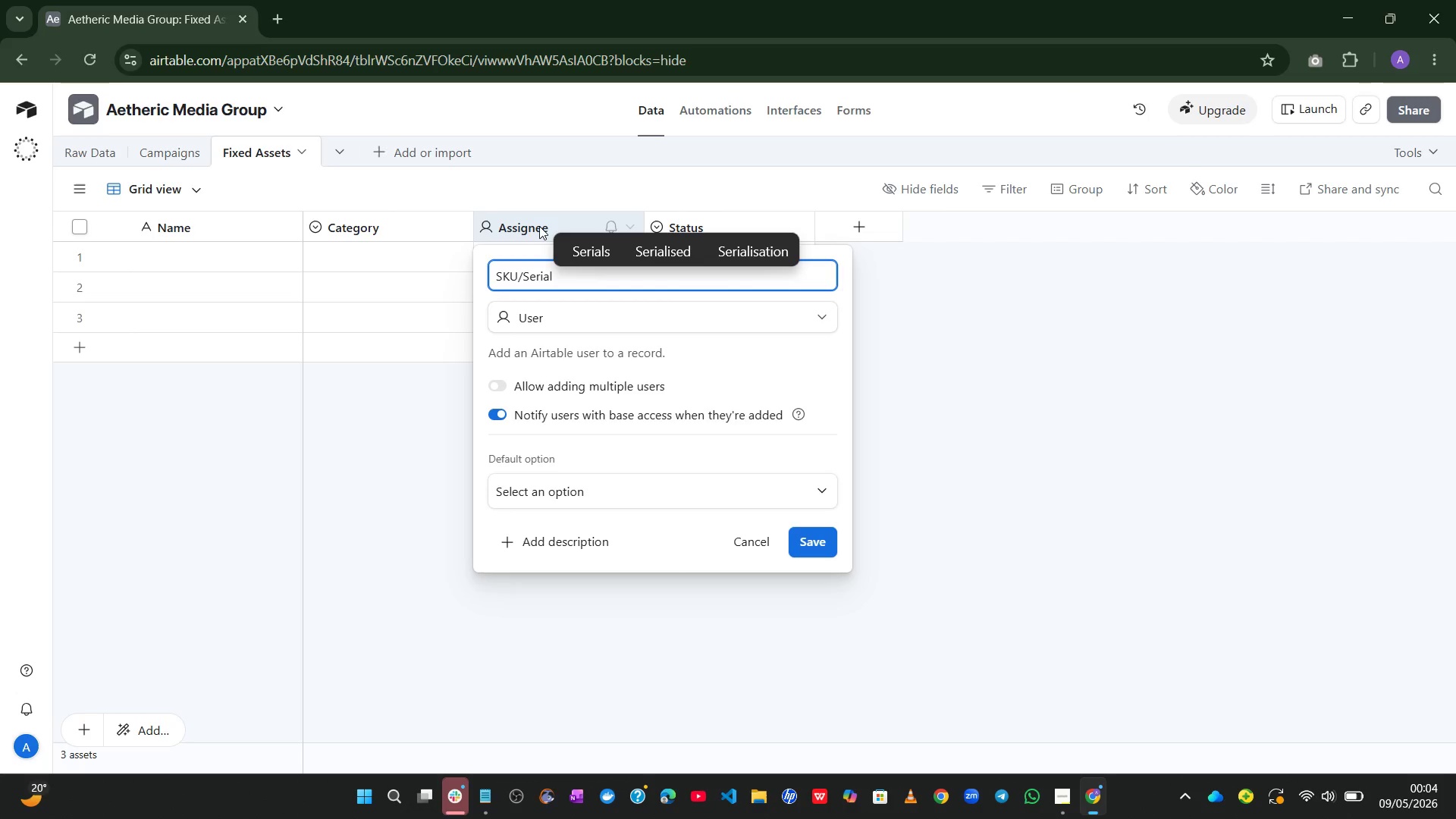 
wait(8.78)
 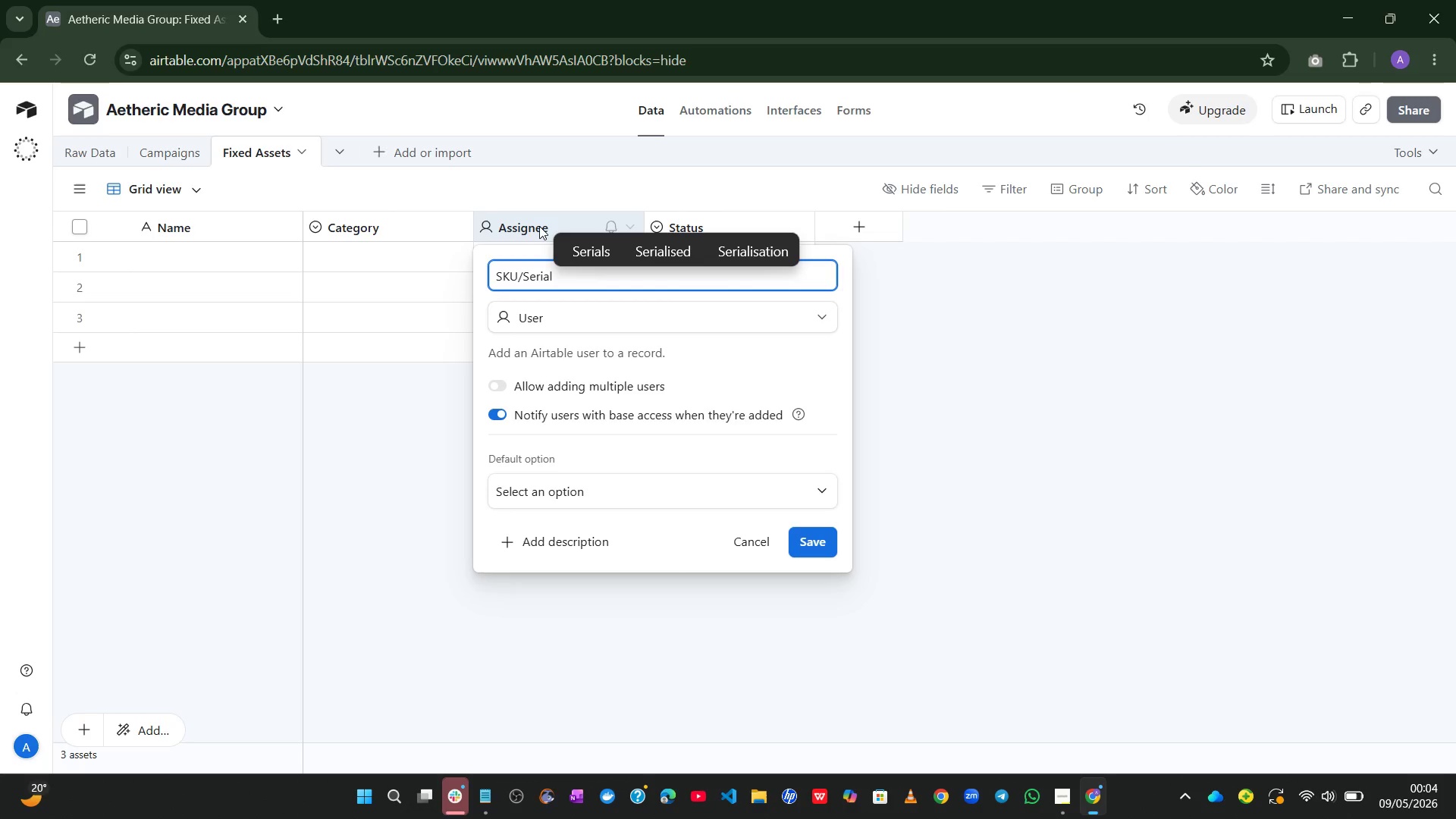 
left_click([688, 312])
 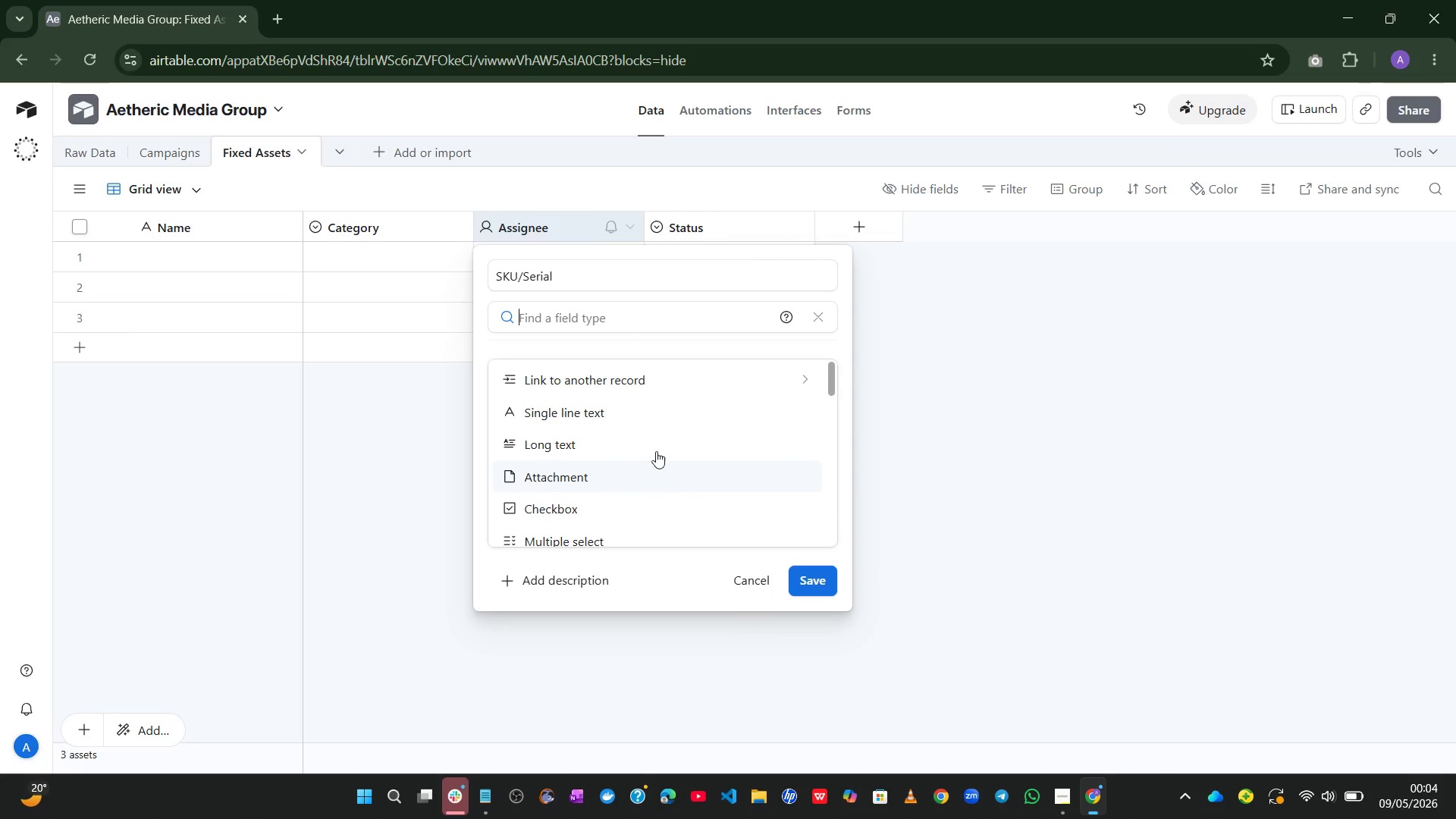 
left_click([634, 404])
 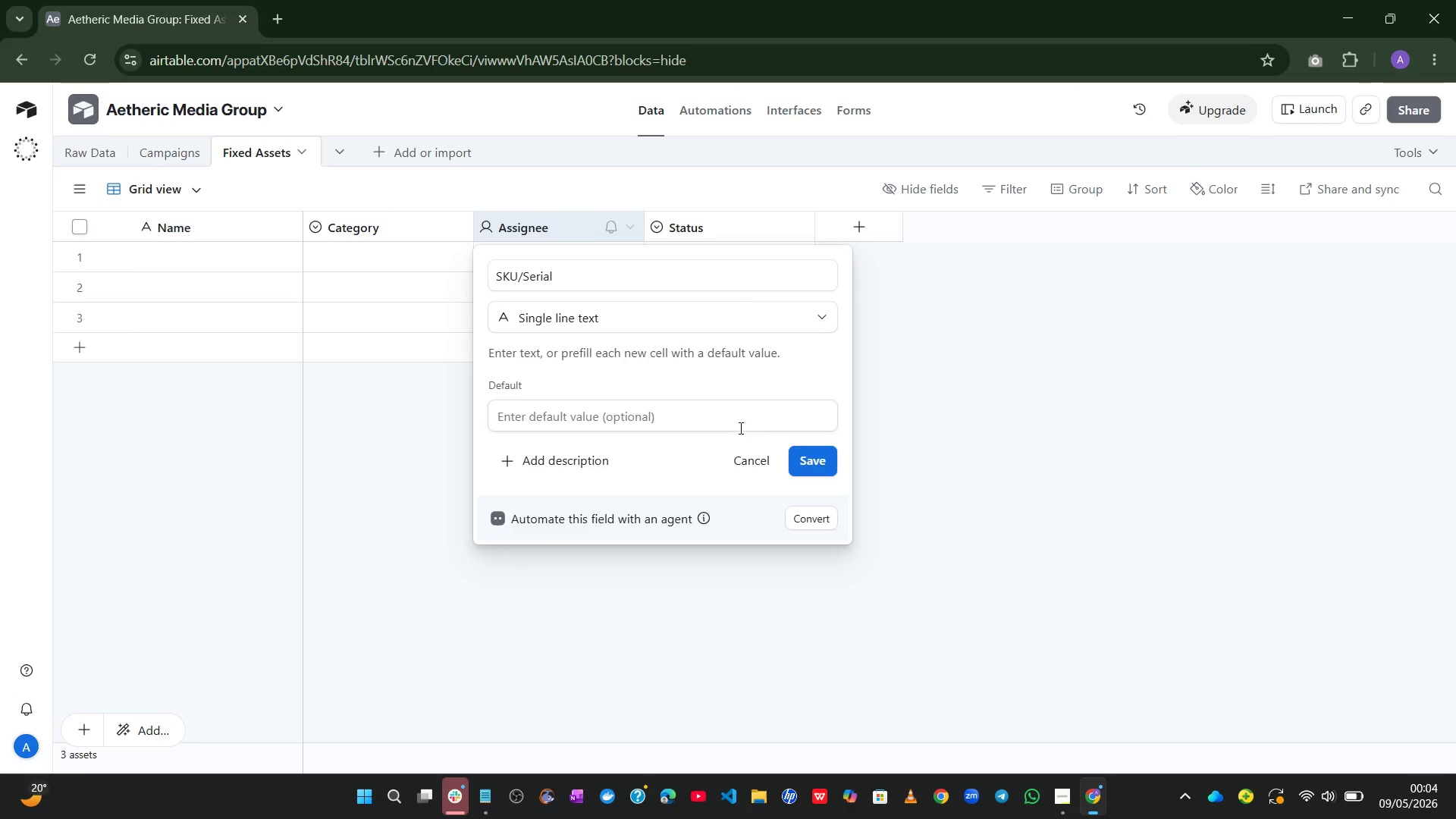 
left_click([819, 470])
 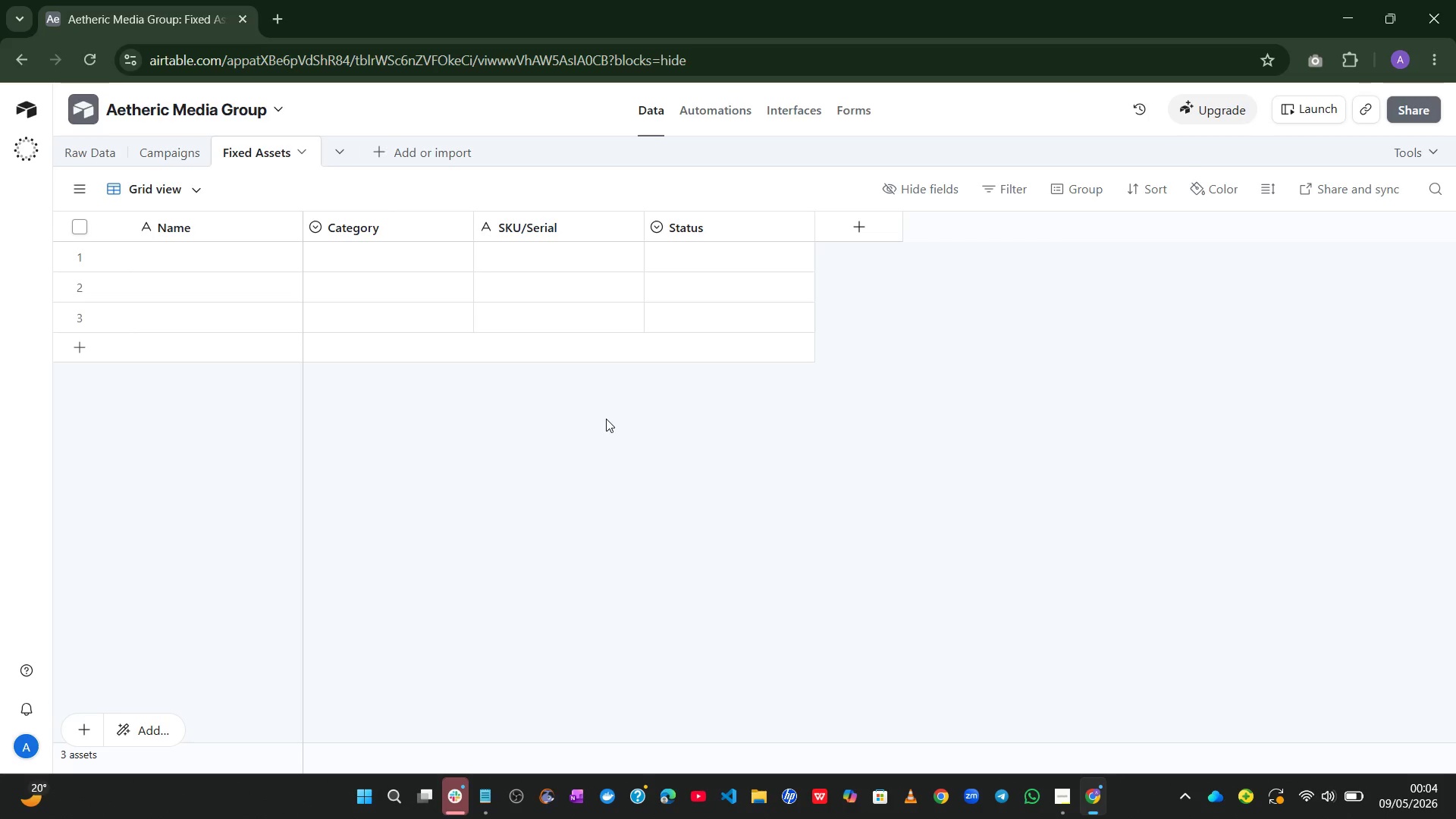 
wait(15.98)
 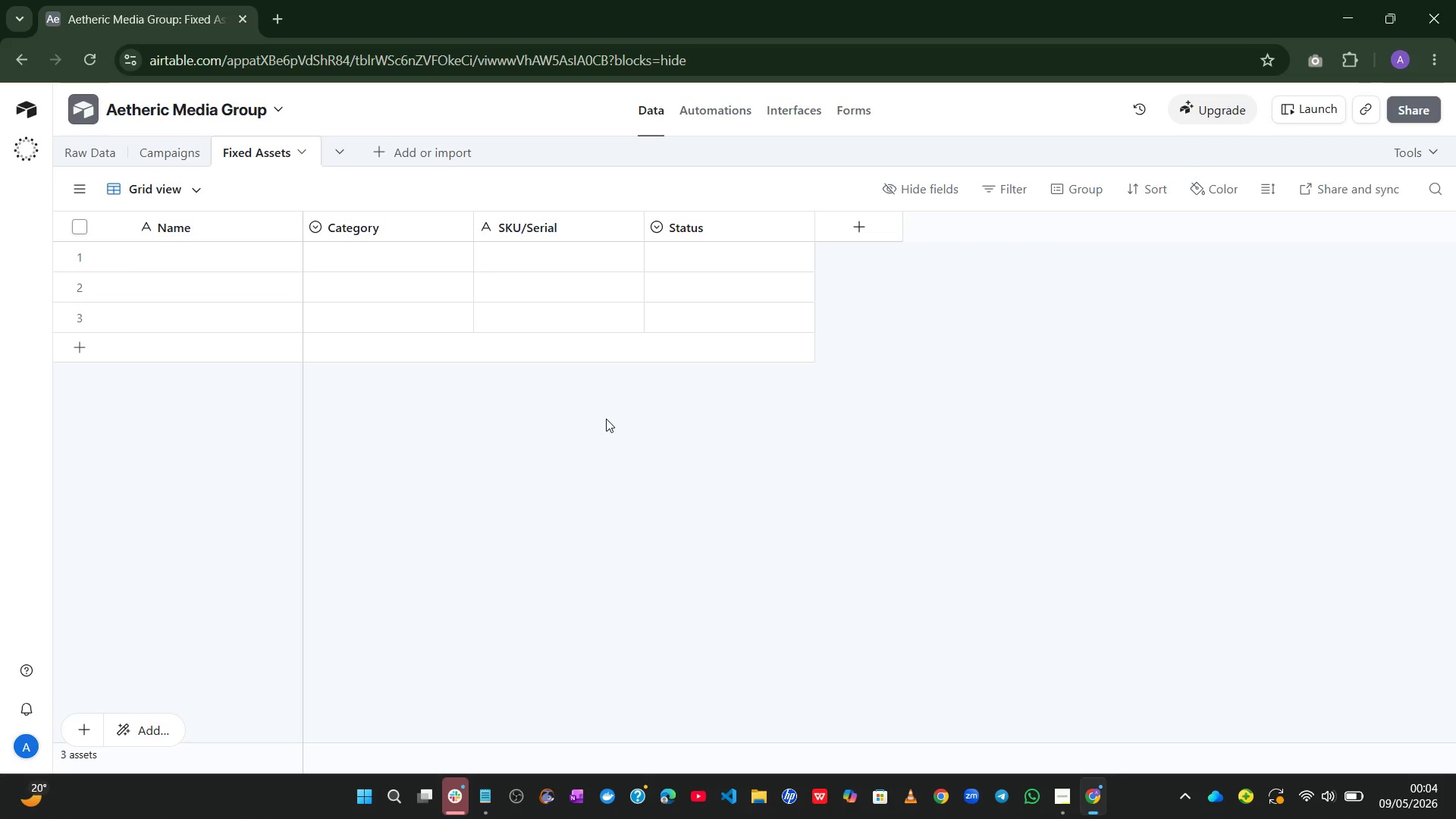 
double_click([716, 224])
 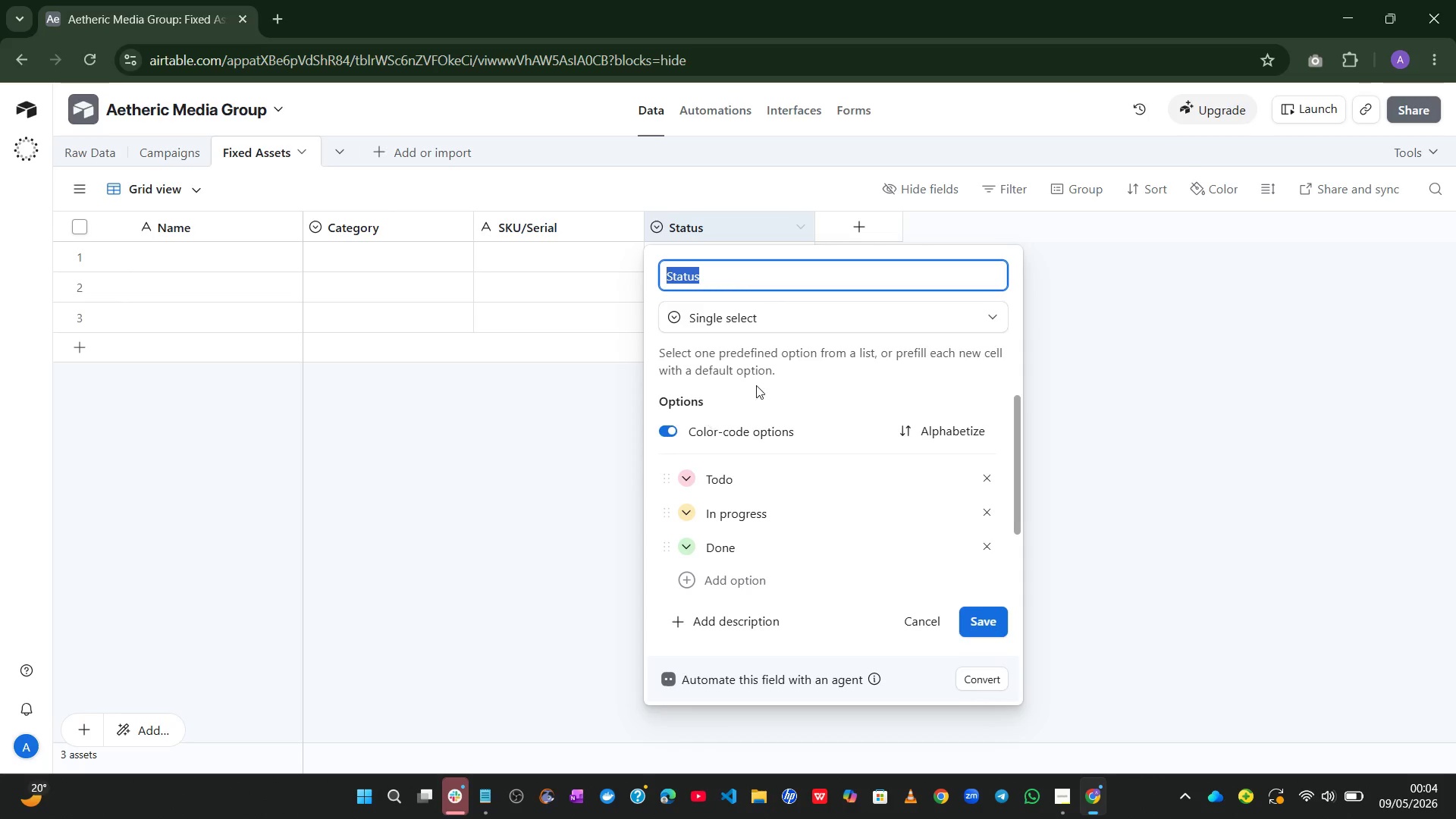 
left_click([502, 540])
 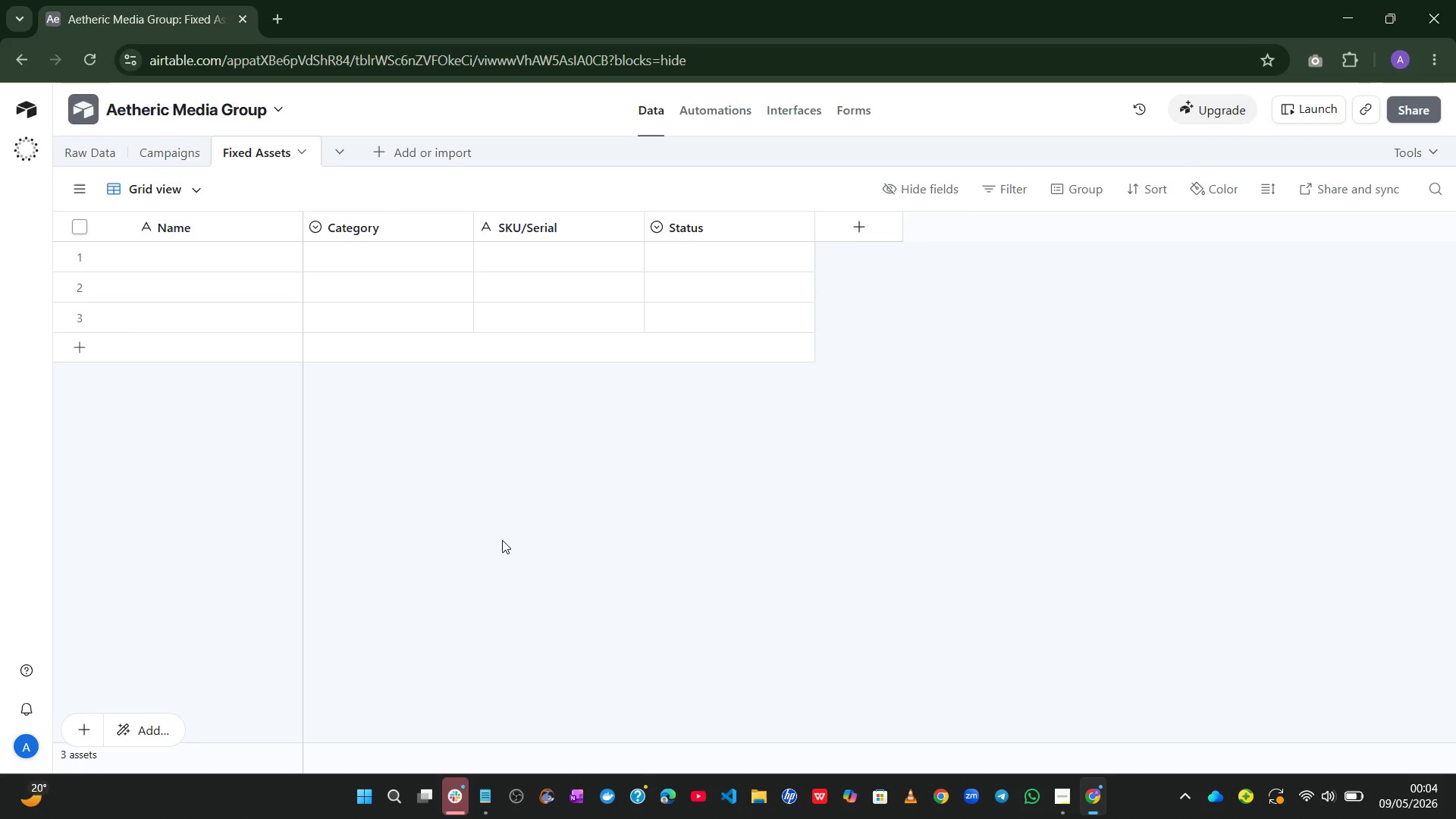 
wait(10.98)
 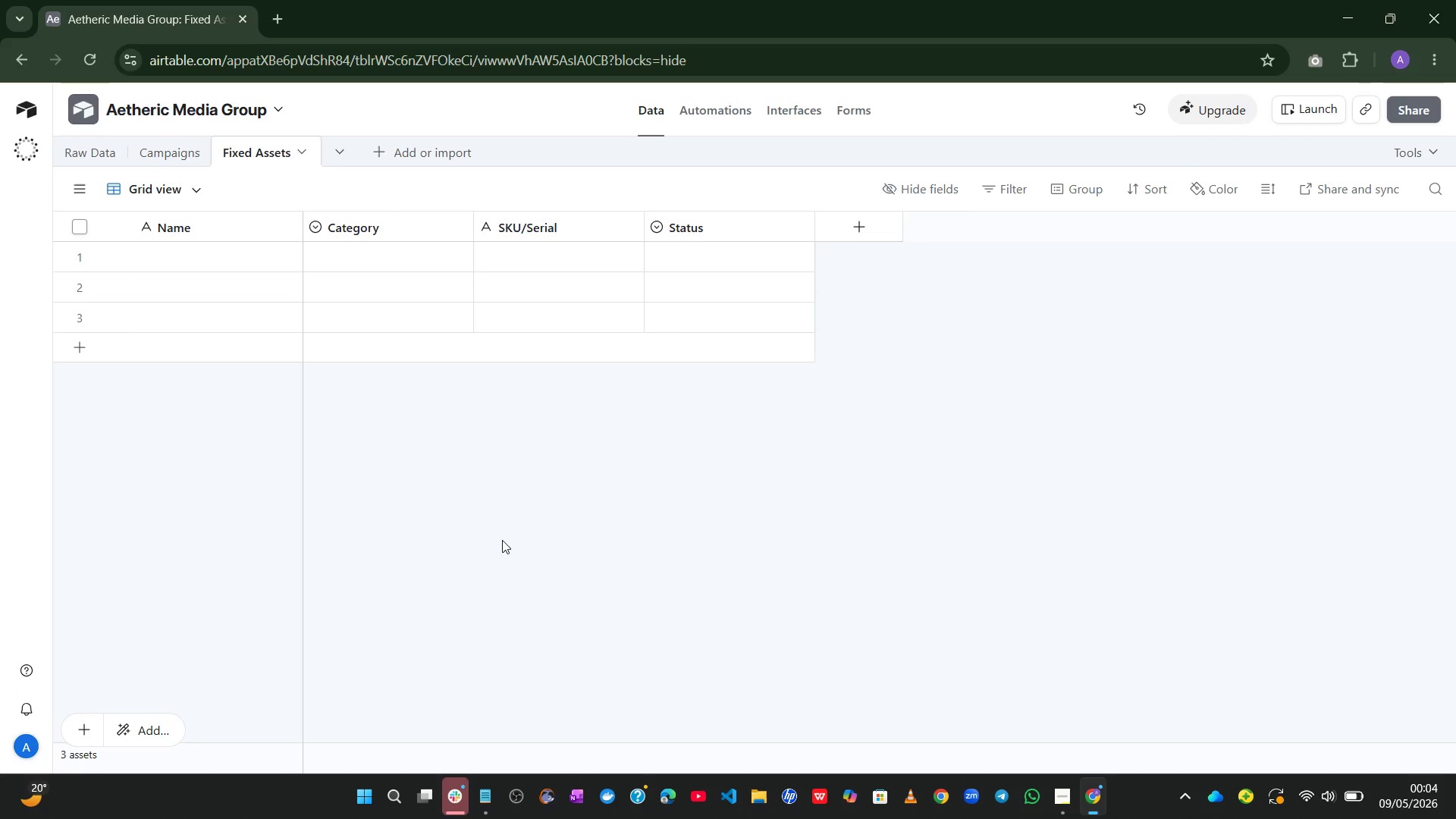 
double_click([714, 218])
 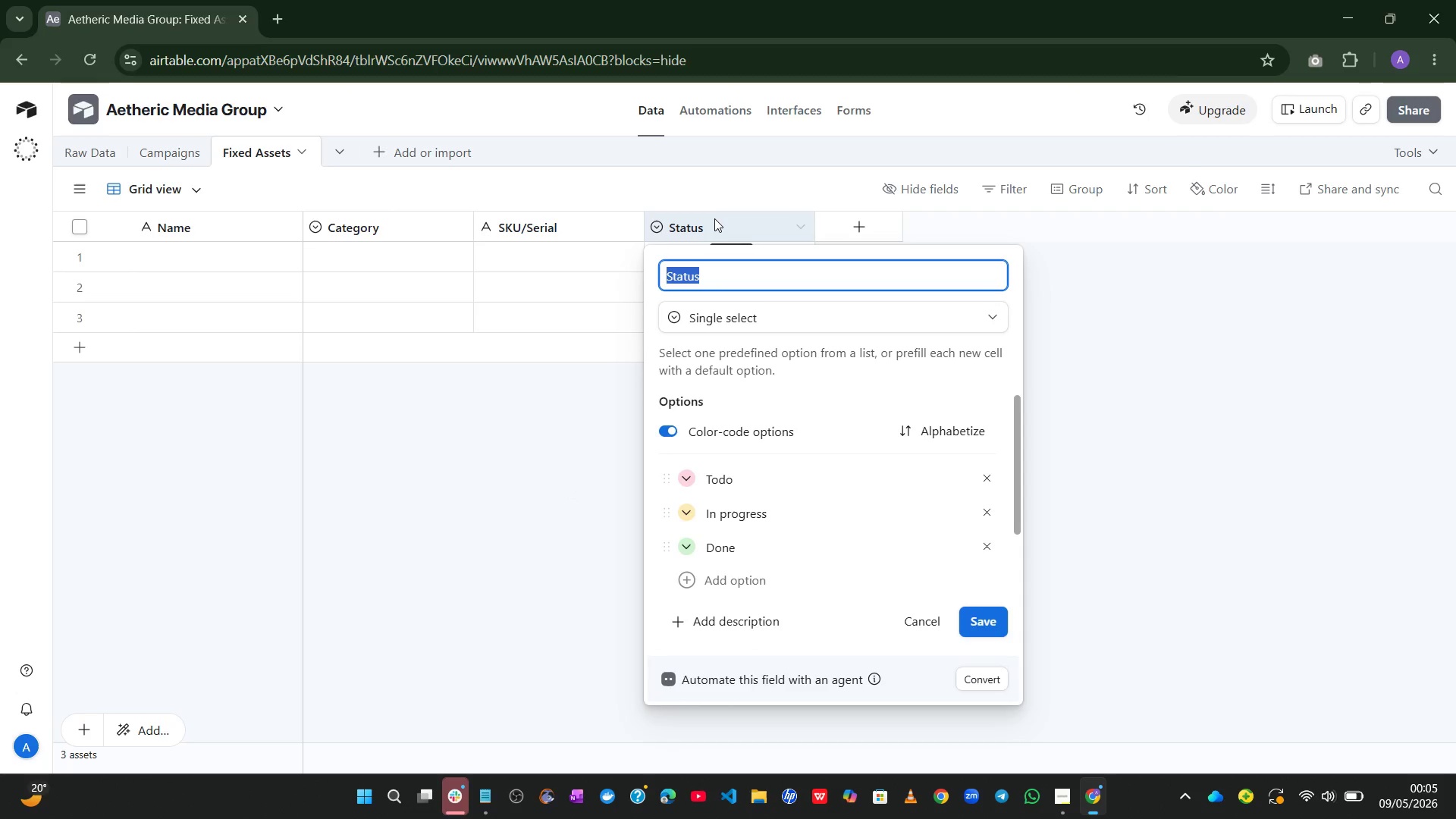 
wait(5.59)
 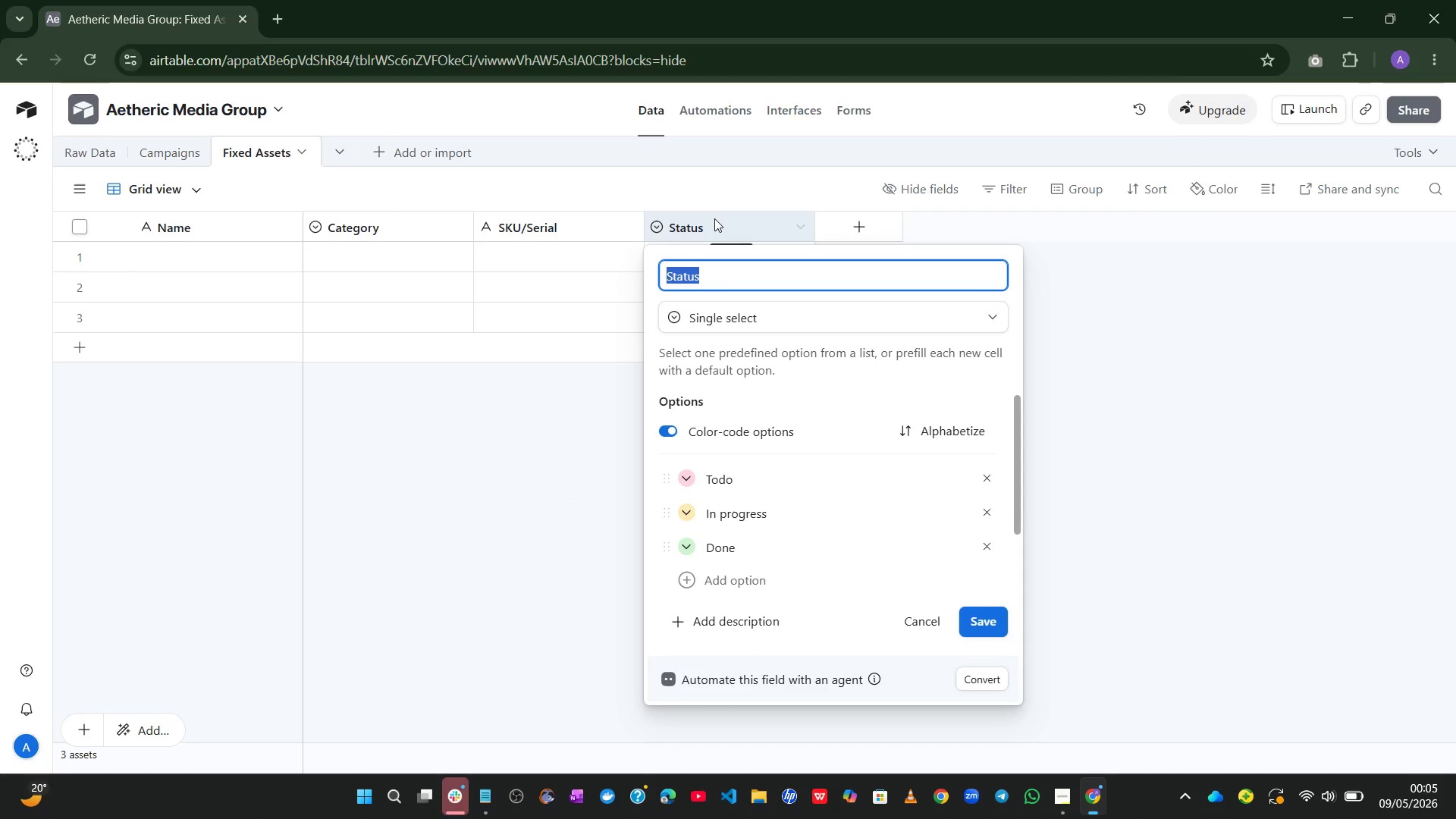 
type(Purchase Price)
 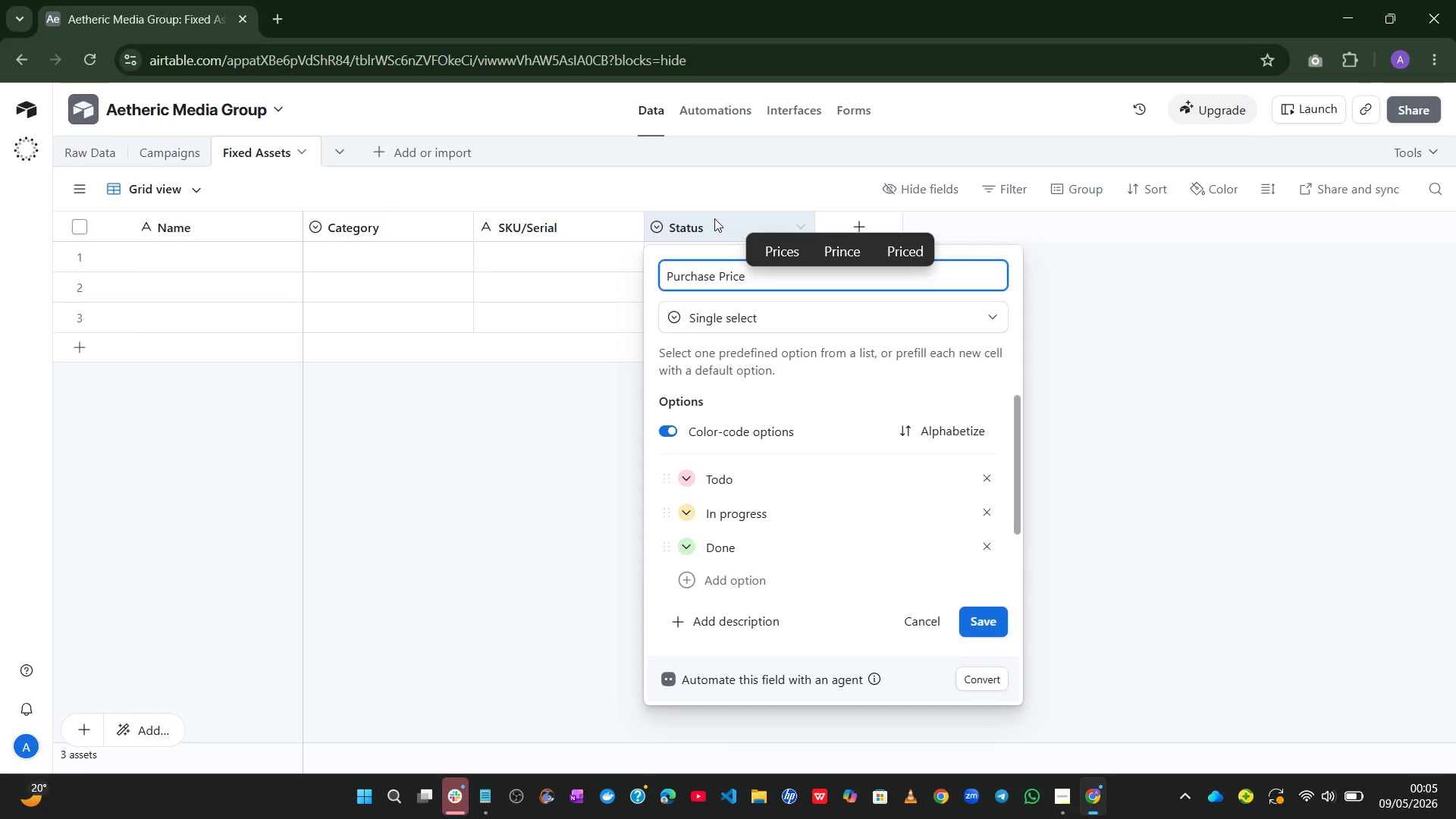 
left_click([781, 311])
 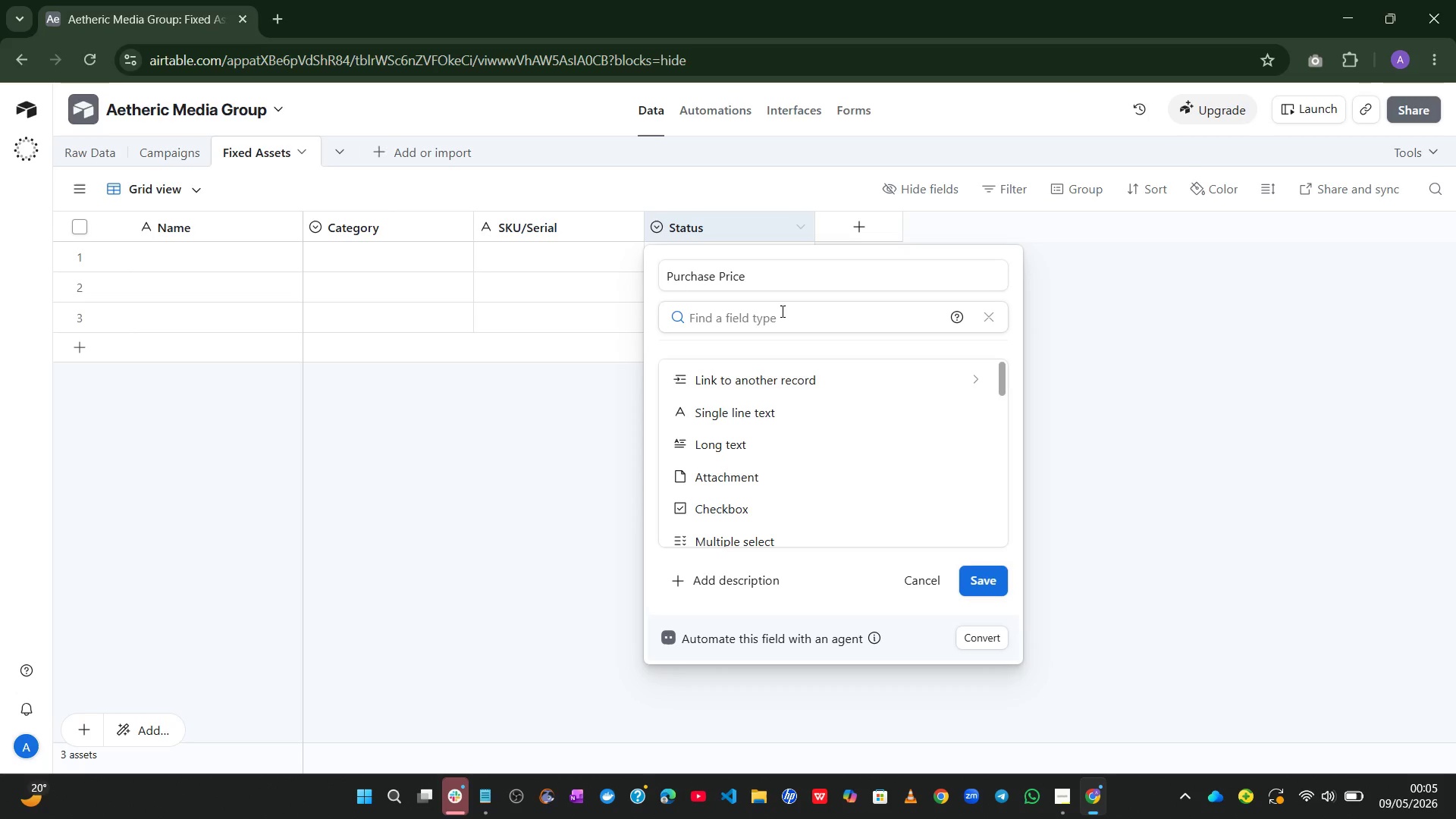 
wait(18.92)
 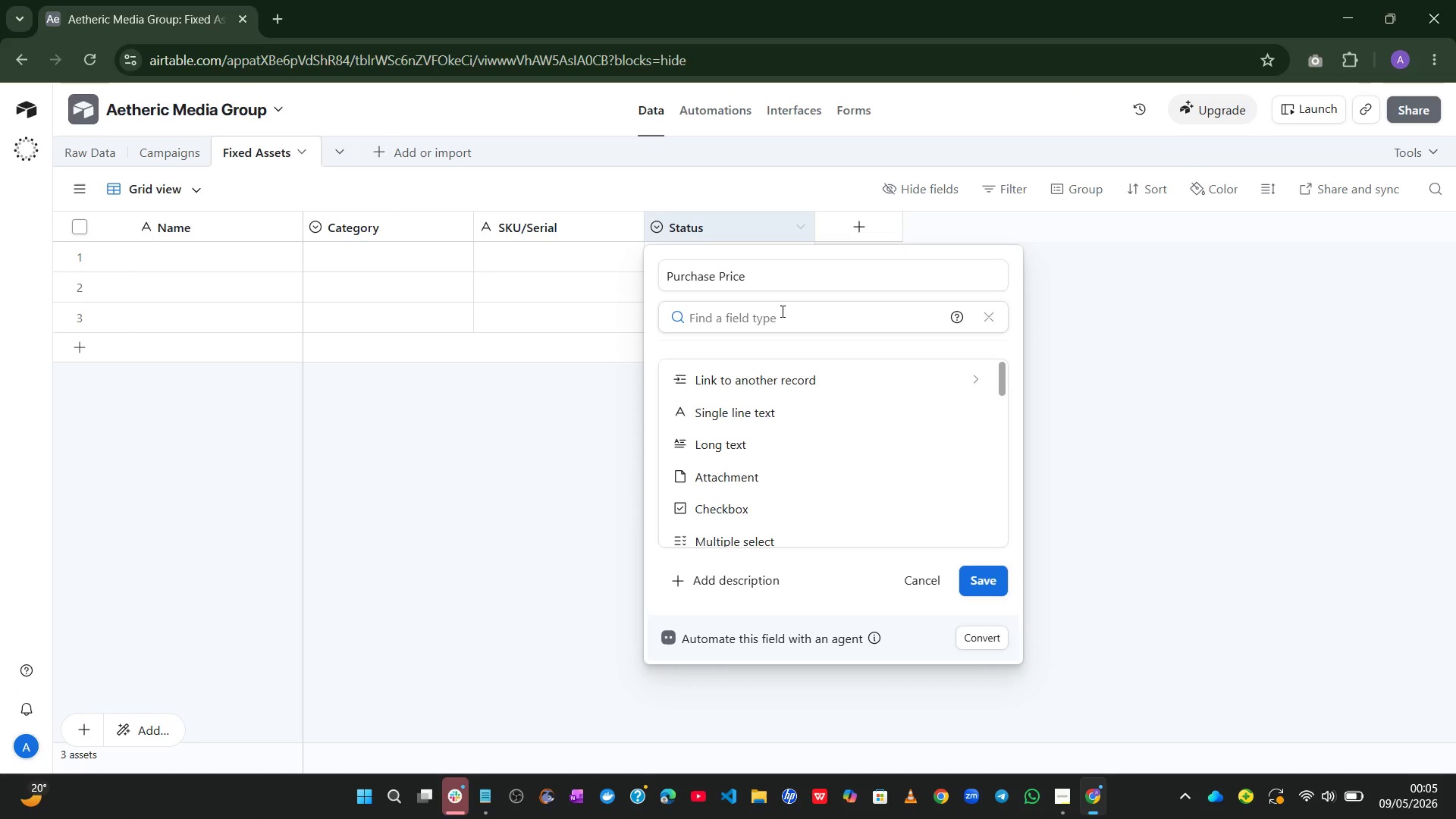 
left_click([740, 475])
 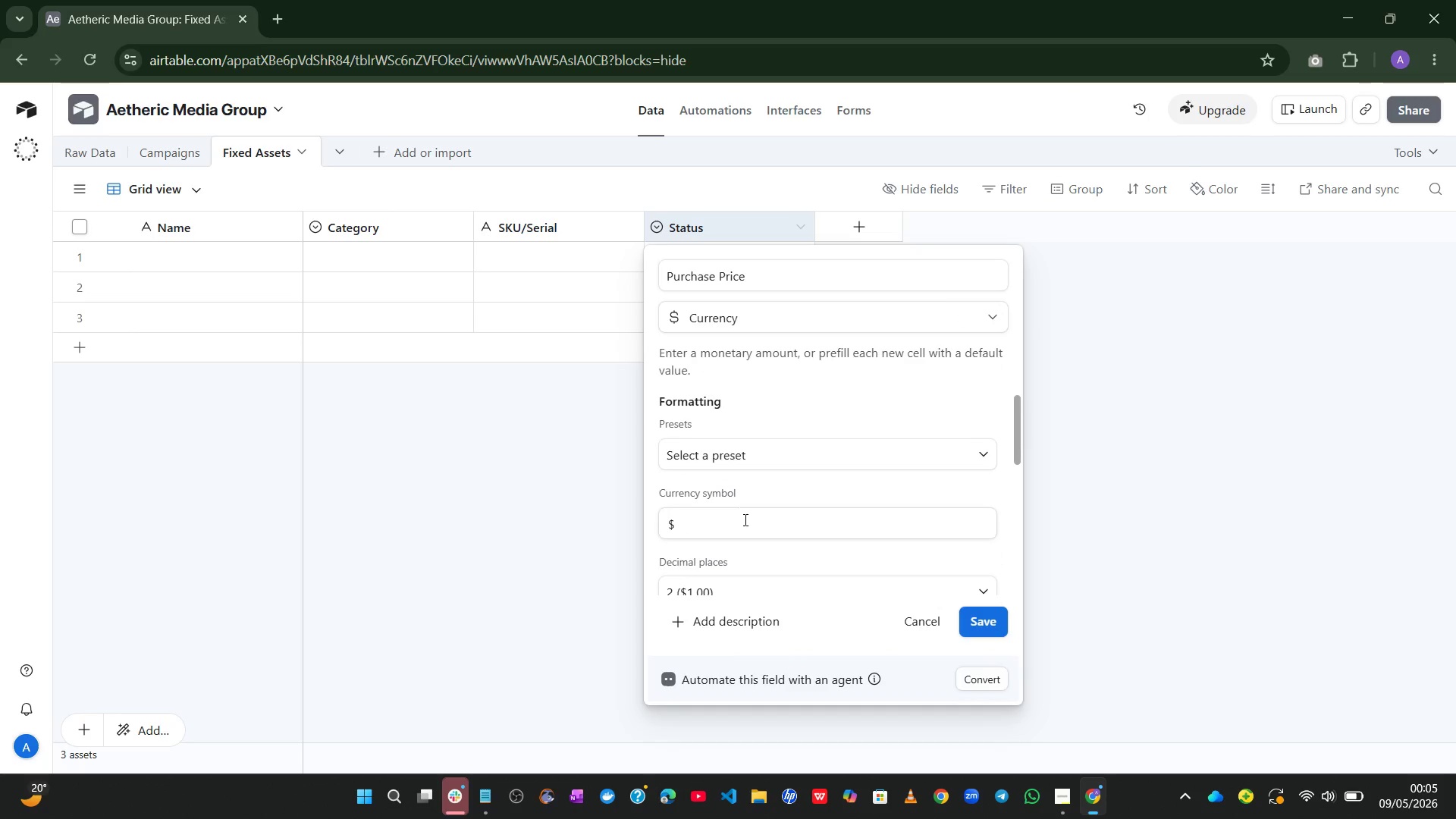 
wait(6.28)
 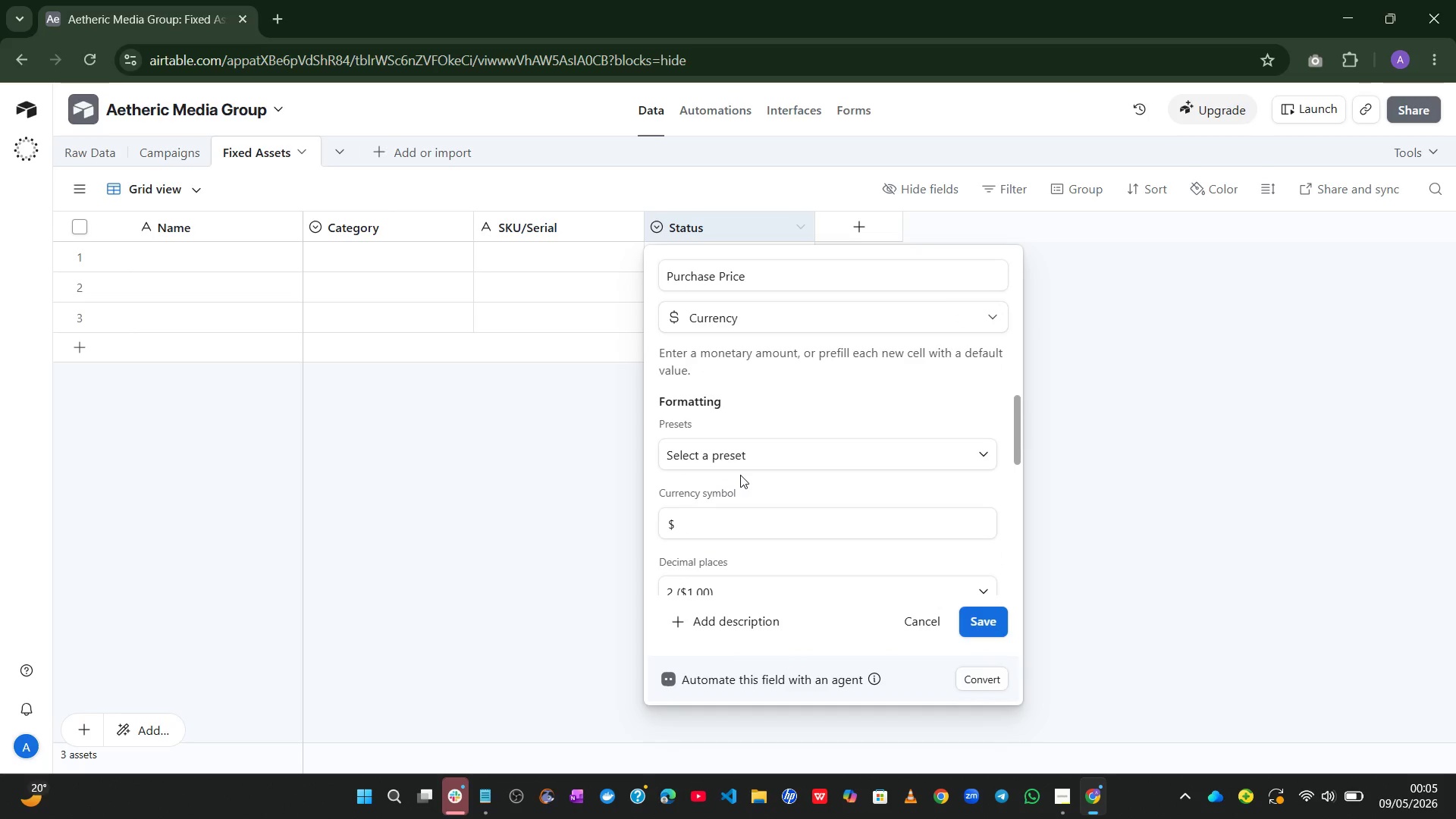 
left_click([977, 626])
 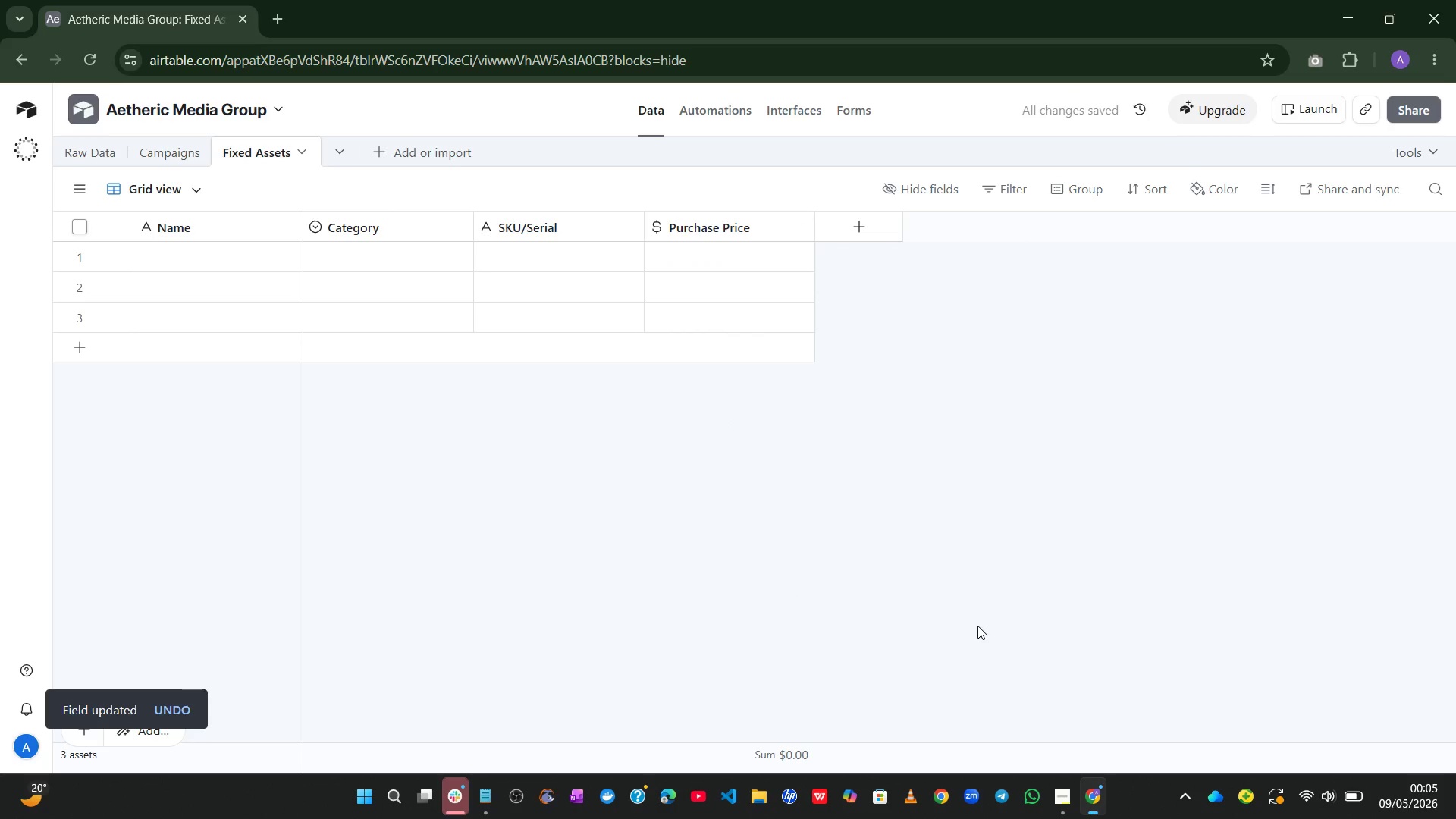 
wait(8.89)
 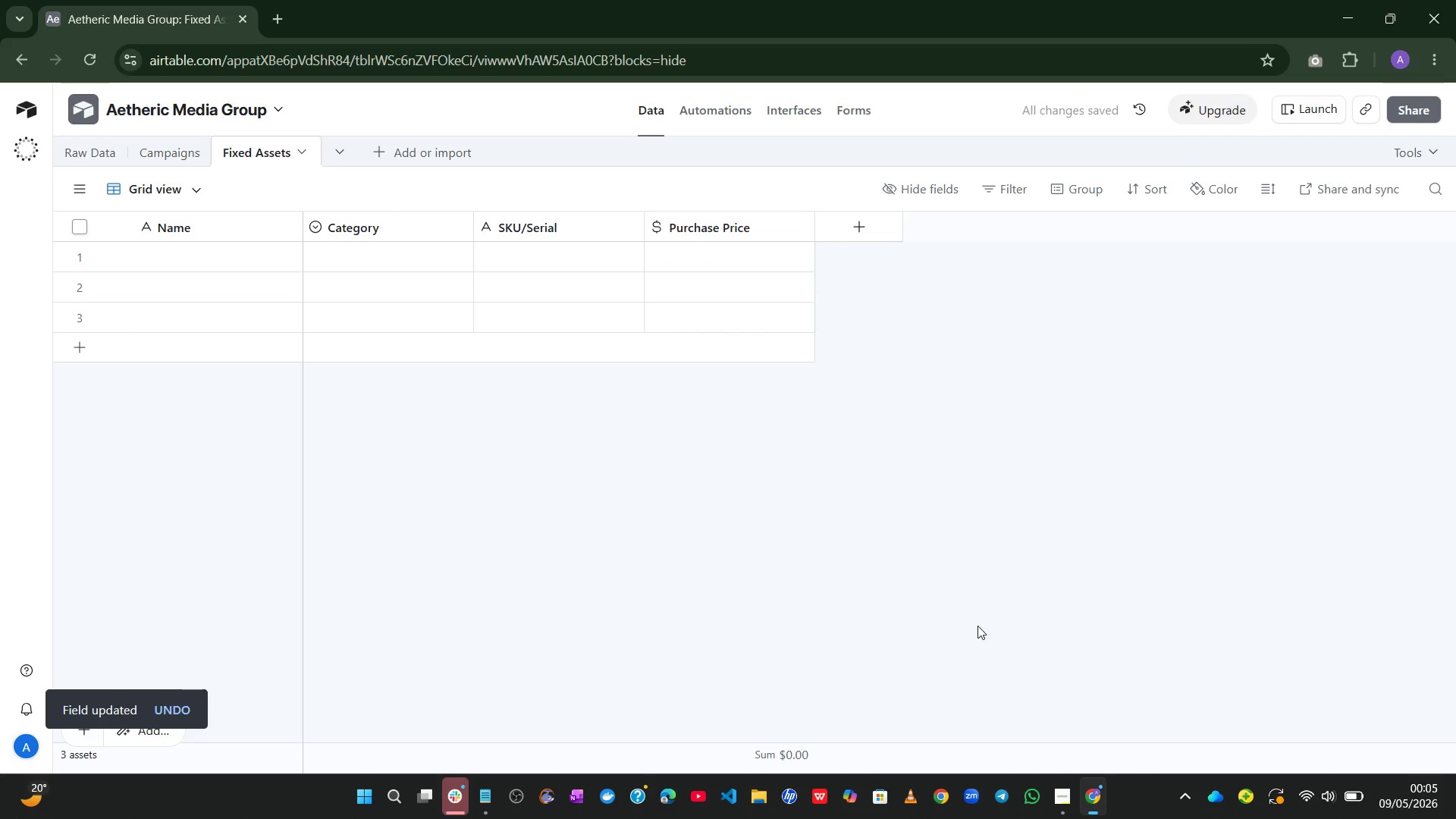 
left_click([870, 242])
 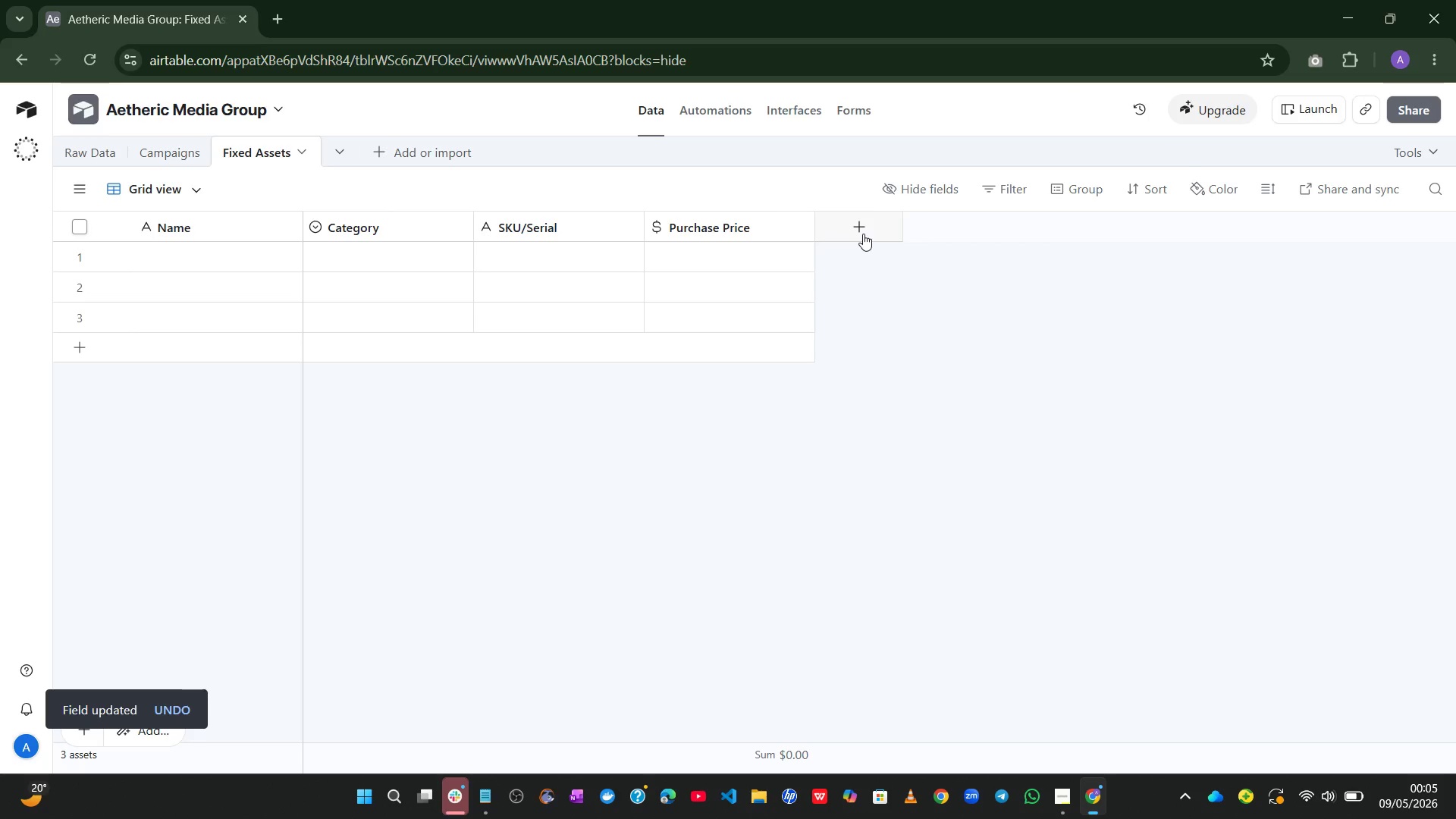 
left_click([863, 234])
 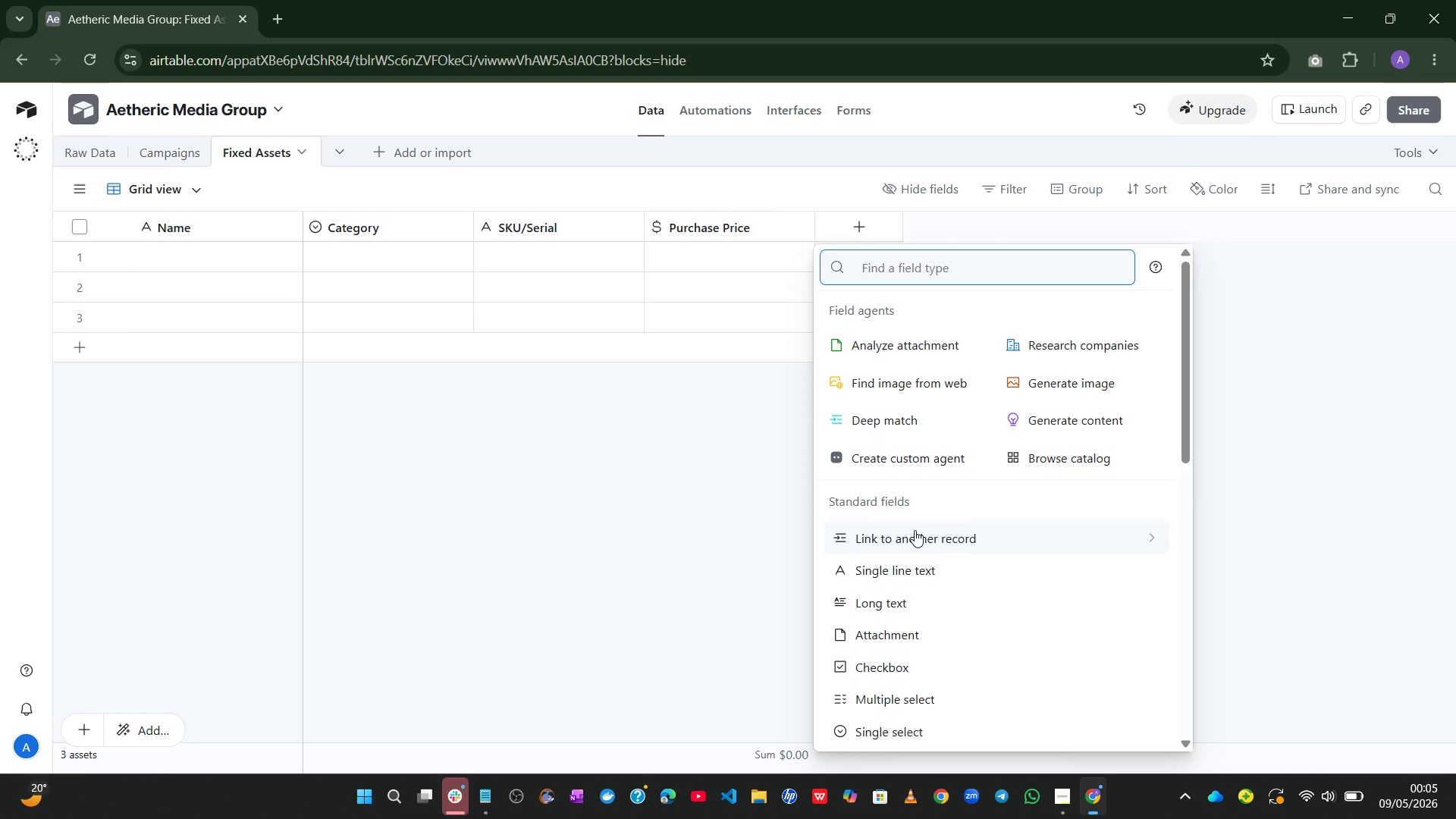 
wait(10.19)
 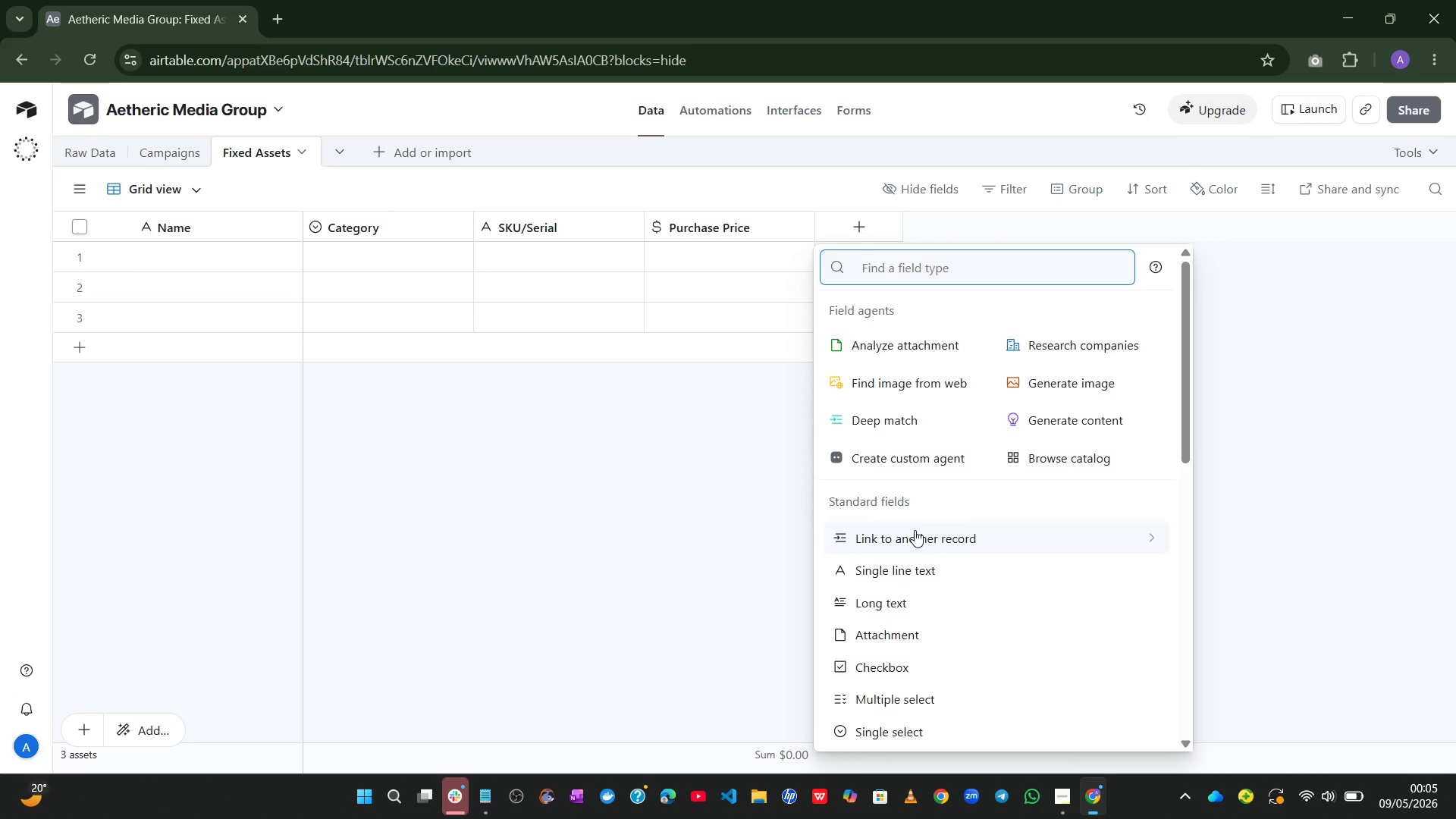 
left_click([872, 734])
 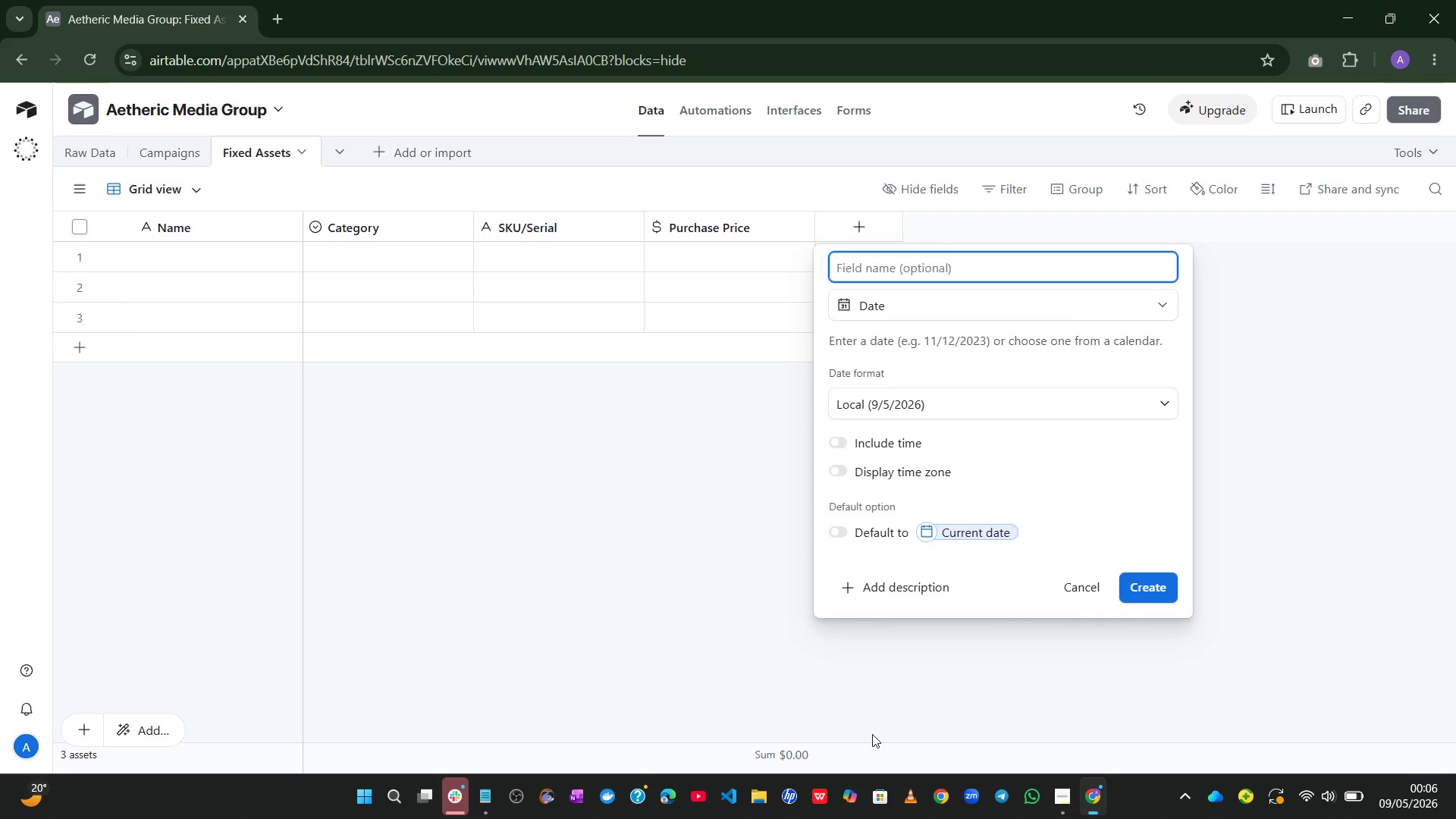 
type(Purchase Datae)
key(Backspace)
key(Backspace)
type(e)
 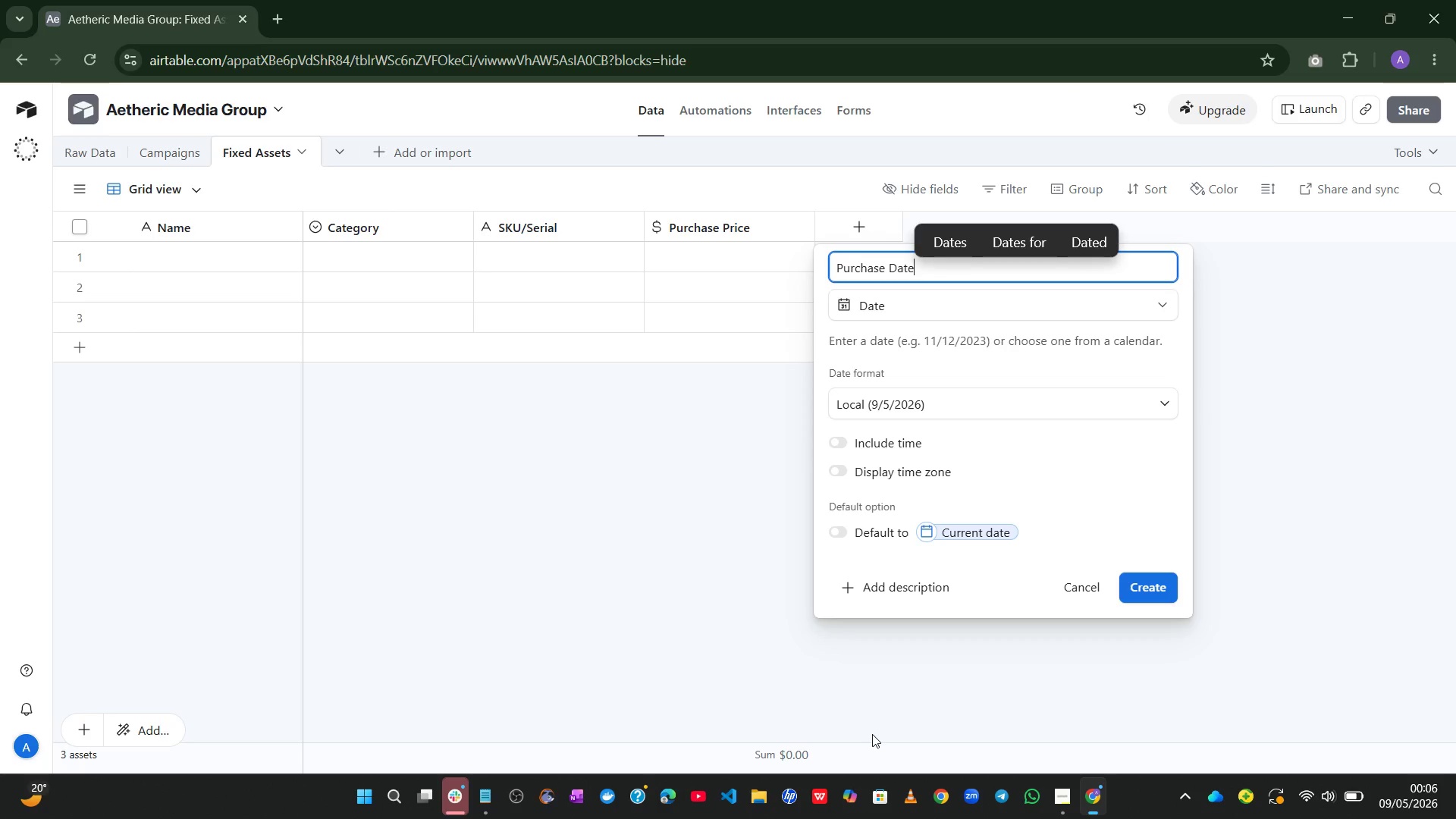 
left_click([1081, 406])
 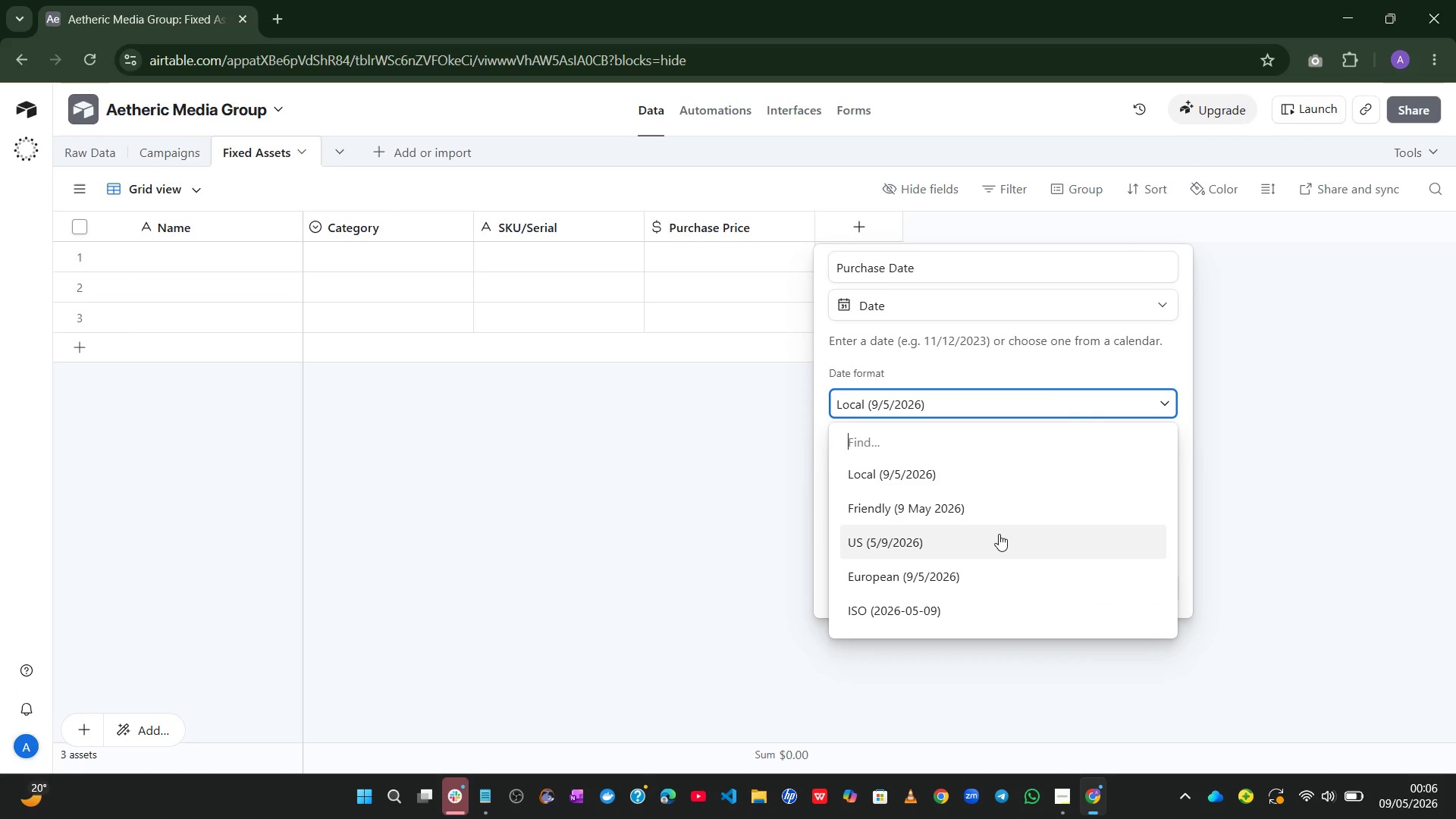 
left_click([942, 613])
 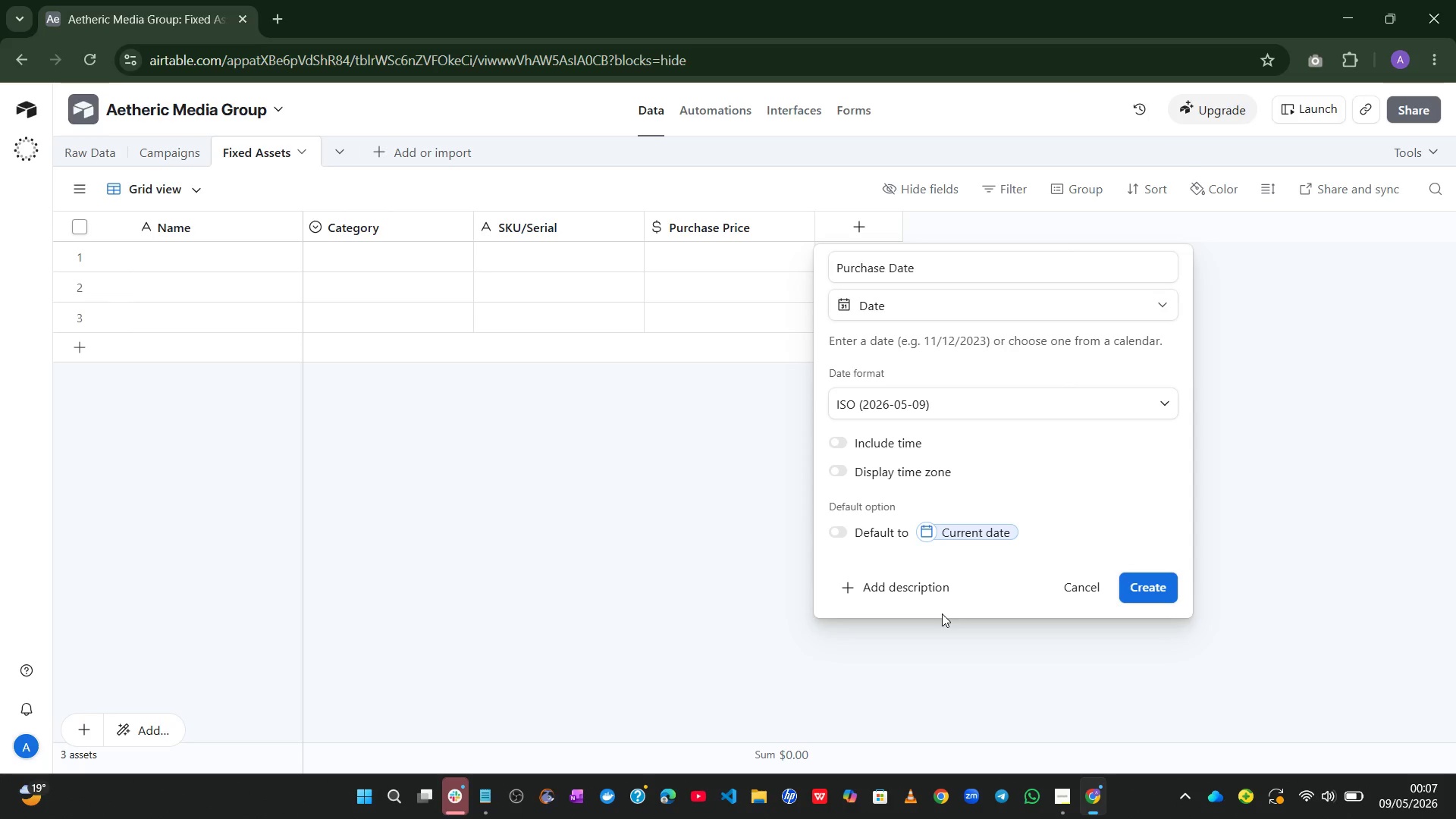 
wait(59.83)
 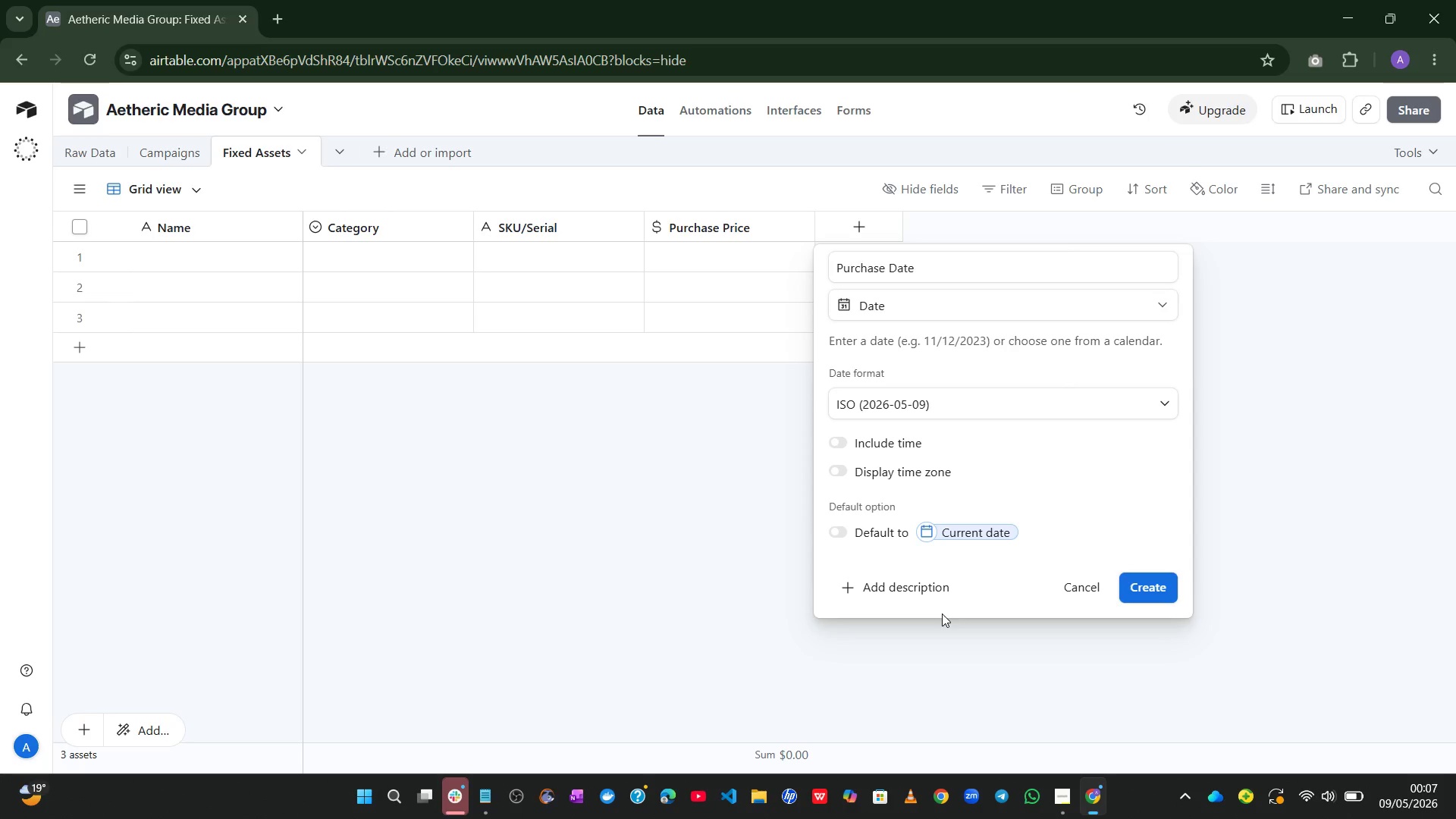 
left_click([1145, 584])
 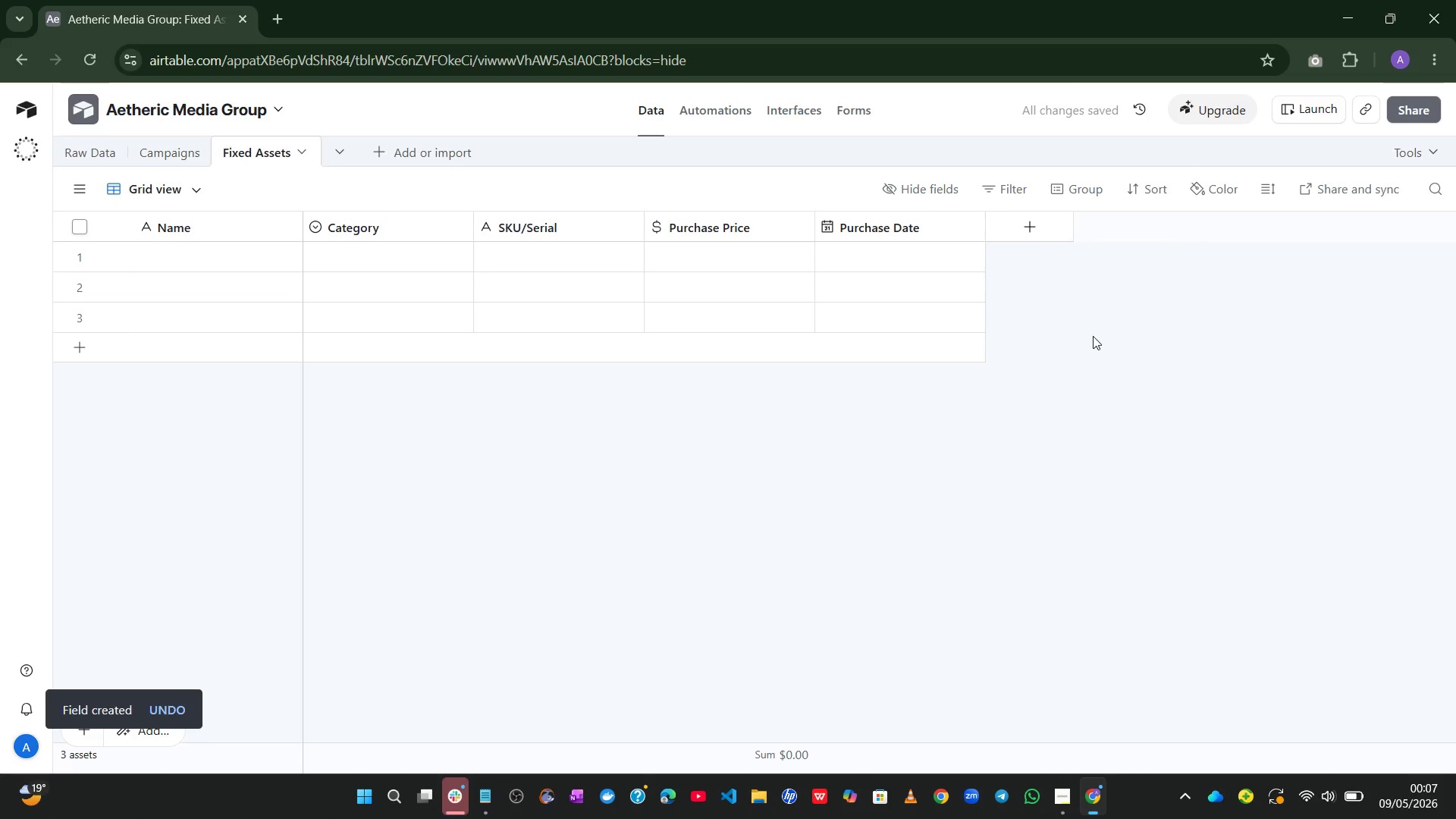 
wait(8.59)
 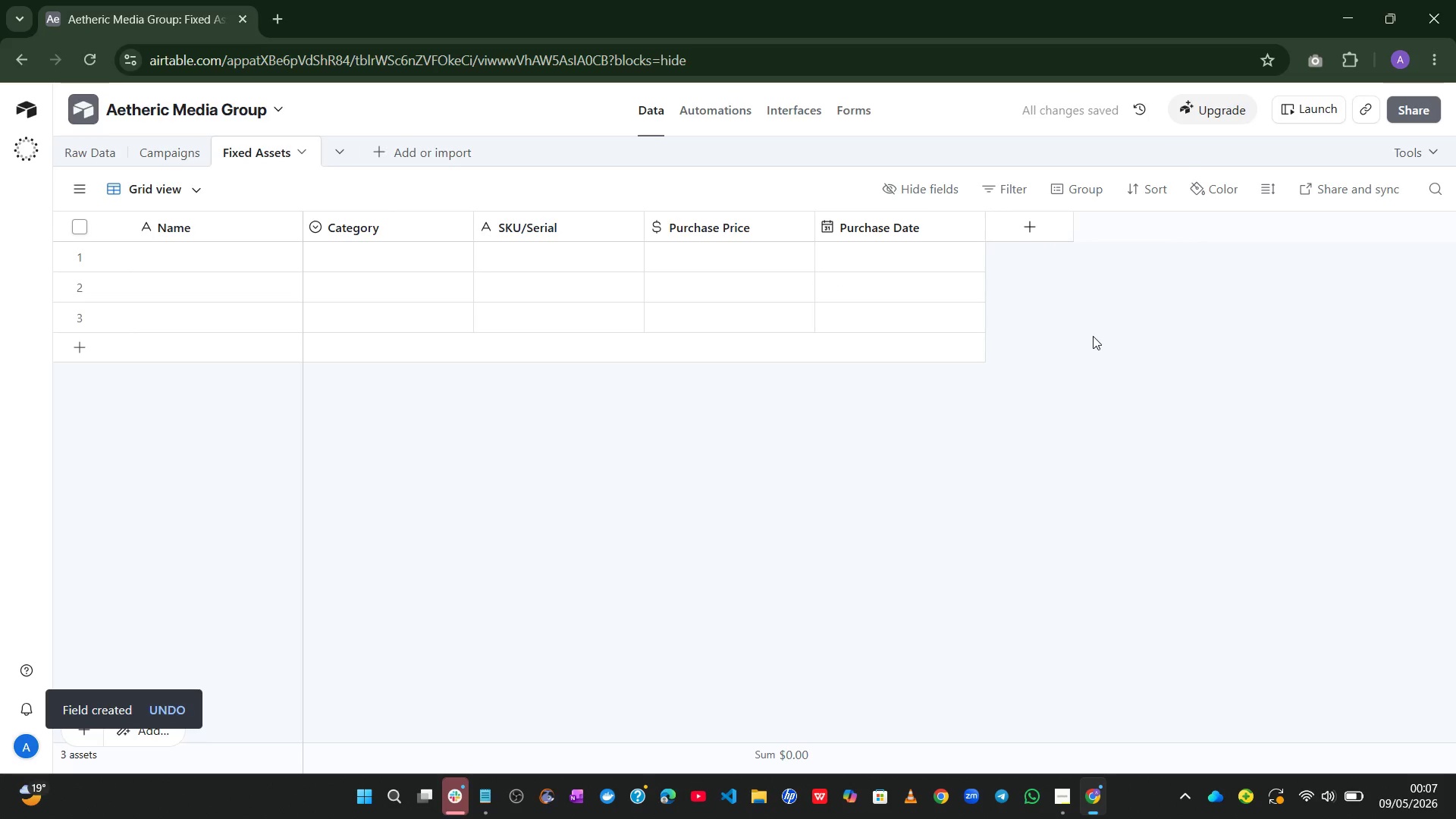 
left_click([1019, 212])
 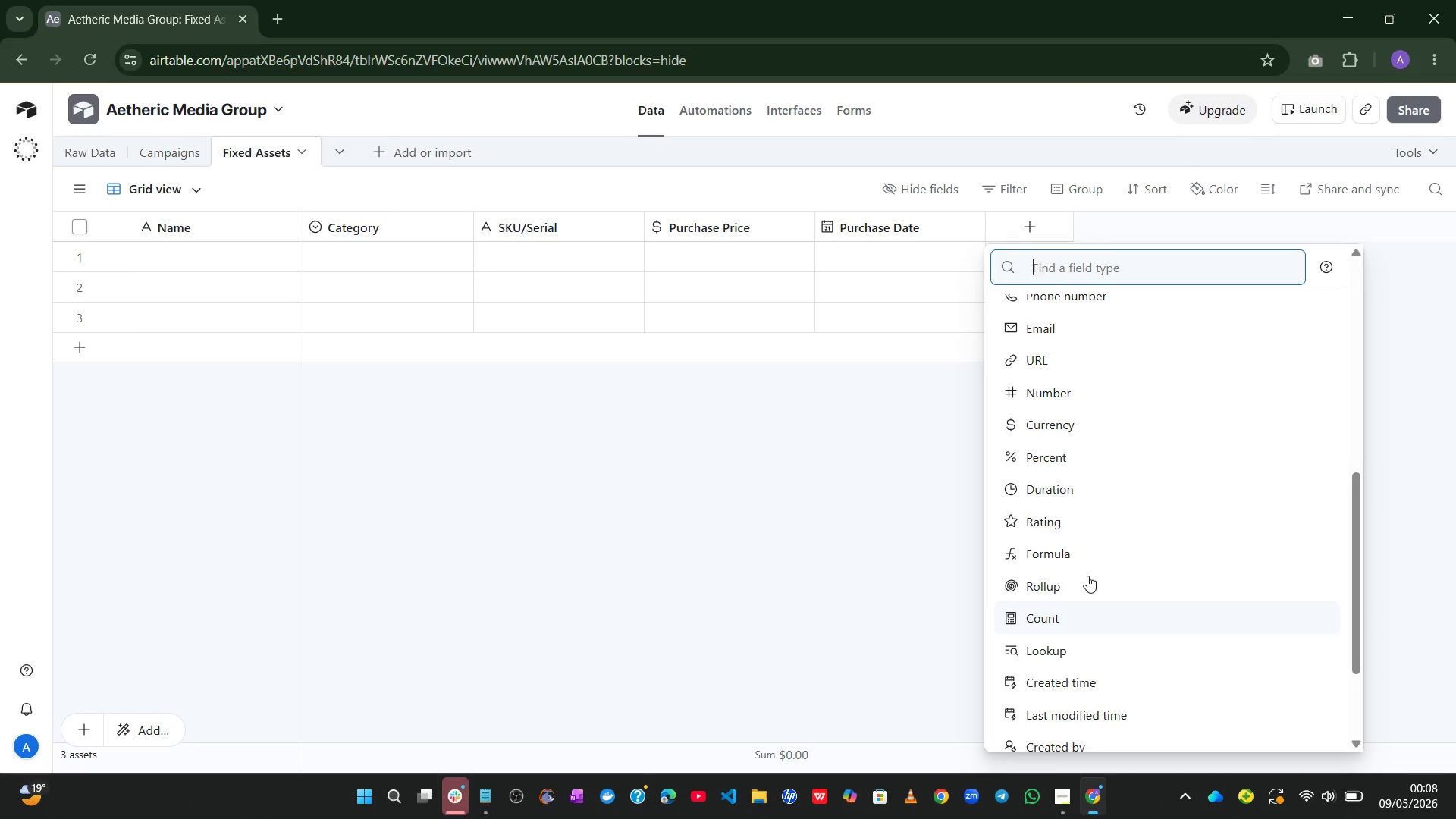 
wait(49.27)
 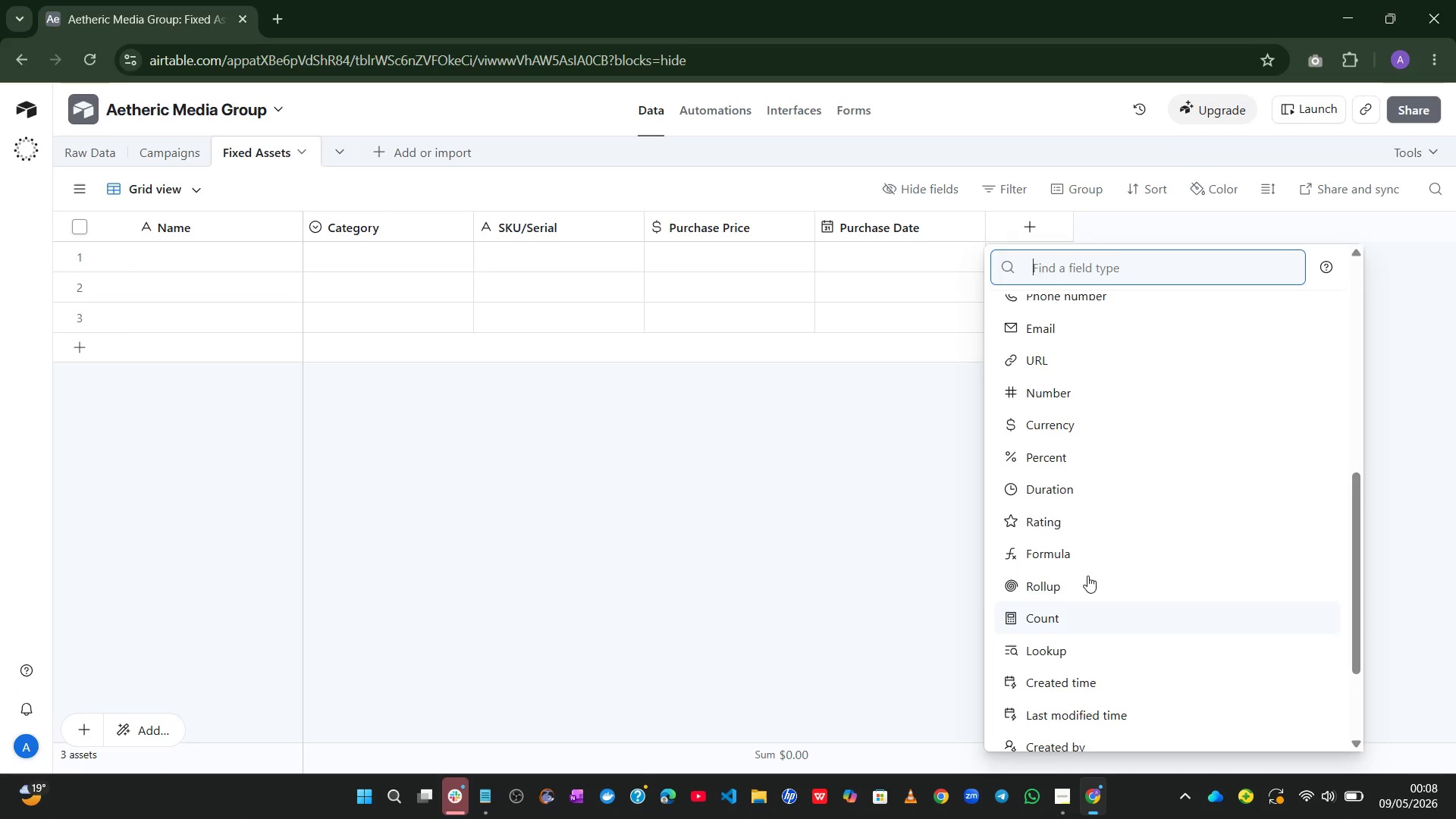 
left_click([1086, 569])
 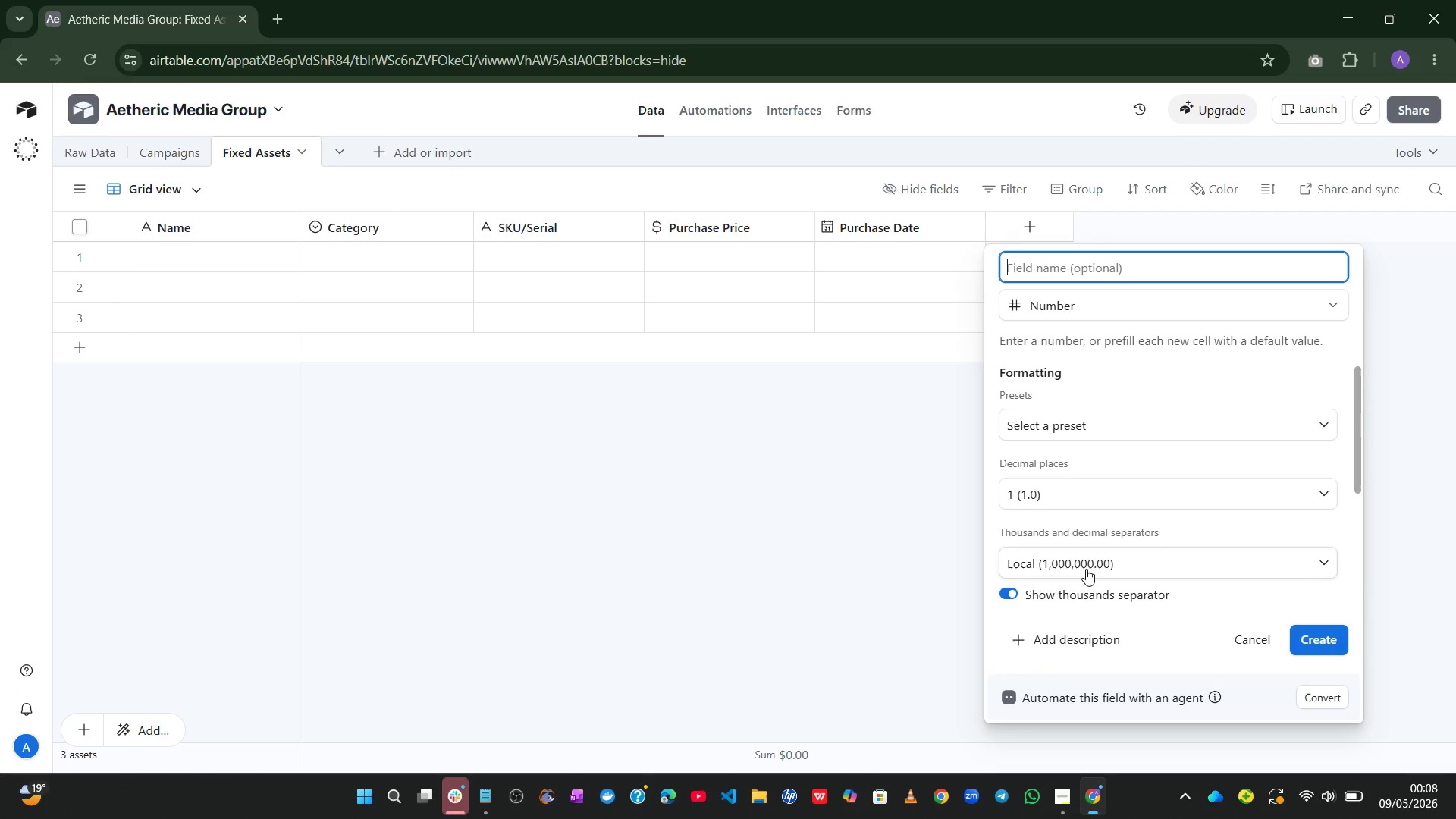 
type(Useful Life (Months))
 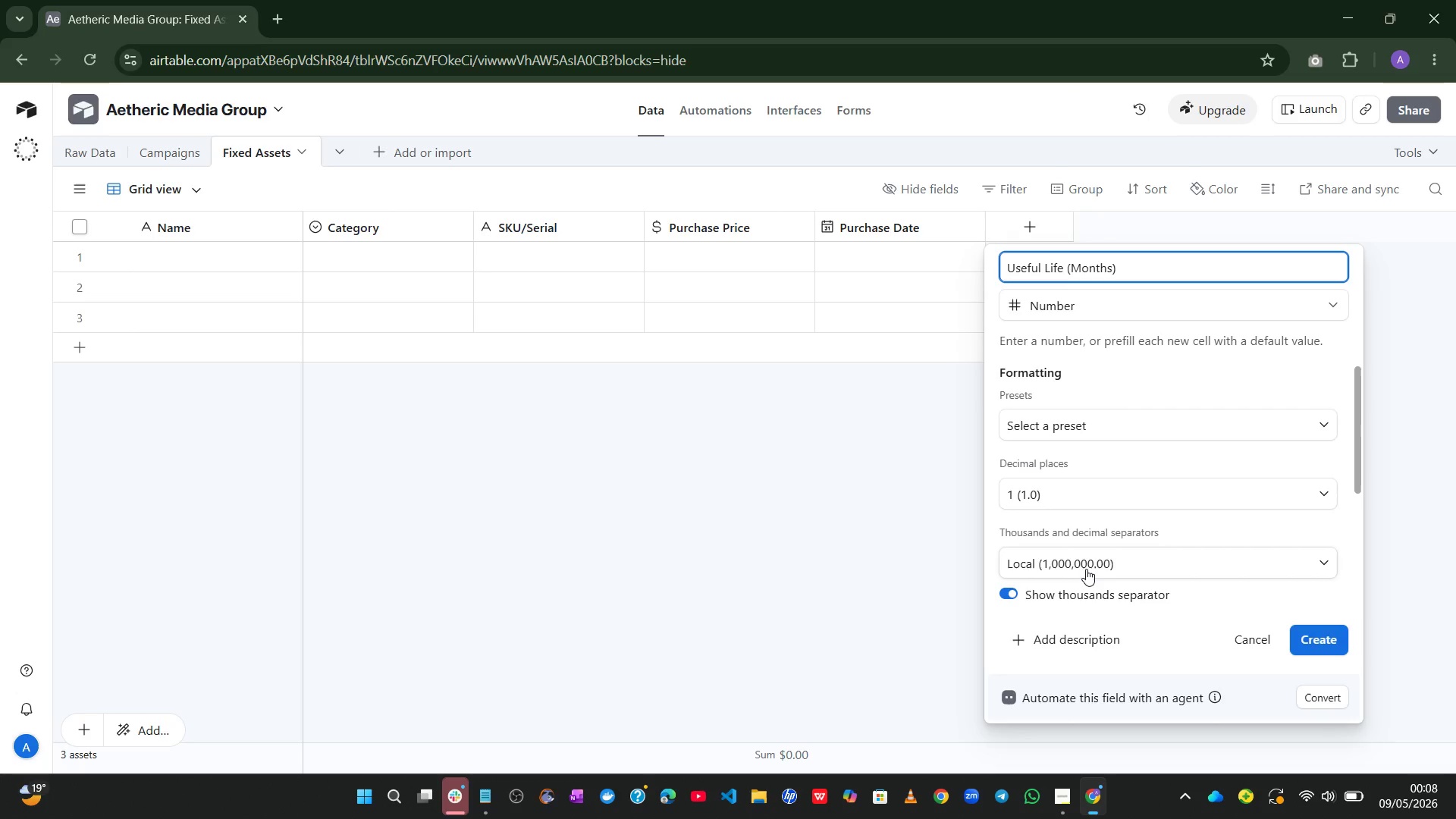 
wait(11.8)
 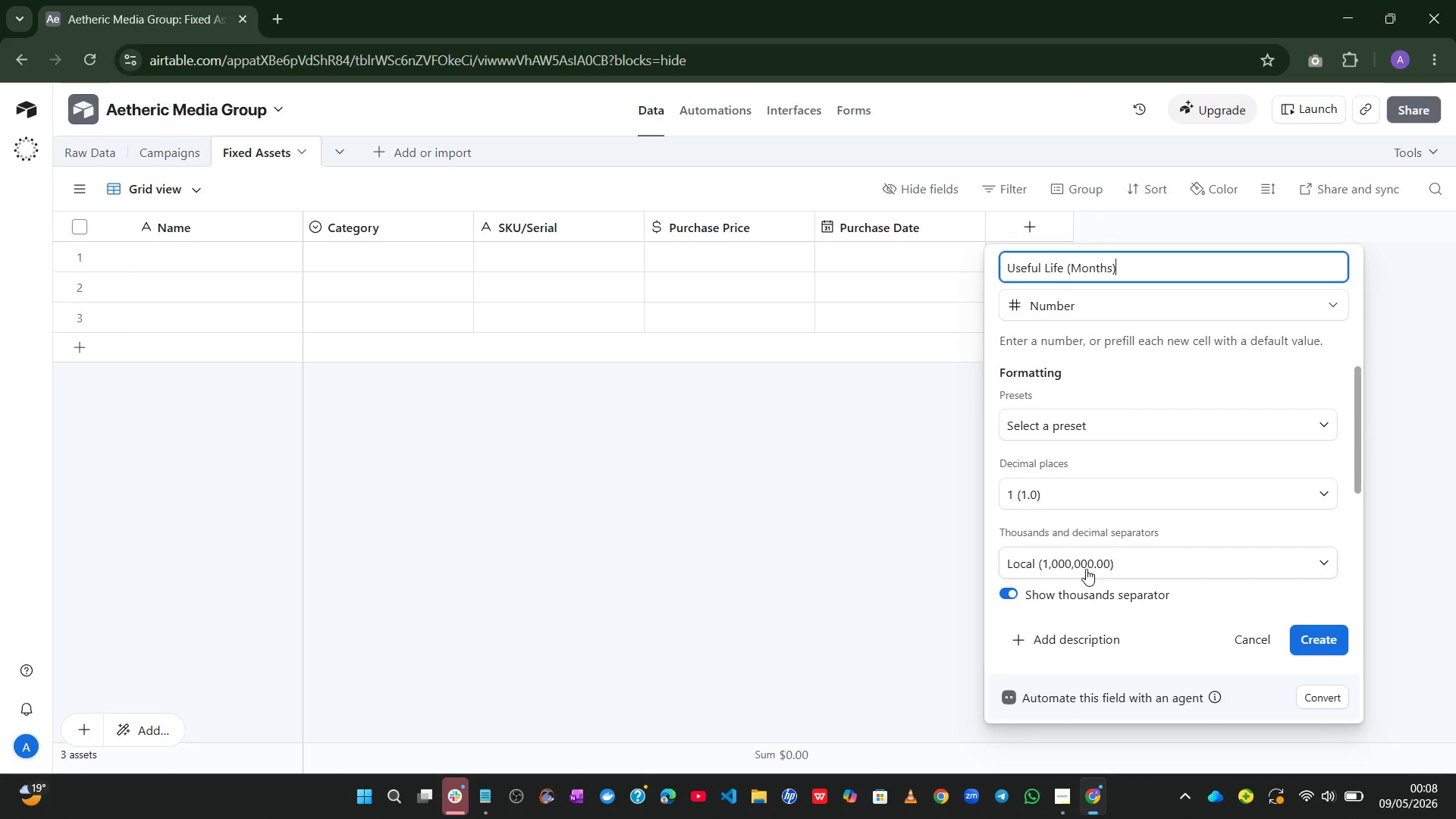 
left_click([1139, 491])
 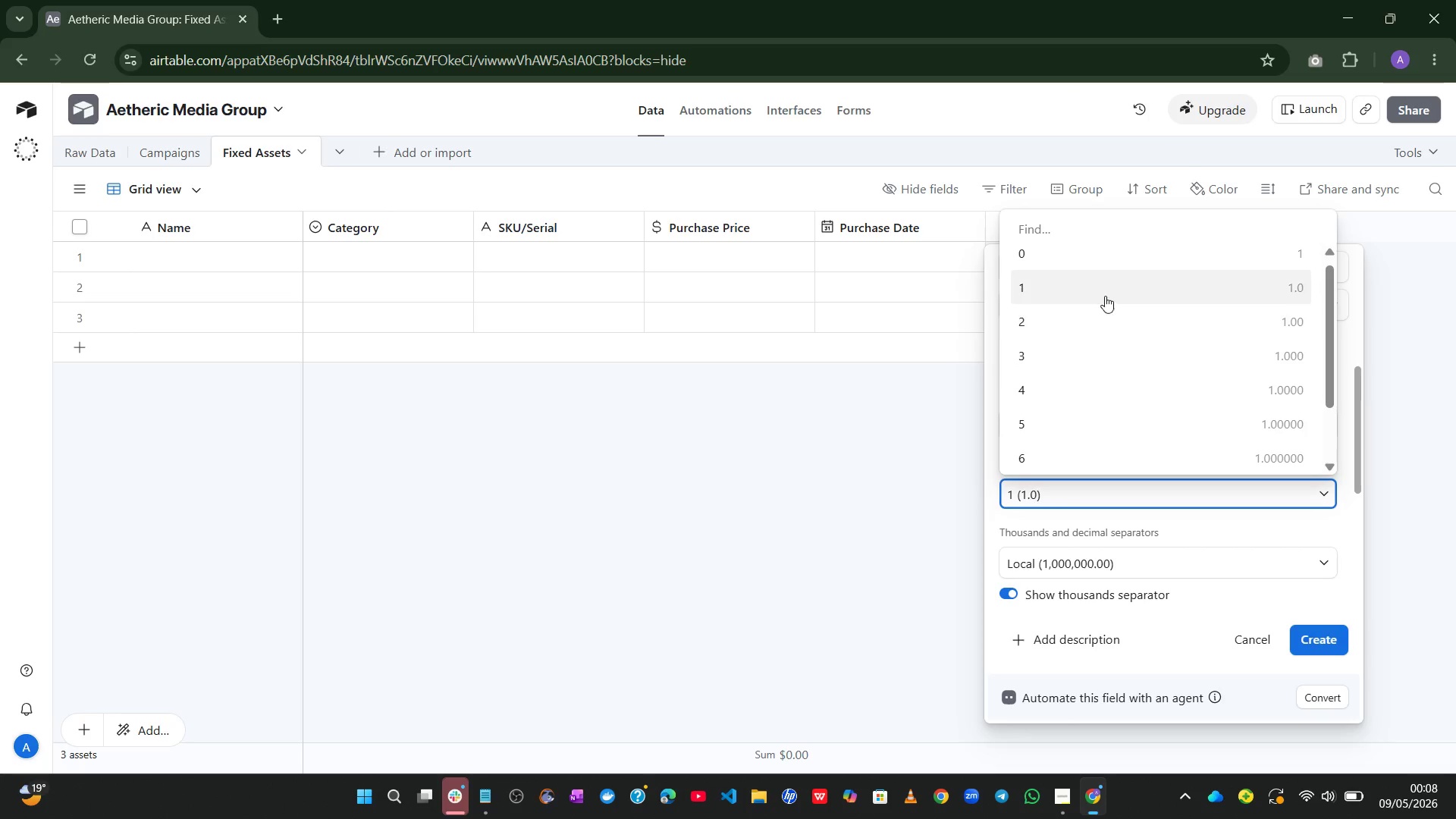 
left_click([1099, 274])
 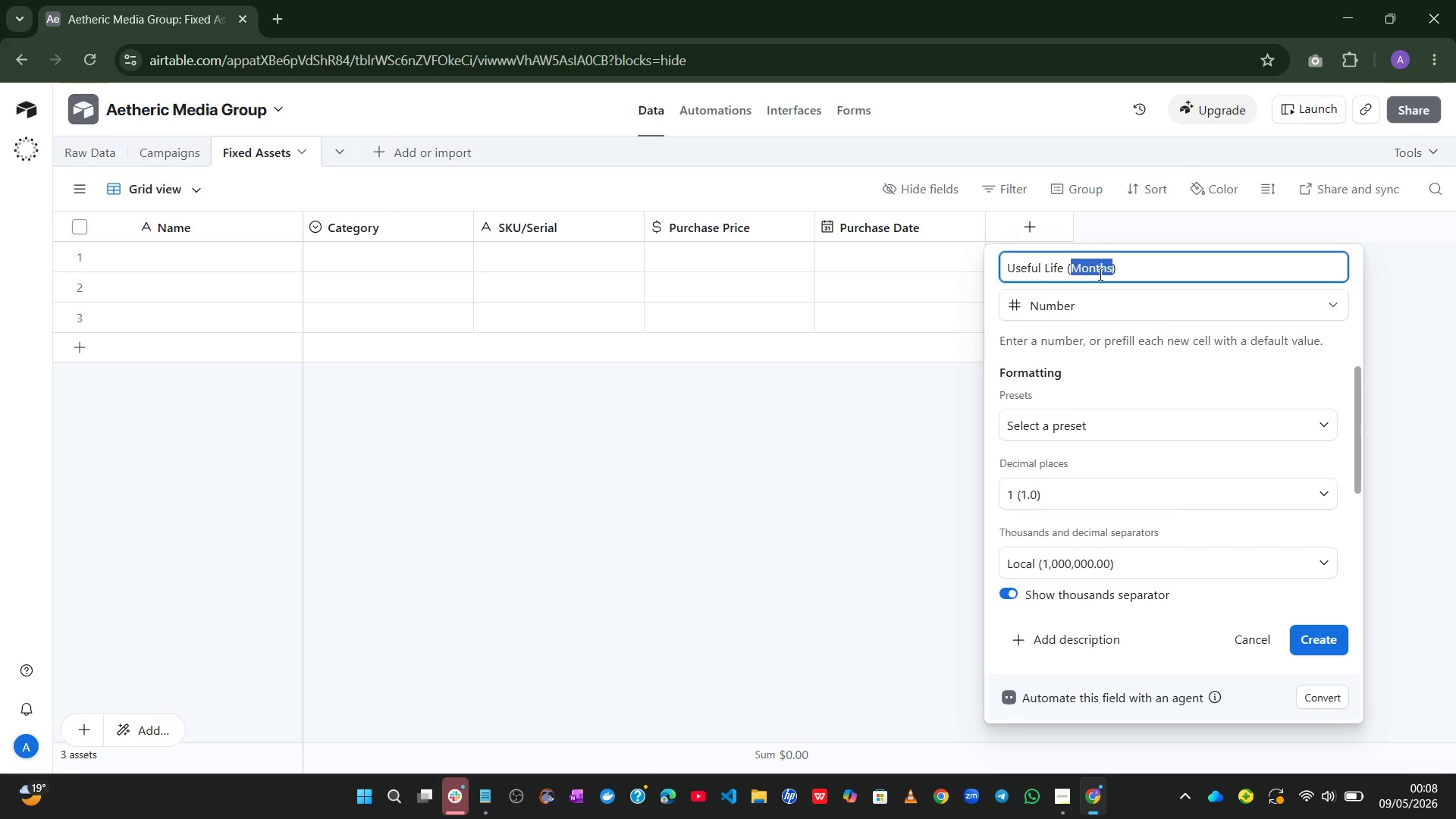 
left_click_drag(start_coordinate=[1099, 274], to_coordinate=[1078, 461])
 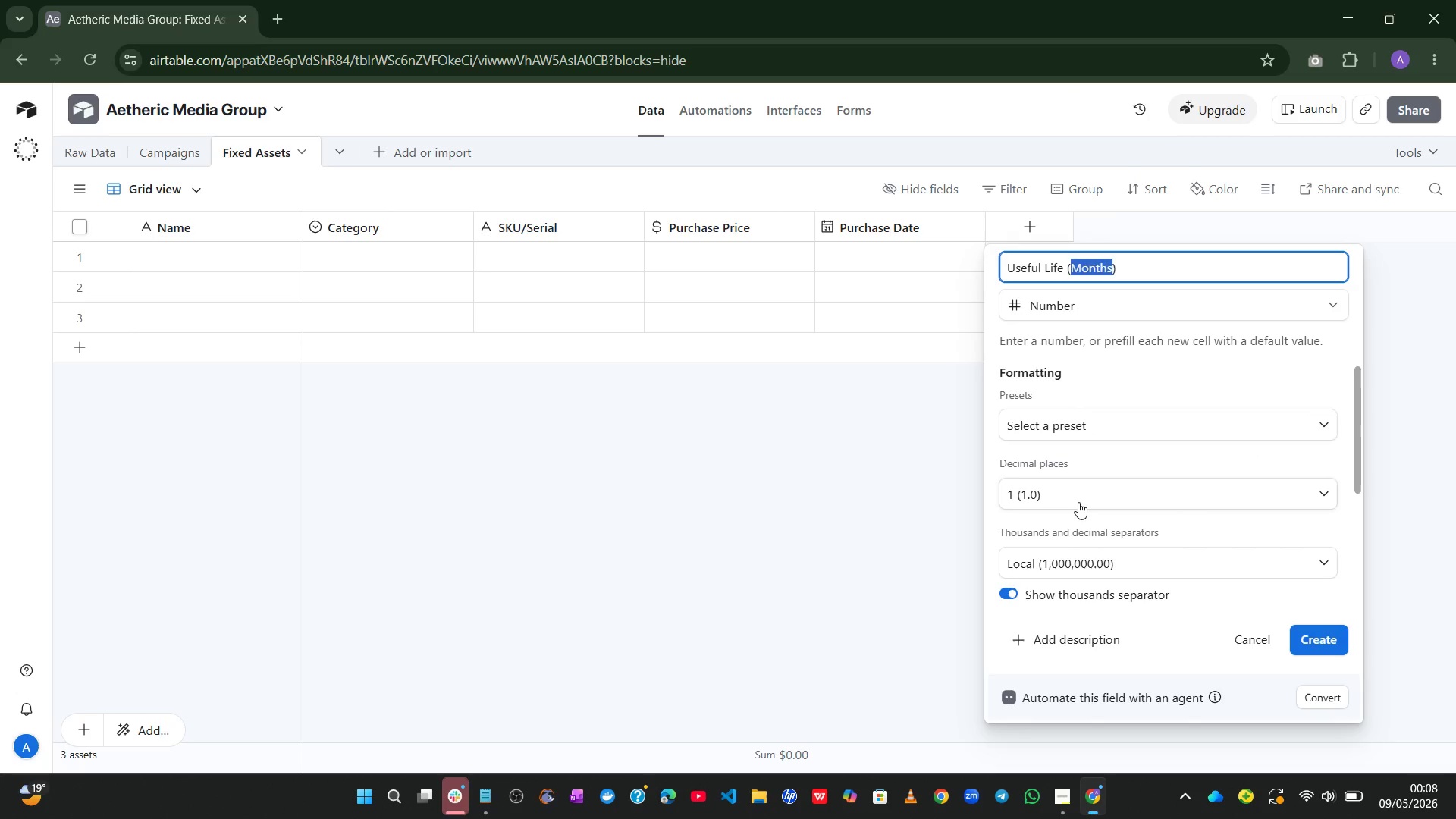 
left_click([1078, 502])
 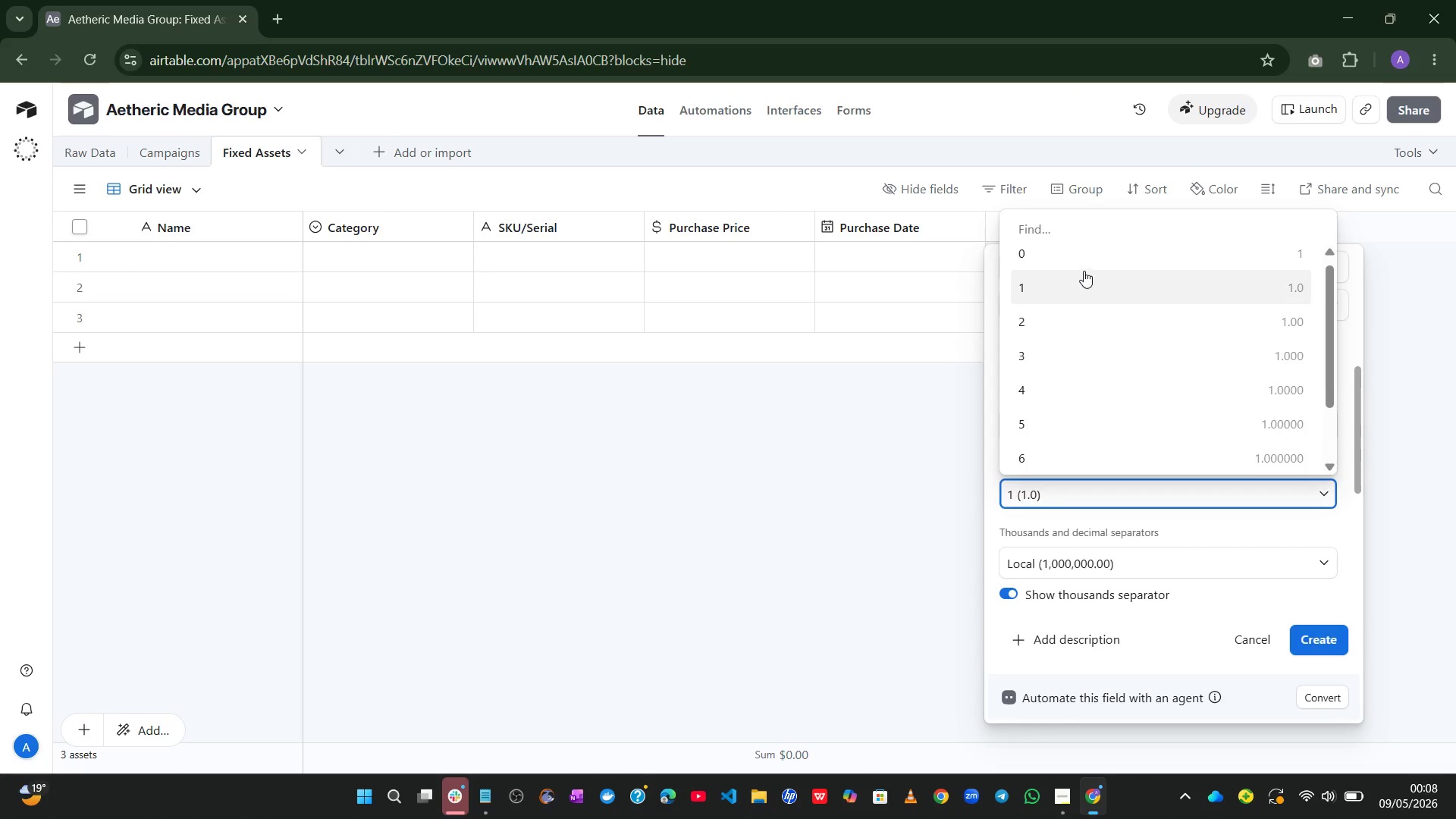 
left_click([1082, 264])
 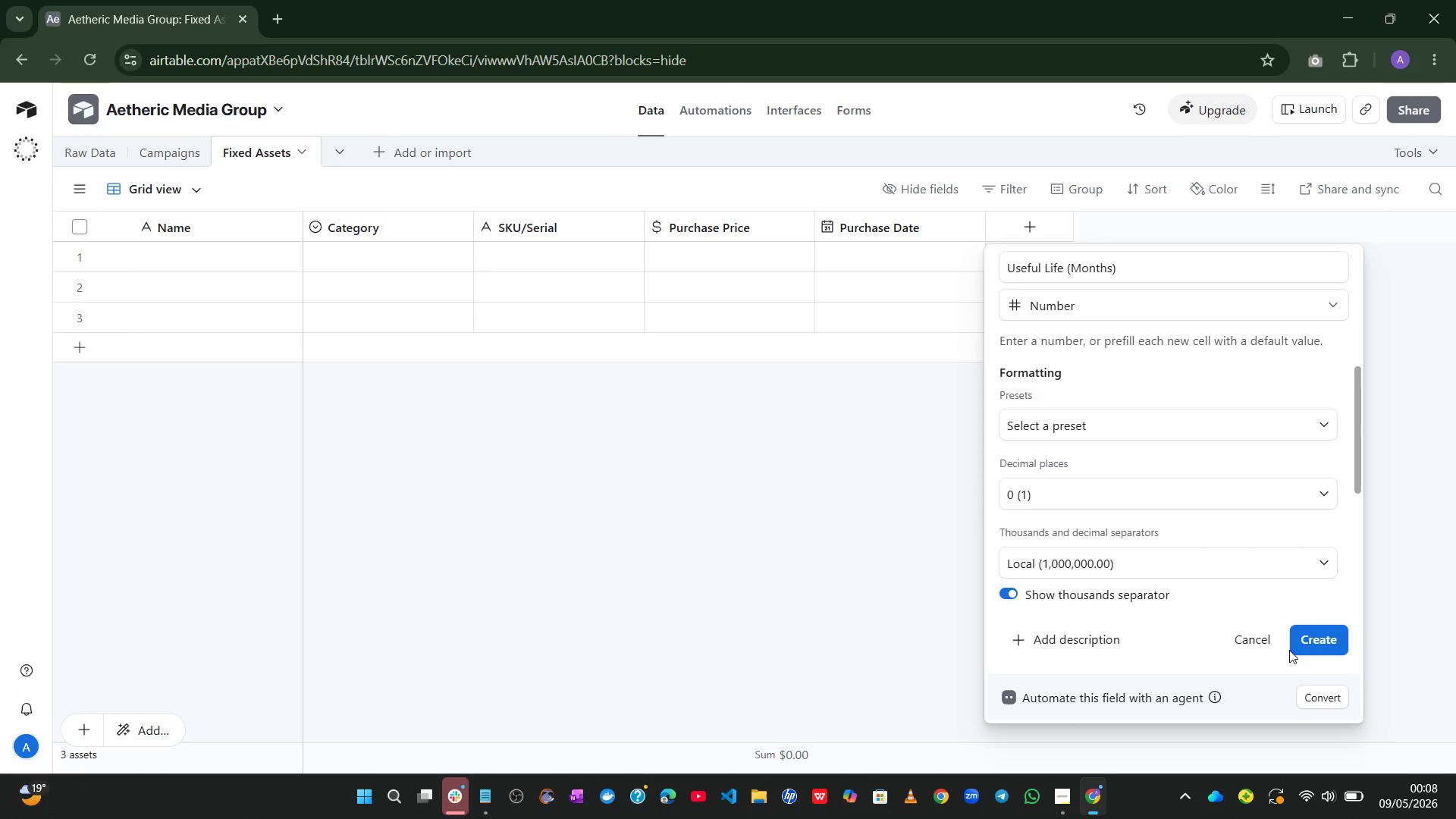 
left_click([1307, 653])
 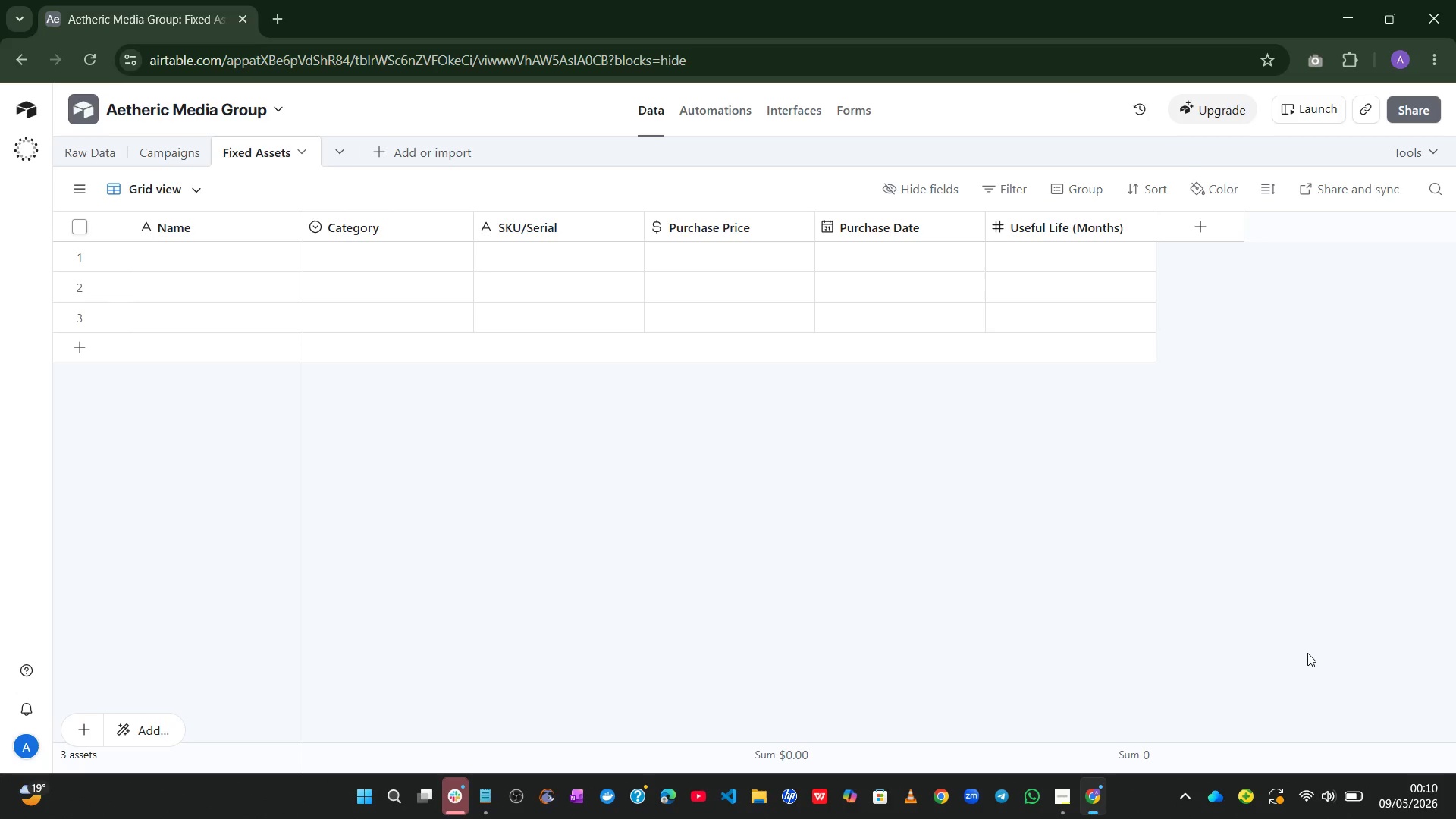 
wait(87.45)
 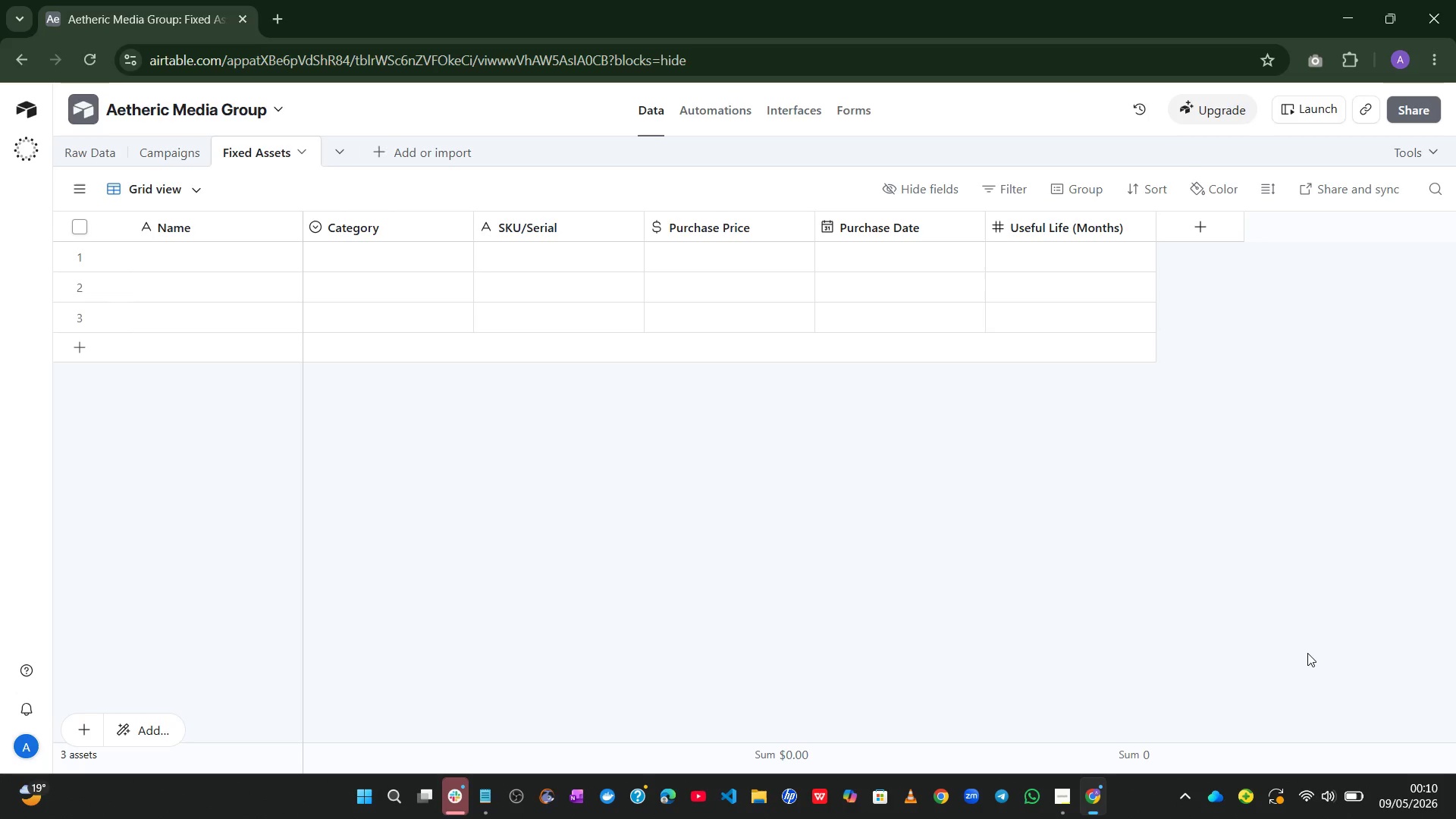 
left_click([1210, 221])
 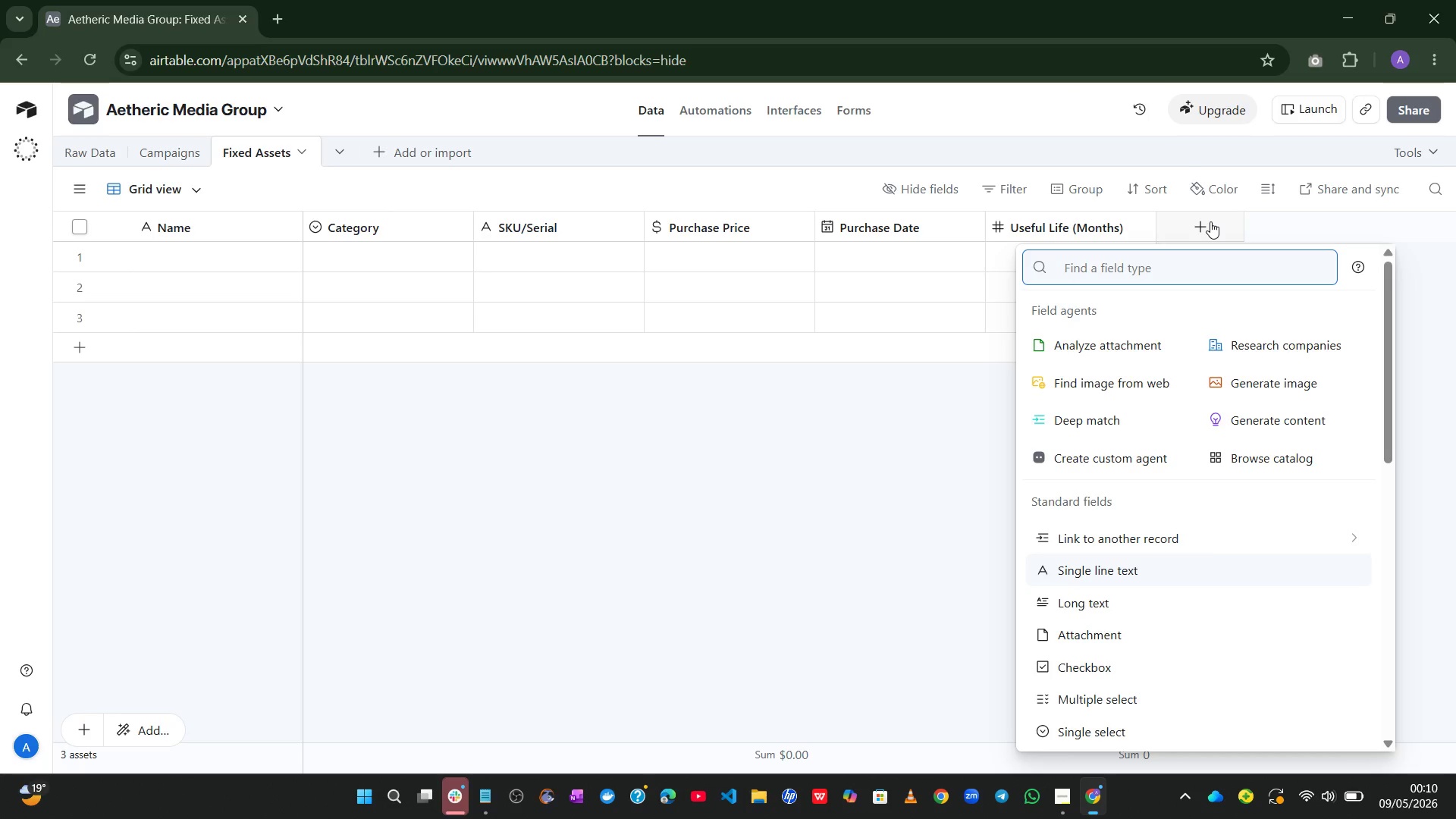 
wait(6.81)
 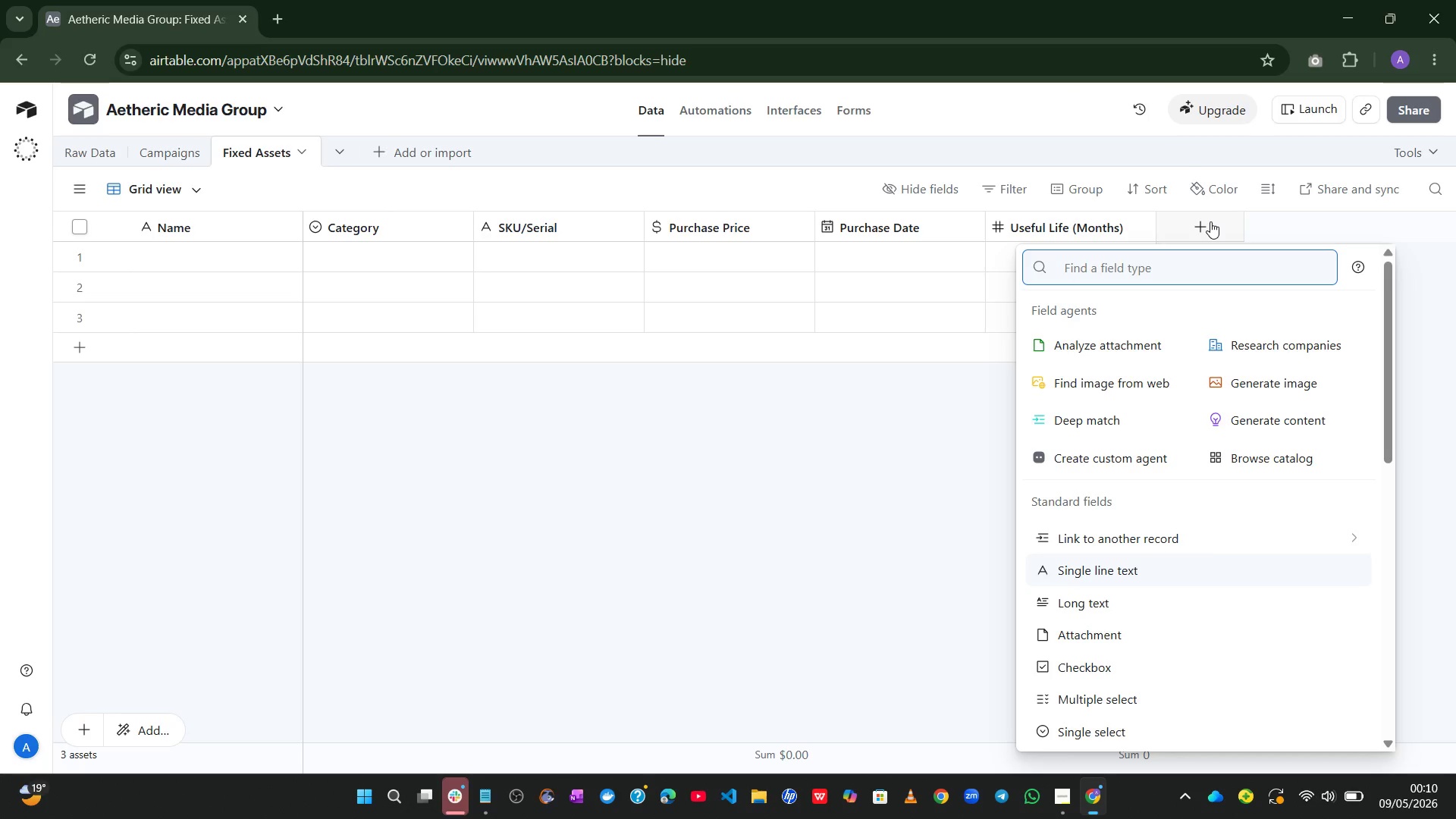 
scroll: coordinate [1165, 639], scroll_direction: none, amount: 0.0
 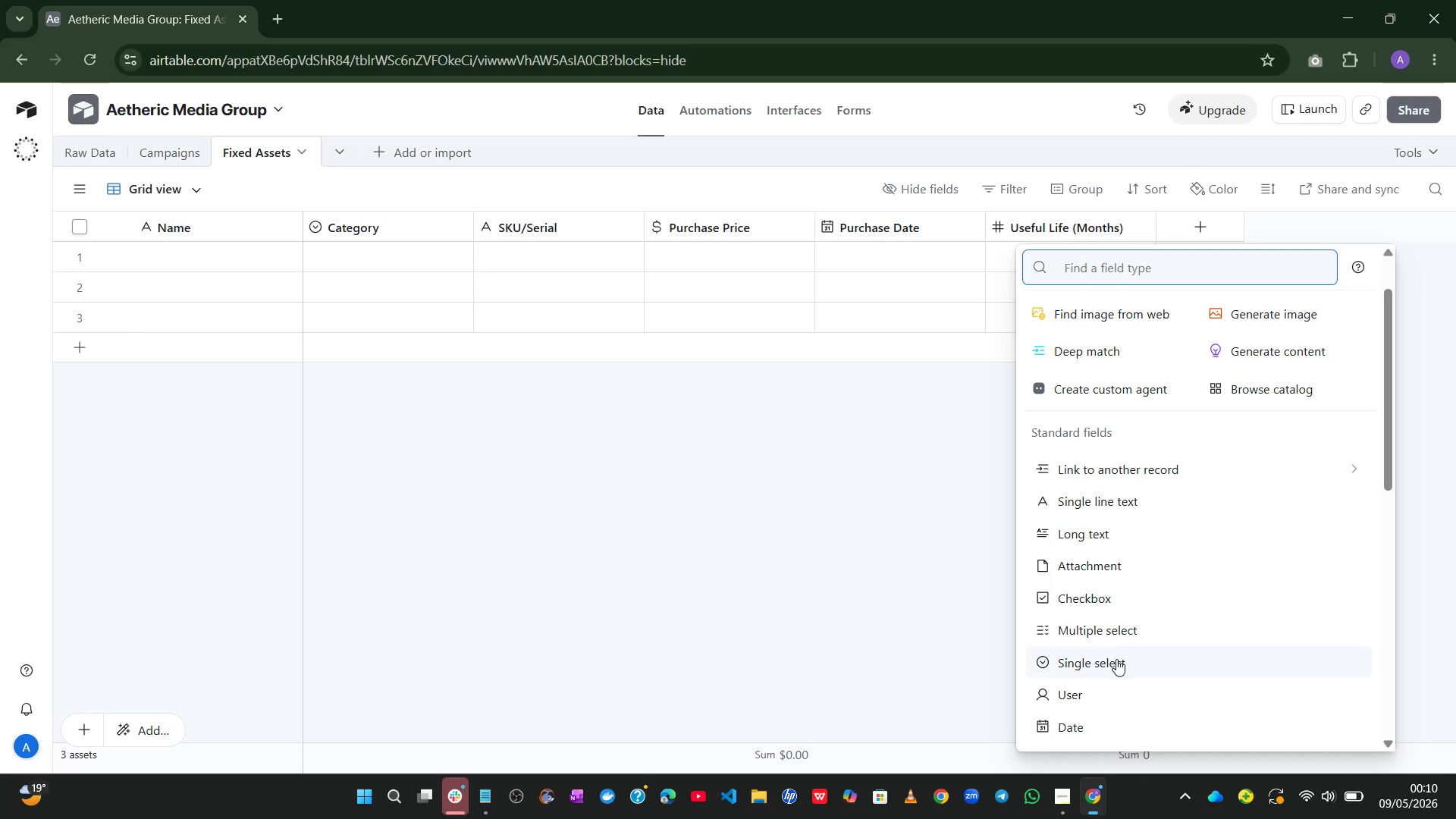 
left_click([1116, 659])
 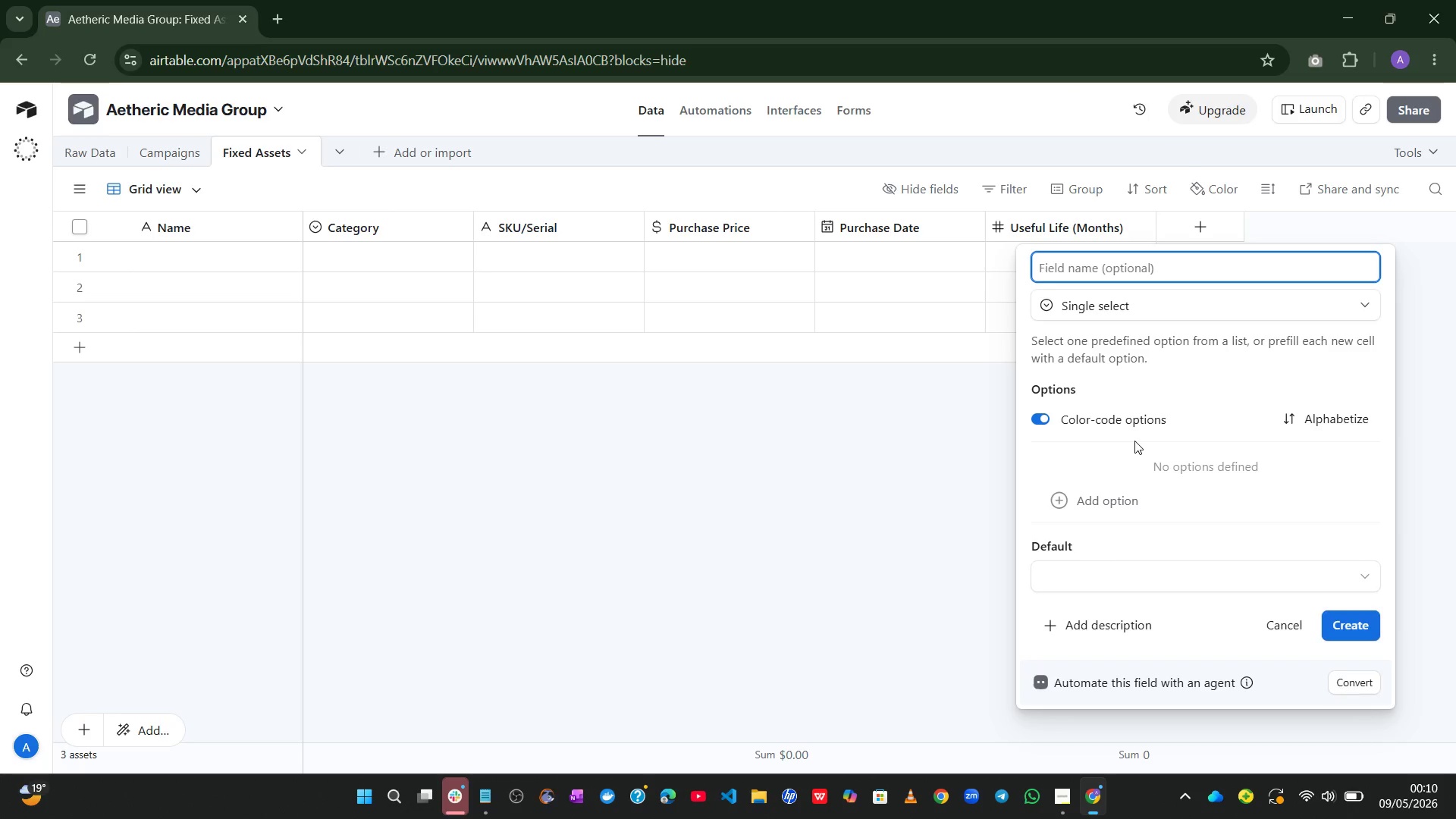 
wait(11.44)
 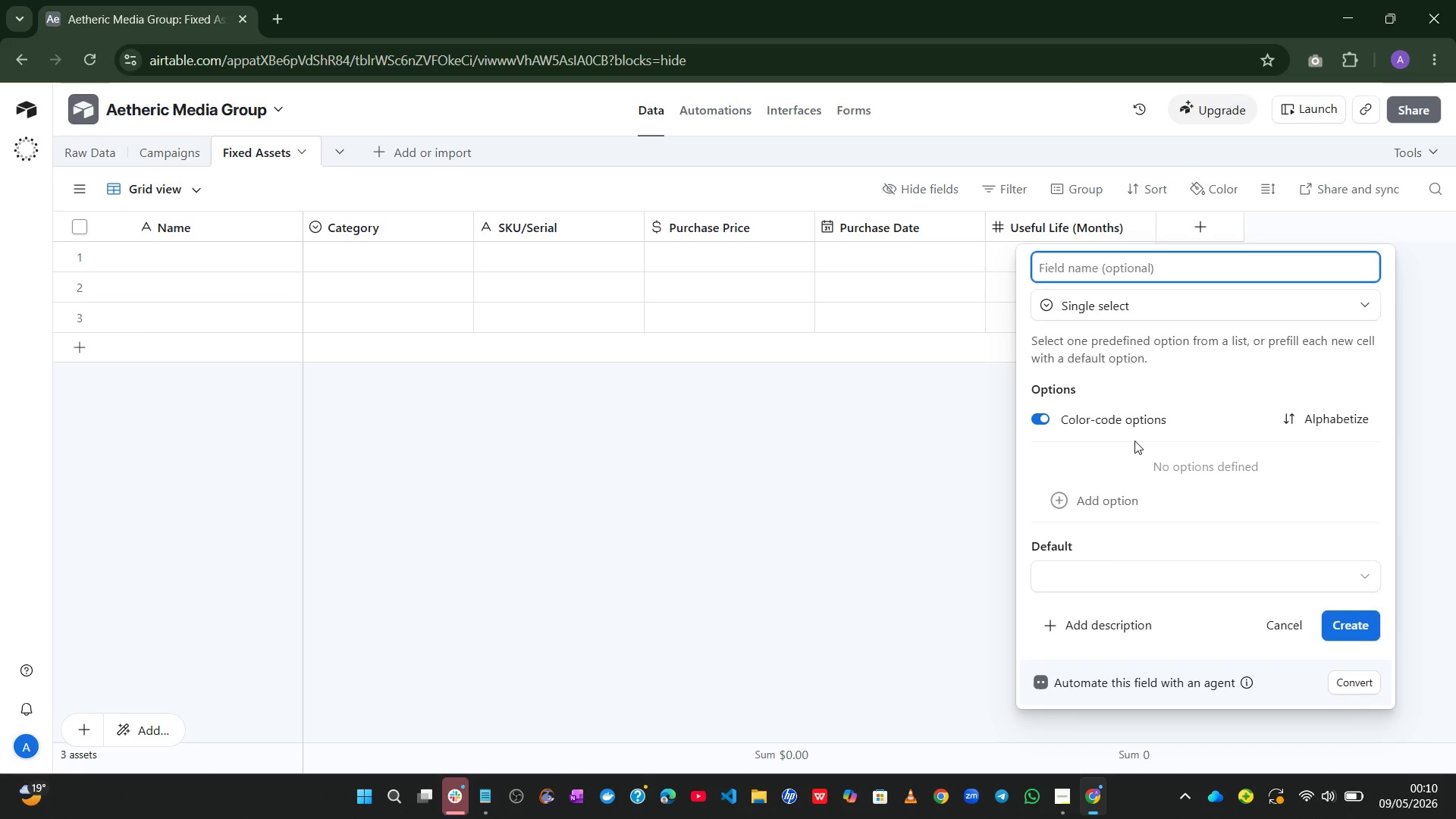 
type(Status)
 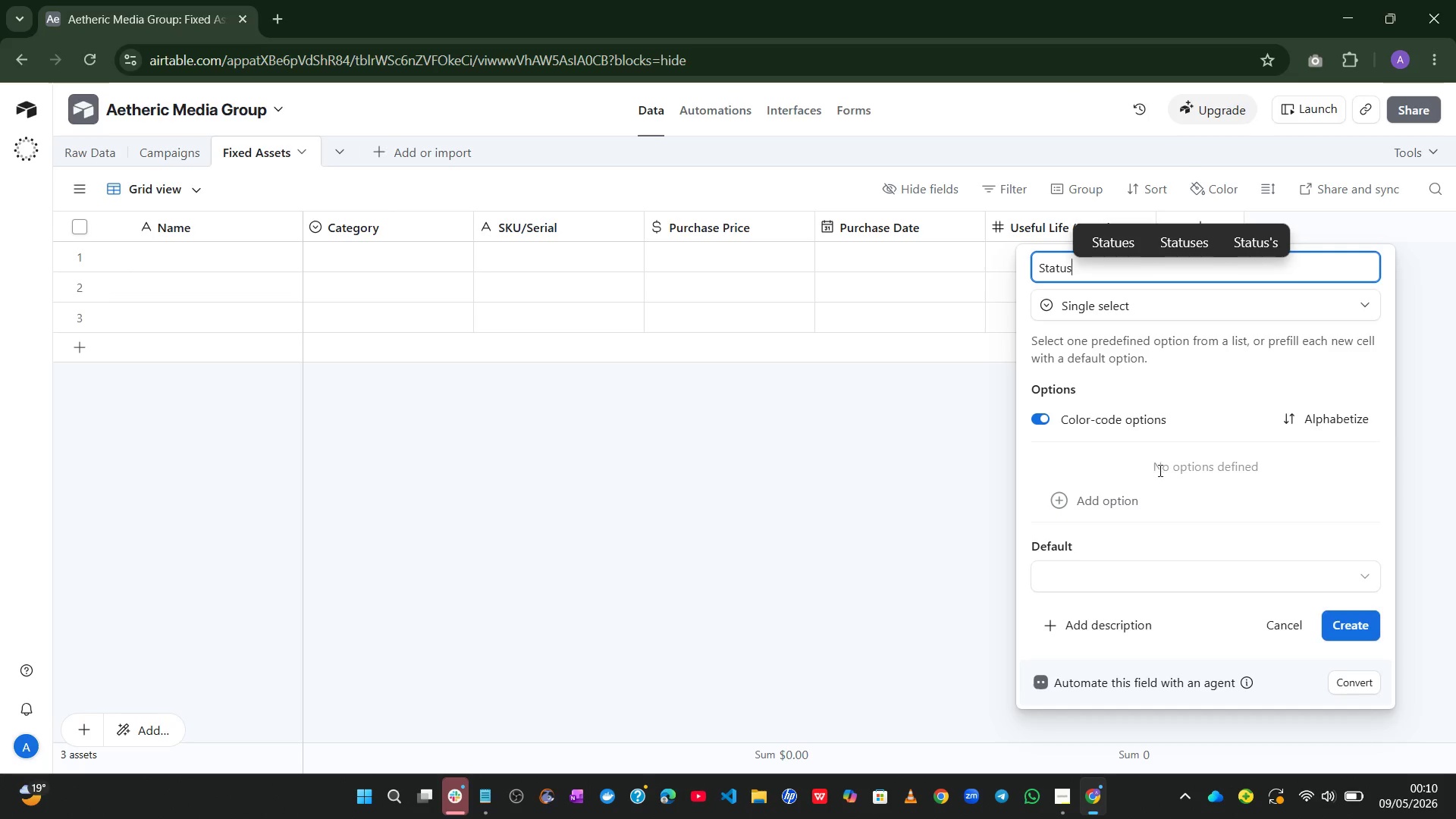 
left_click([1133, 514])
 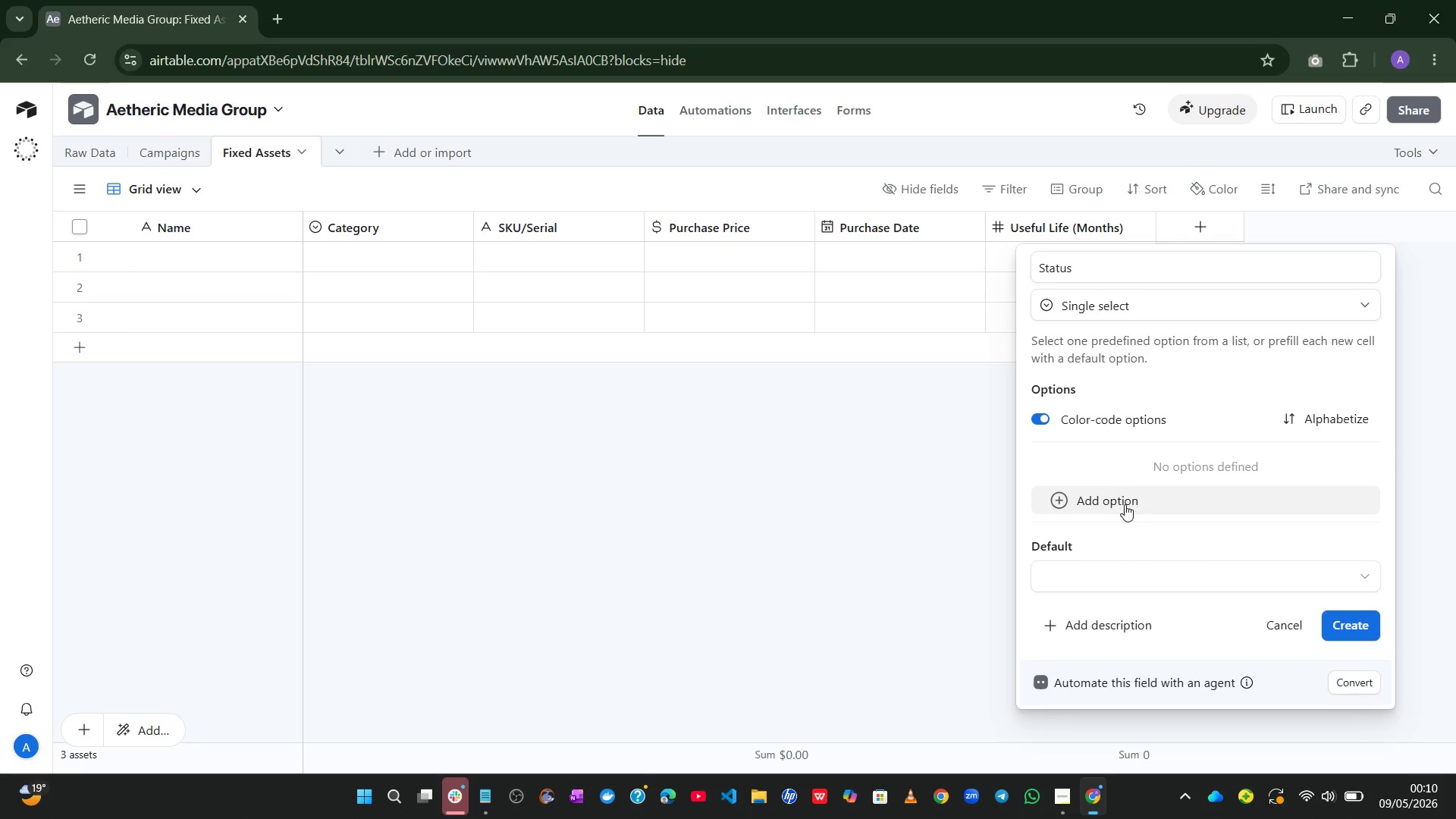 
left_click([1125, 504])
 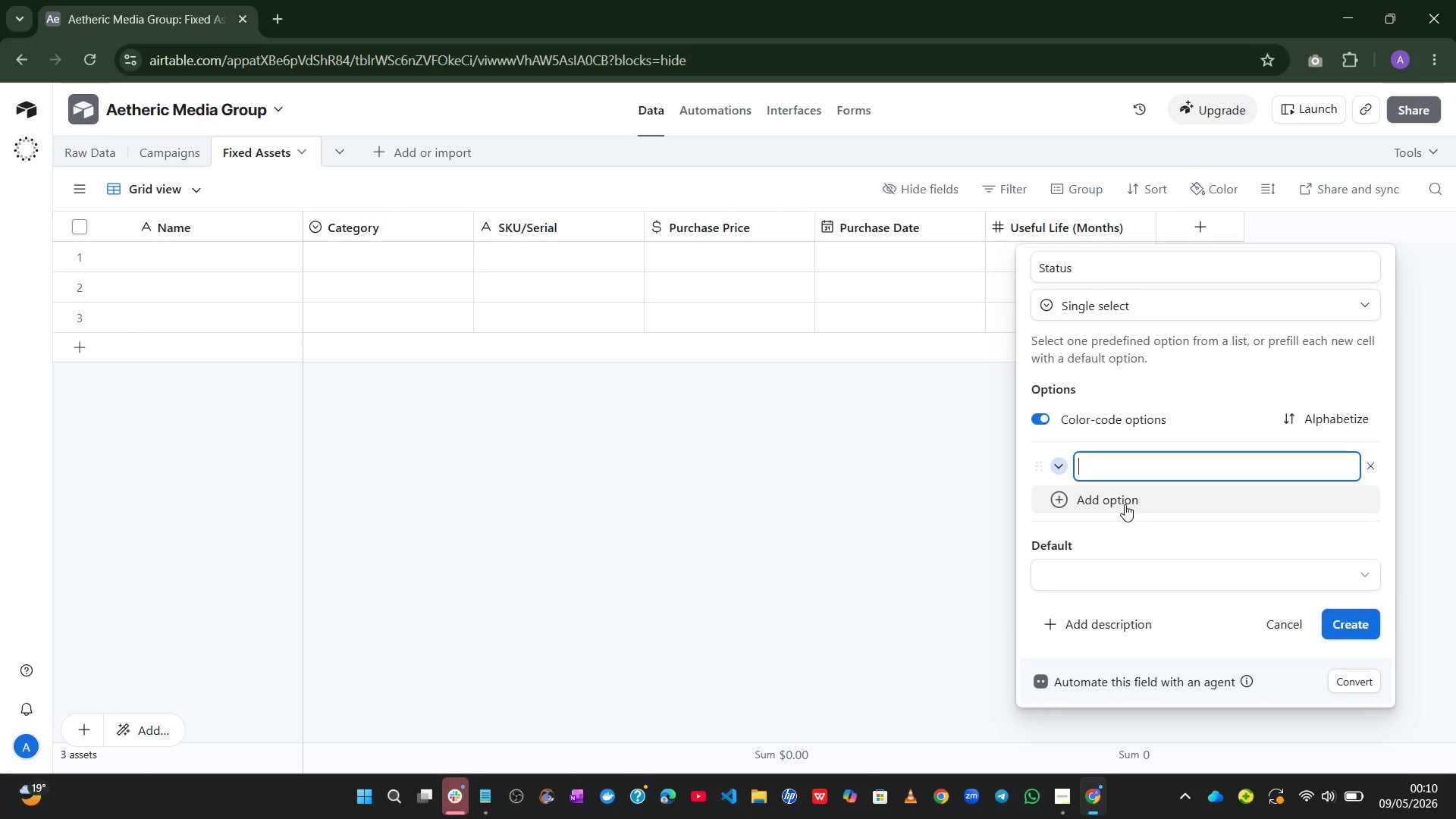 
wait(8.08)
 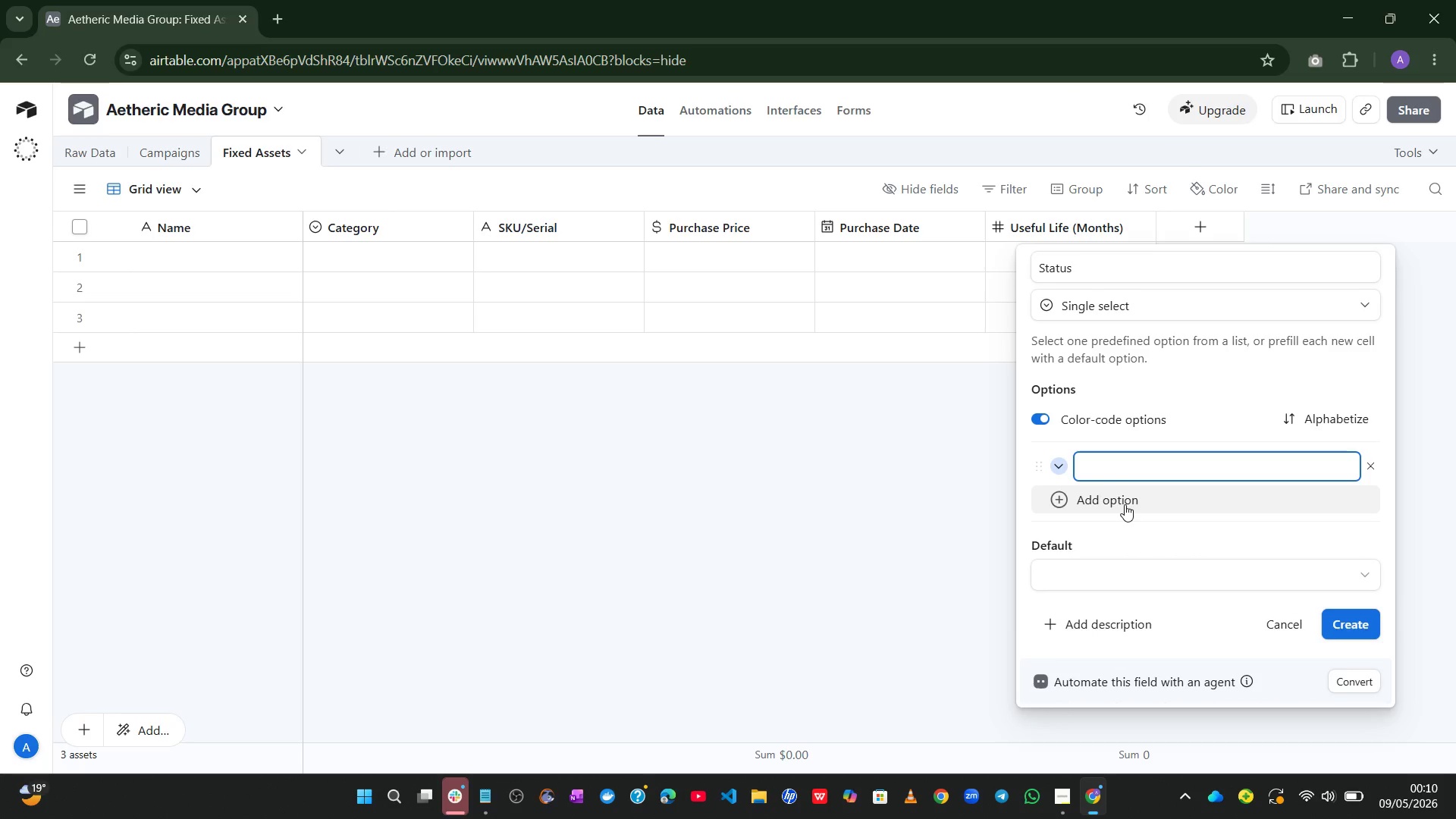 
type(In-Field)
 